 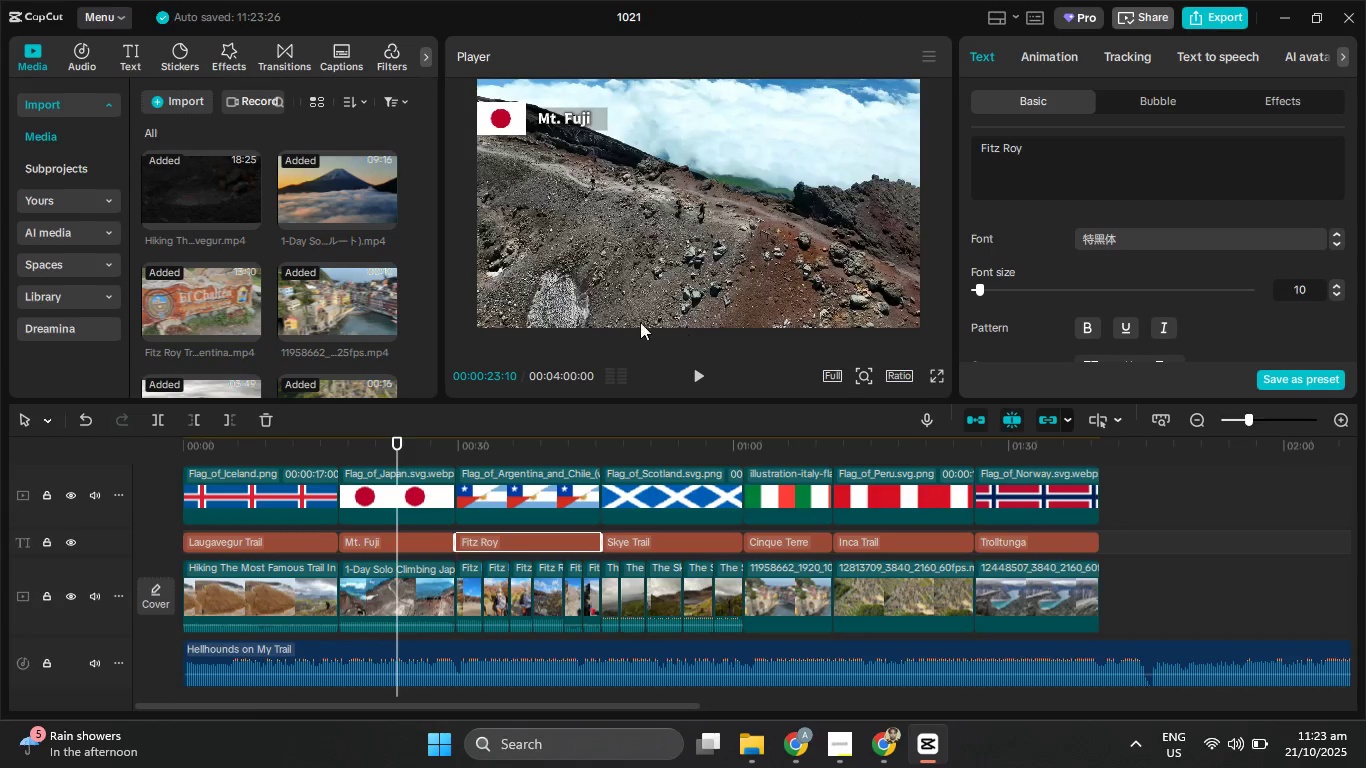 
left_click_drag(start_coordinate=[398, 448], to_coordinate=[134, 438])
 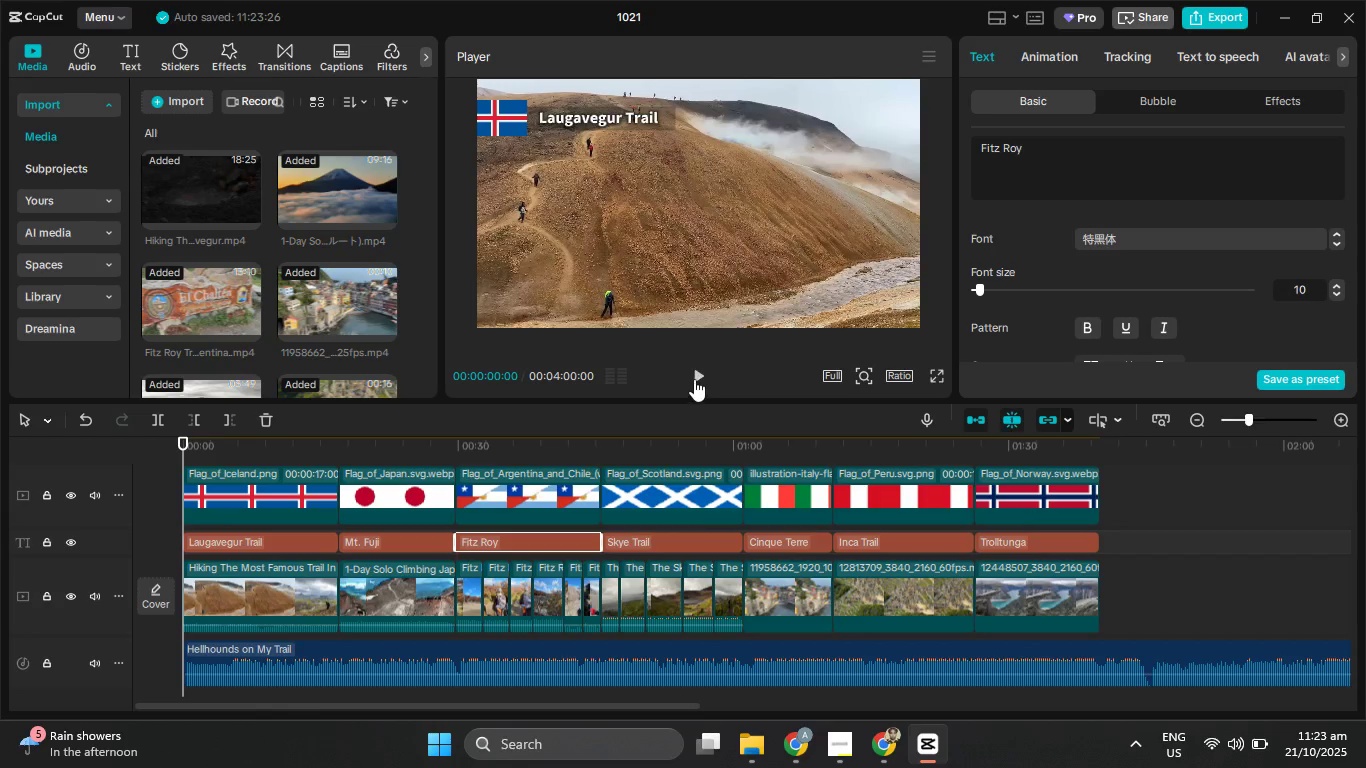 
left_click([695, 376])
 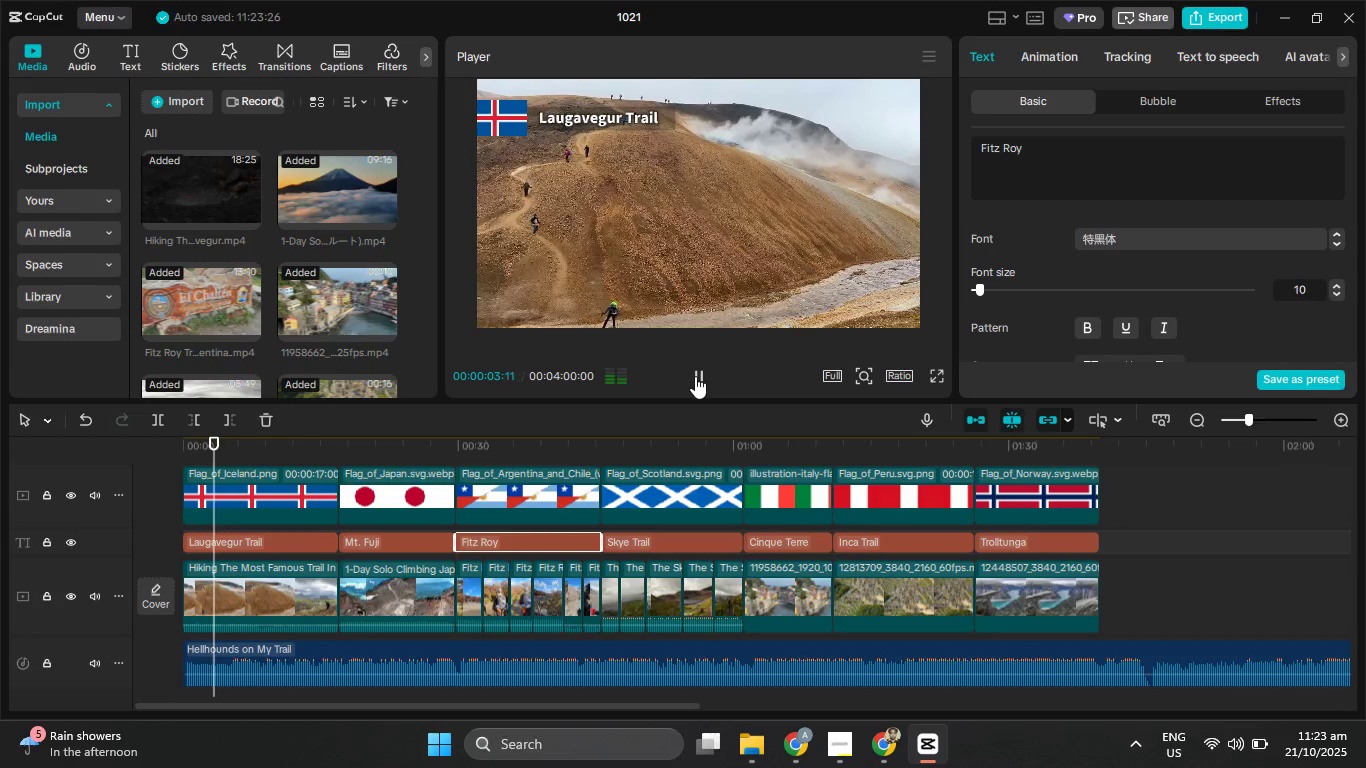 
left_click([696, 371])
 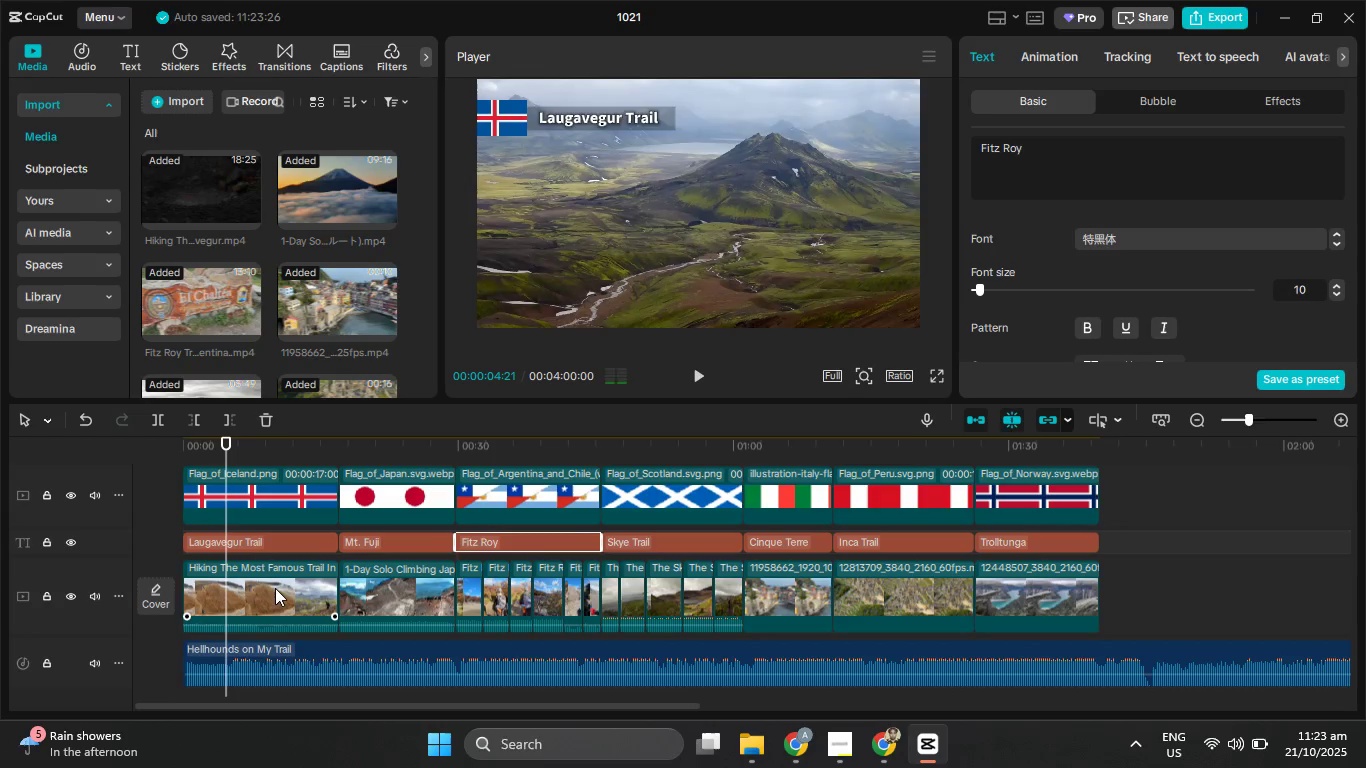 
left_click([275, 588])
 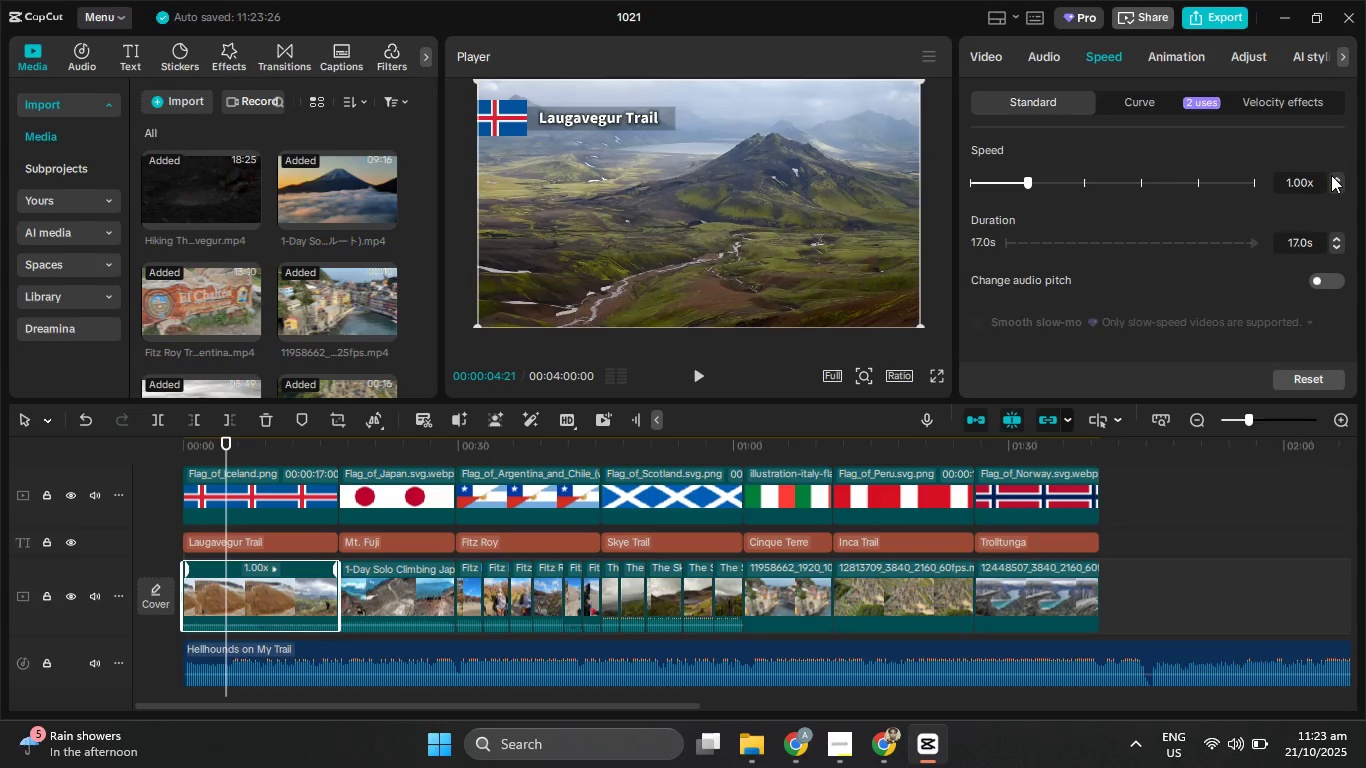 
double_click([1336, 181])
 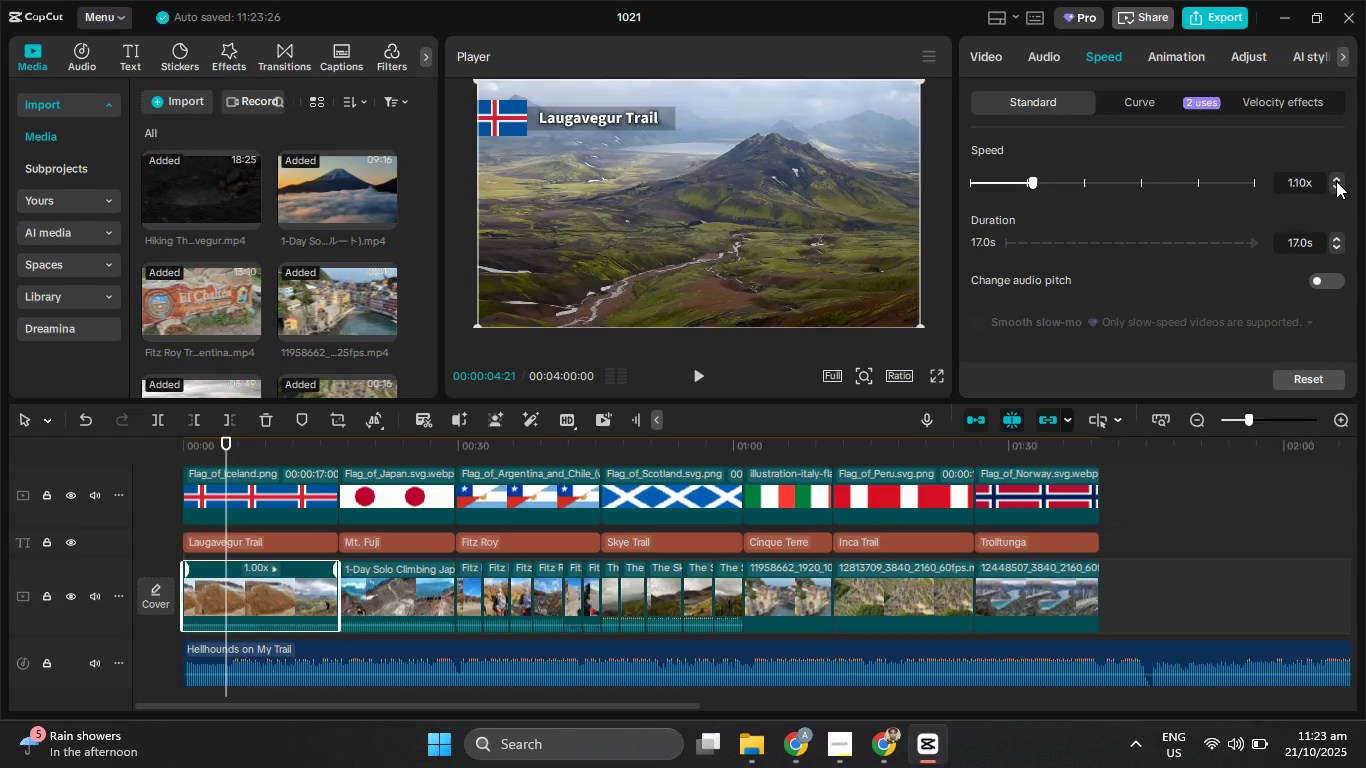 
triple_click([1336, 181])
 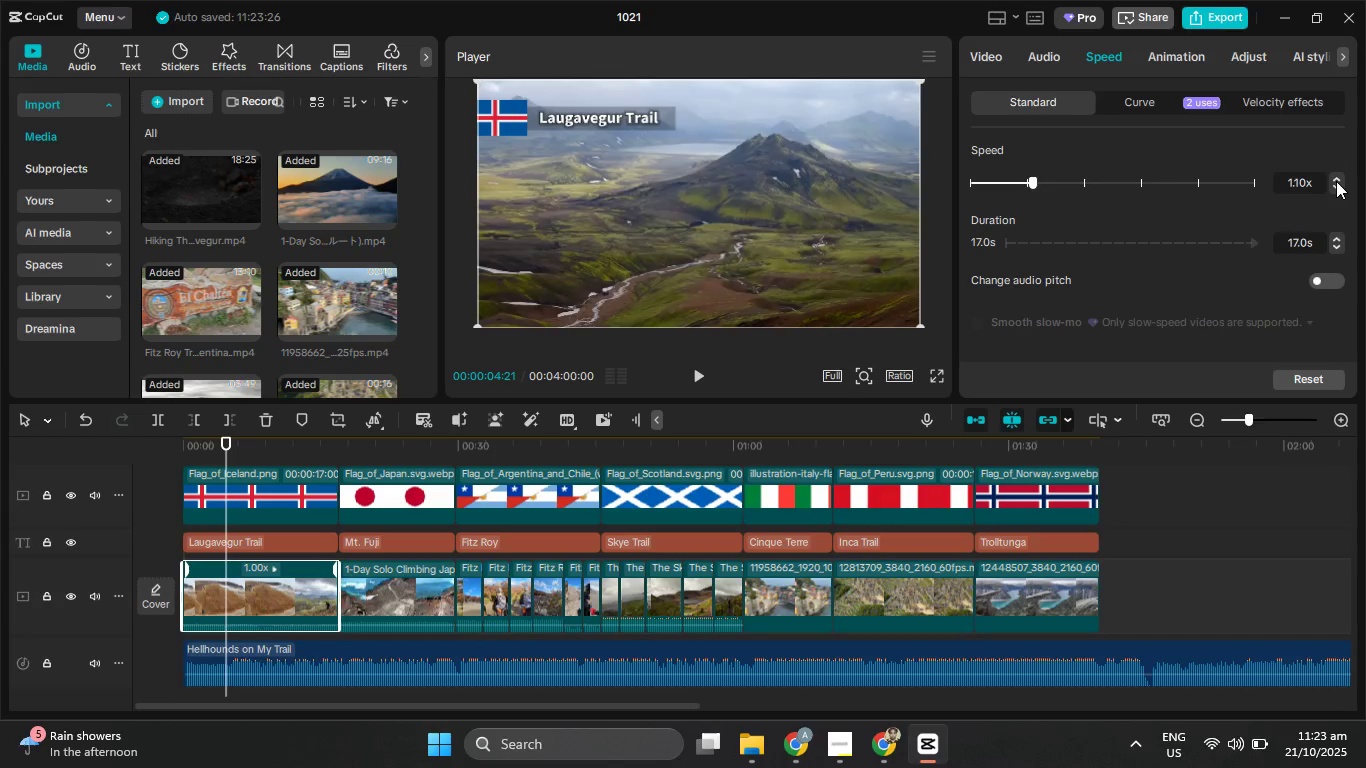 
triple_click([1336, 181])
 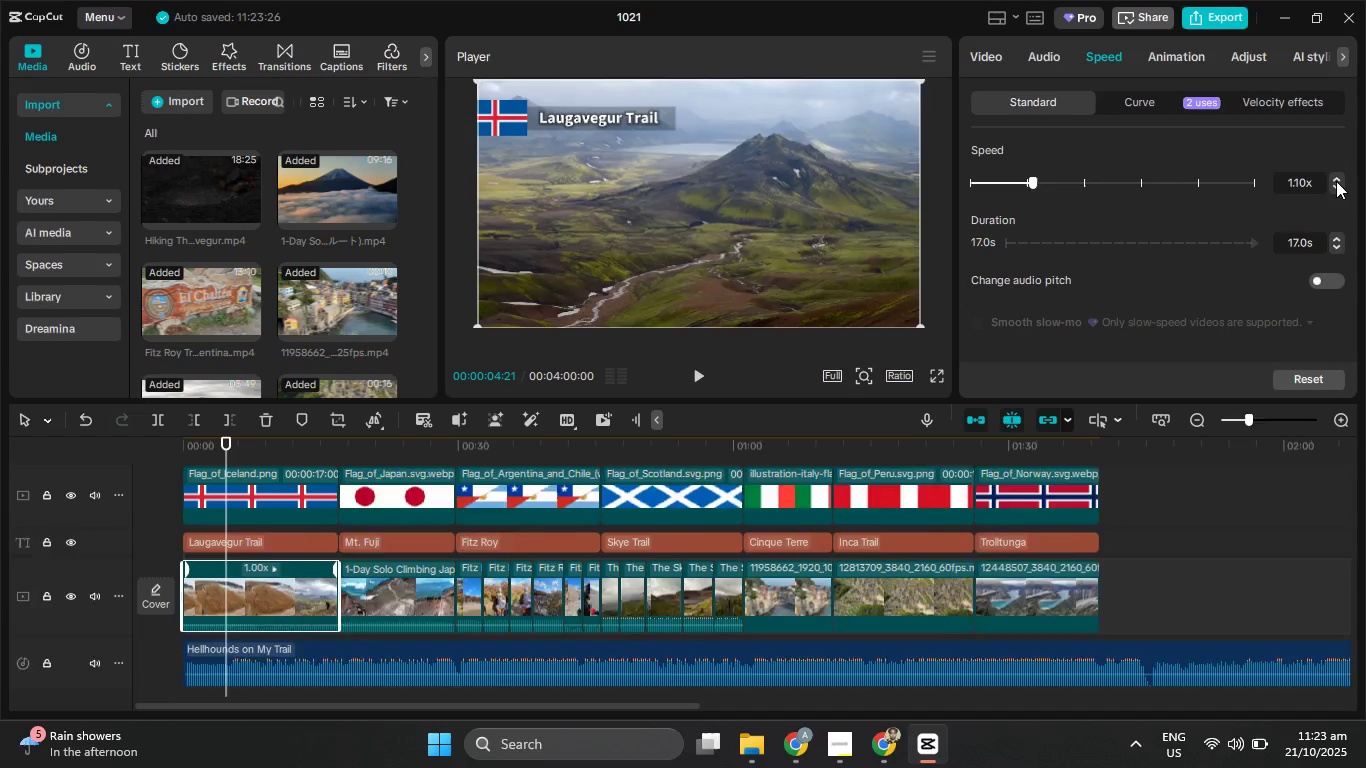 
triple_click([1336, 181])
 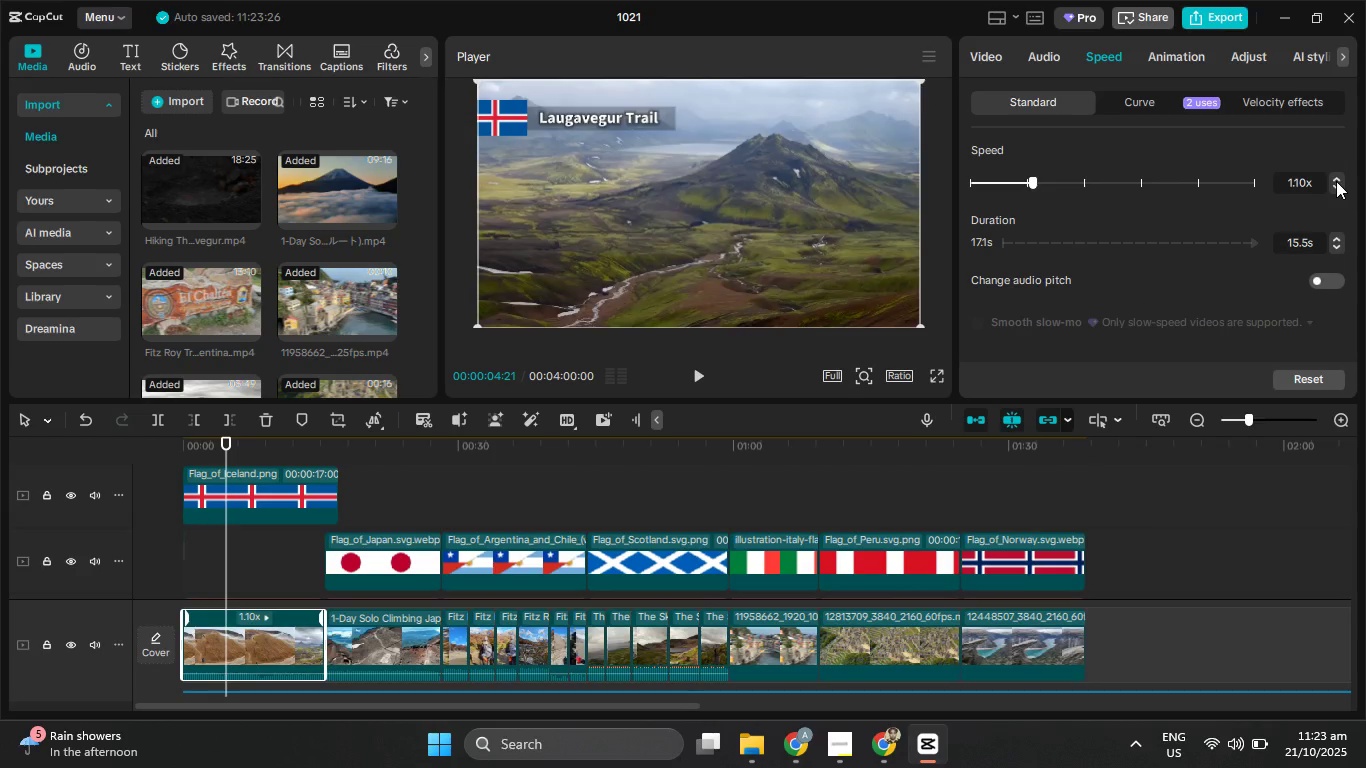 
triple_click([1336, 181])
 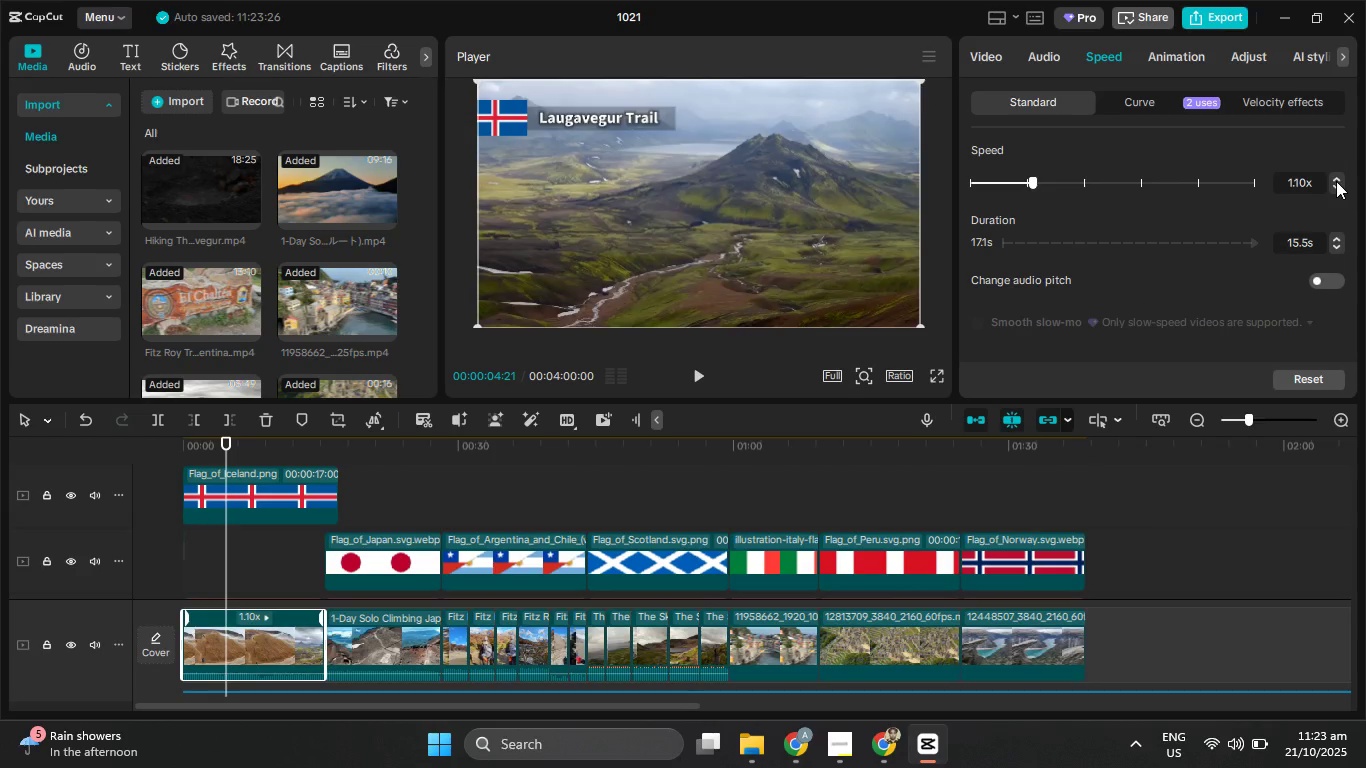 
triple_click([1336, 181])
 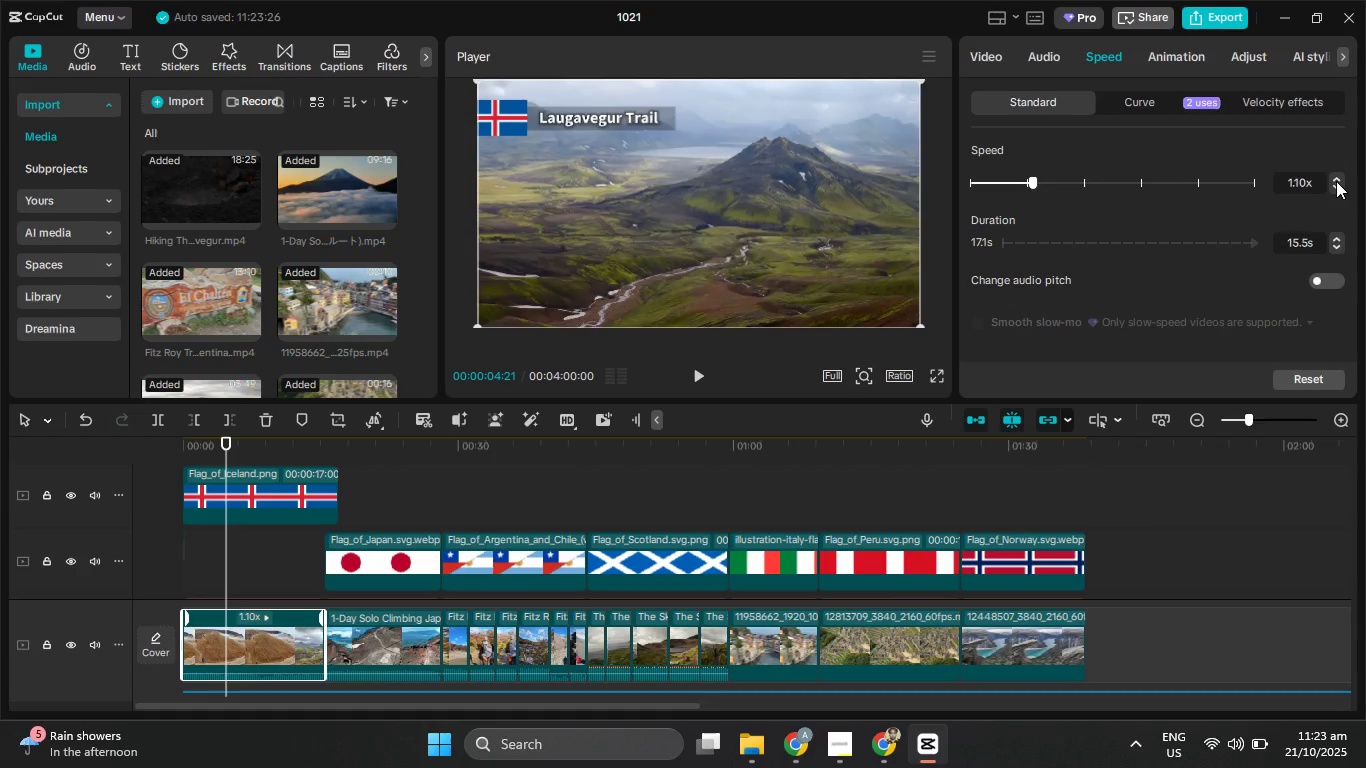 
triple_click([1336, 181])
 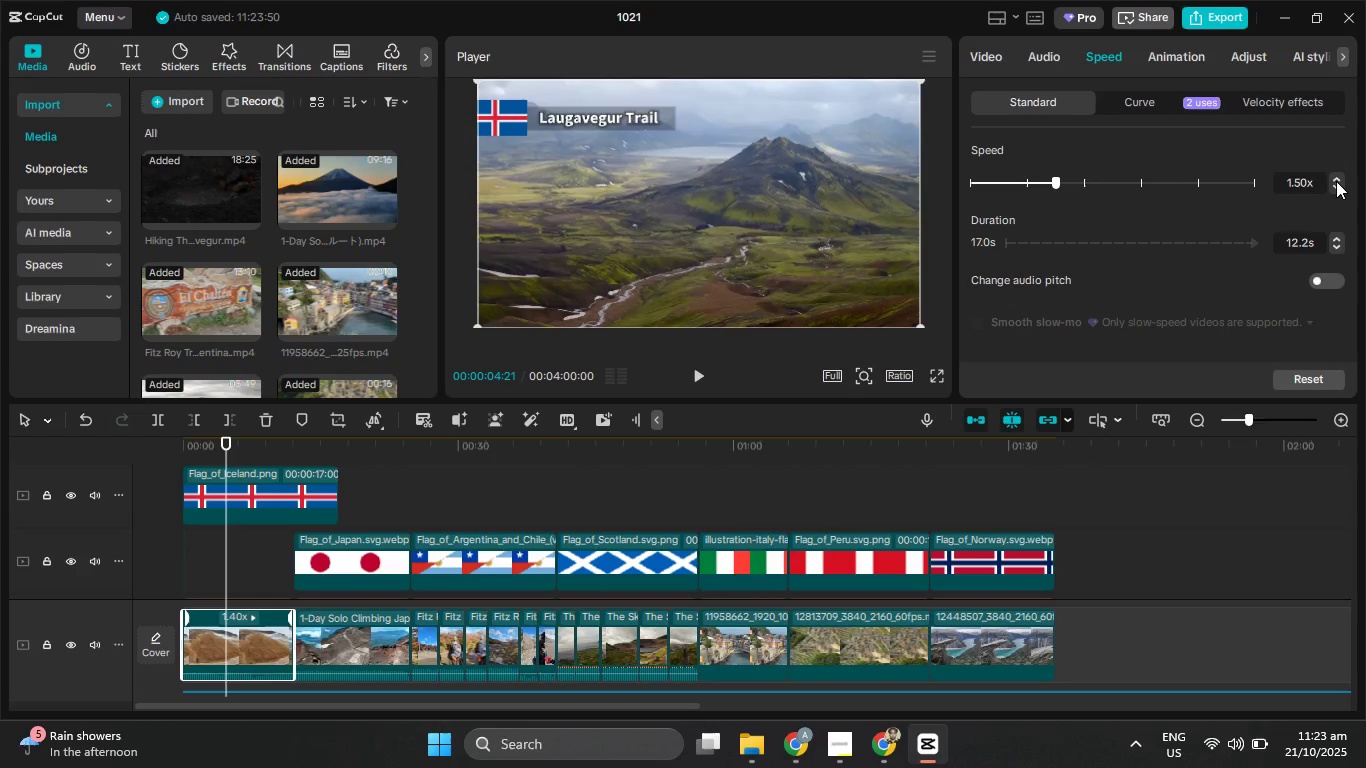 
left_click([1336, 181])
 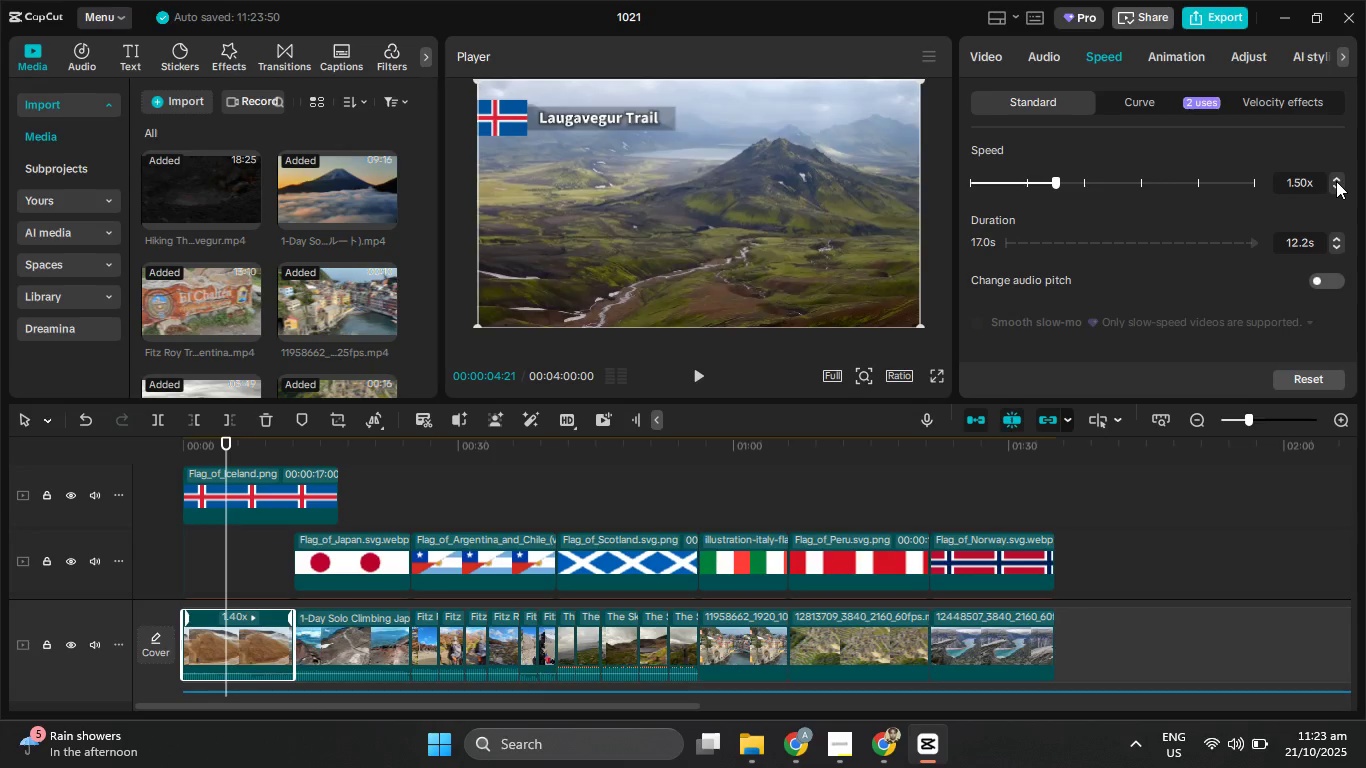 
double_click([1335, 181])
 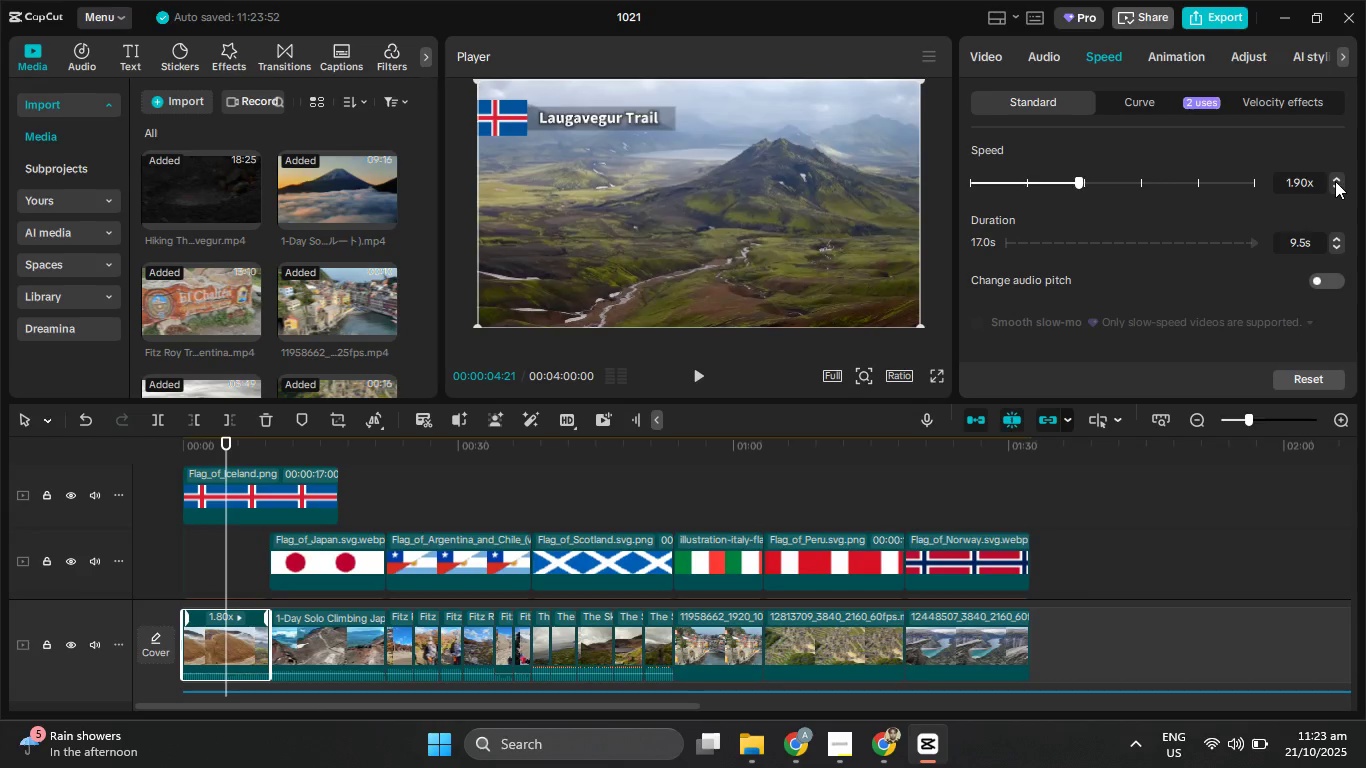 
triple_click([1335, 181])
 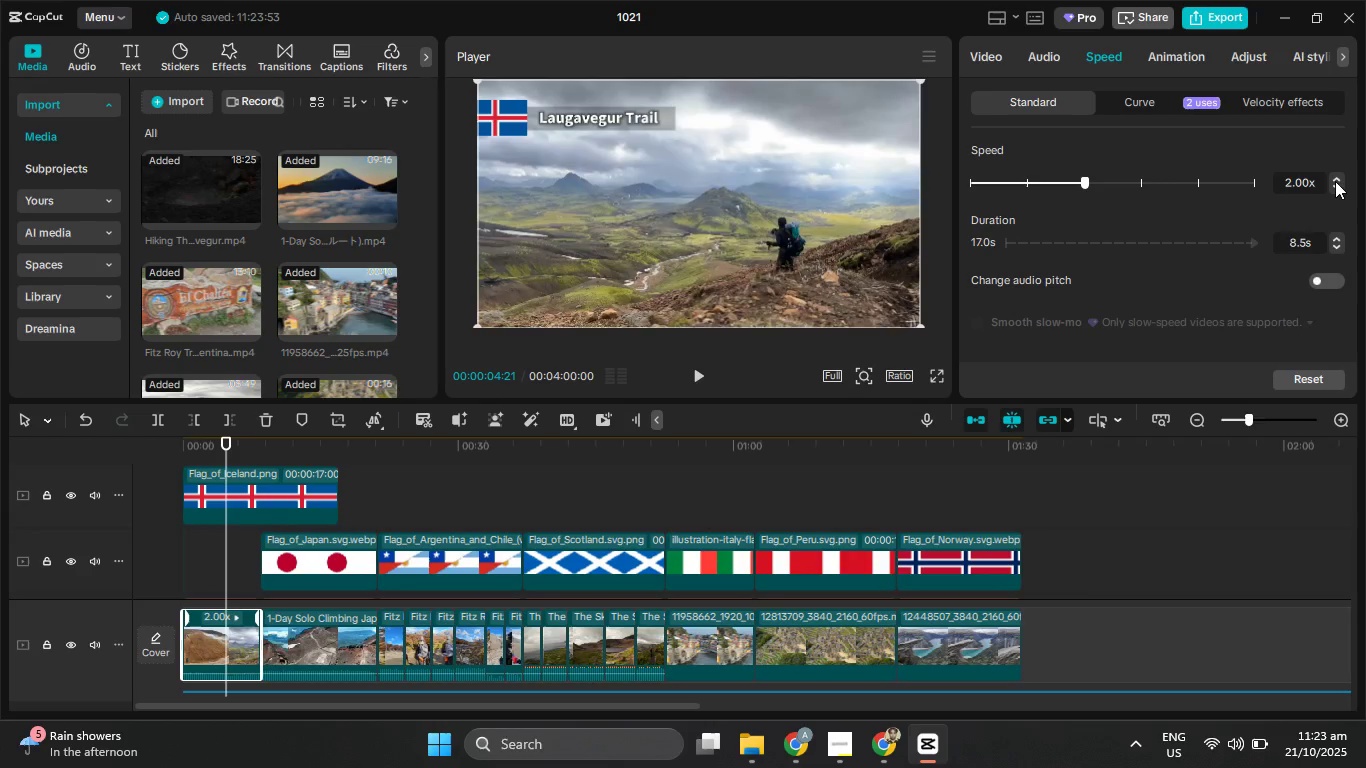 
double_click([1335, 181])
 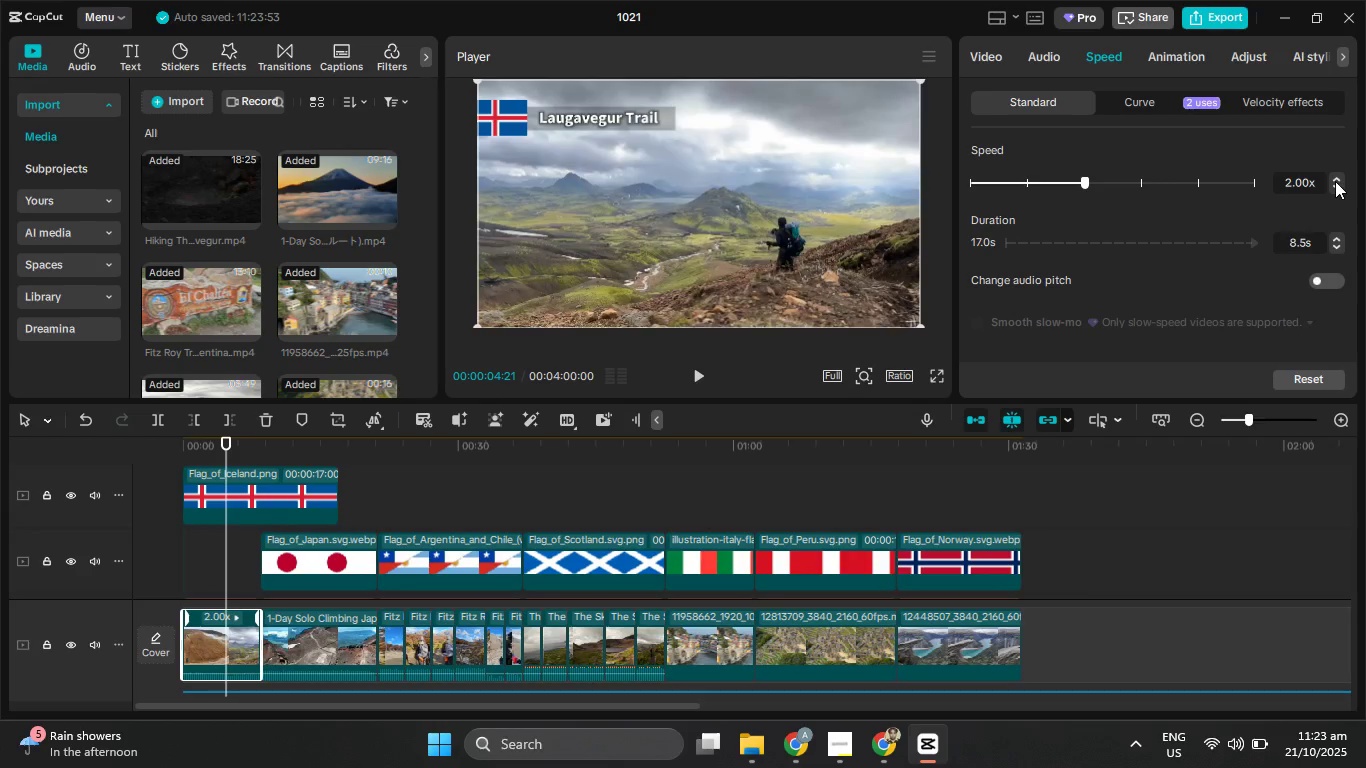 
triple_click([1335, 181])
 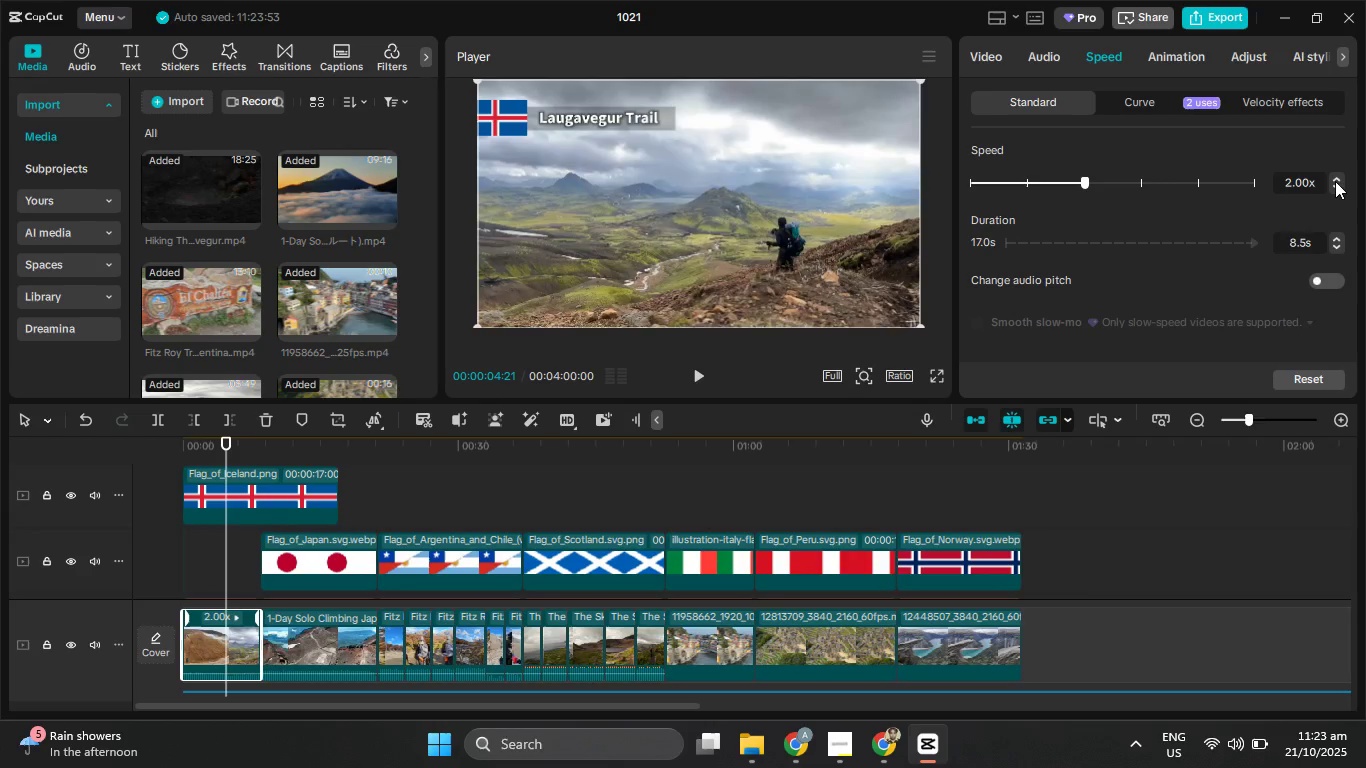 
triple_click([1335, 181])
 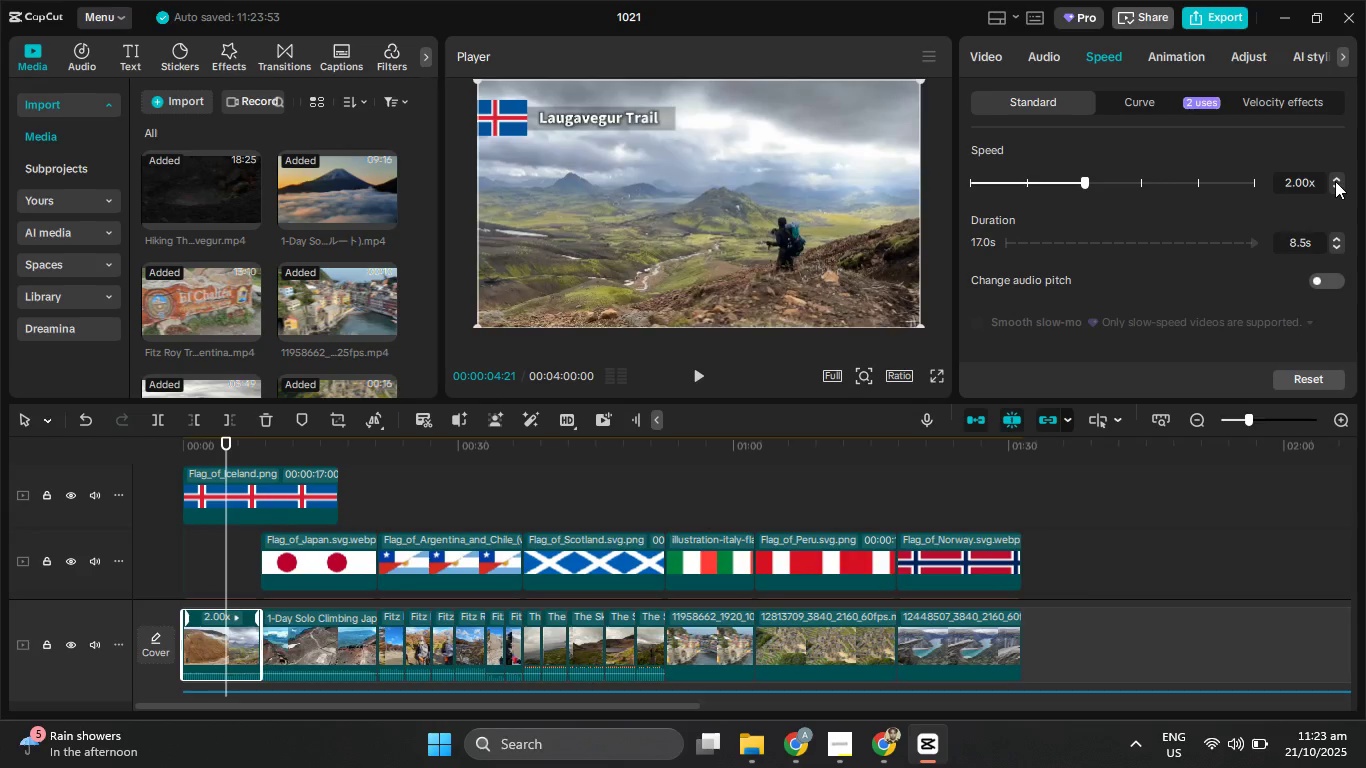 
left_click([1335, 181])
 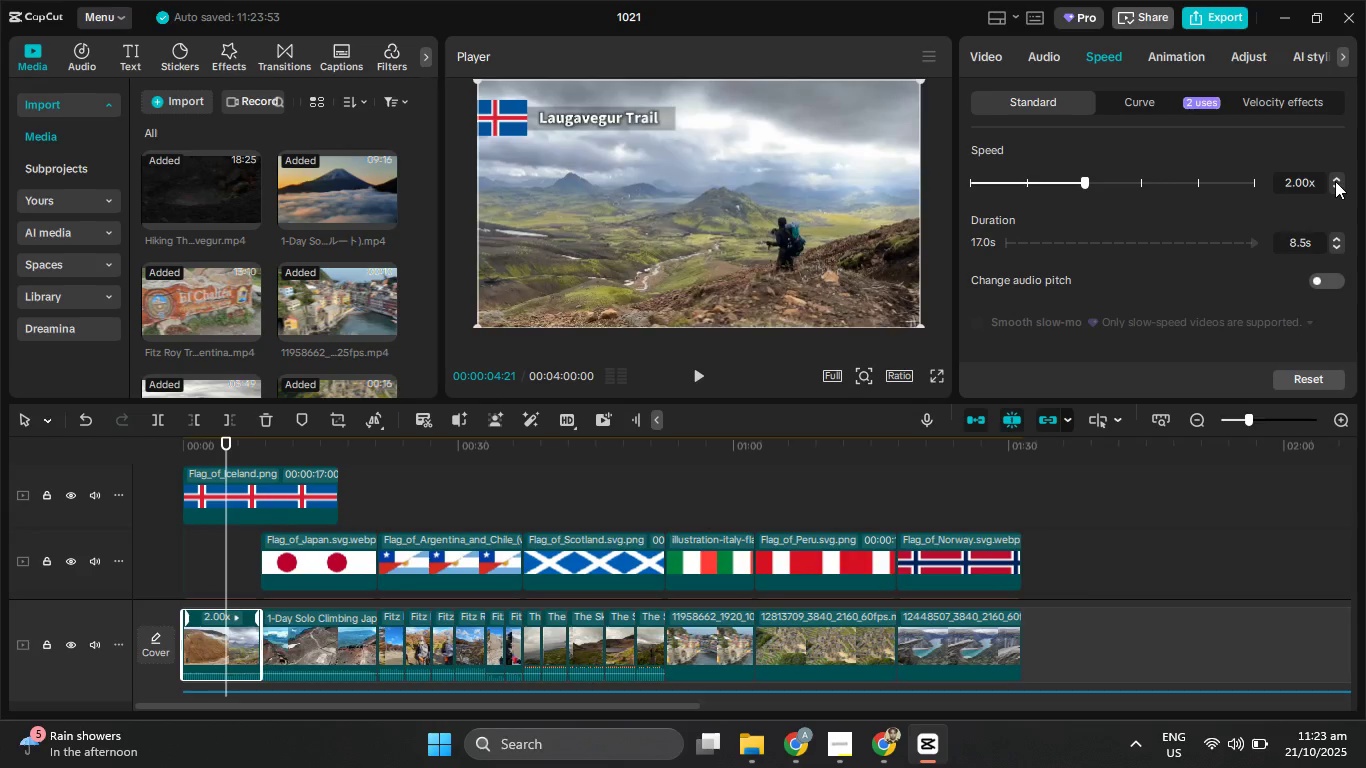 
left_click_drag(start_coordinate=[226, 445], to_coordinate=[153, 445])
 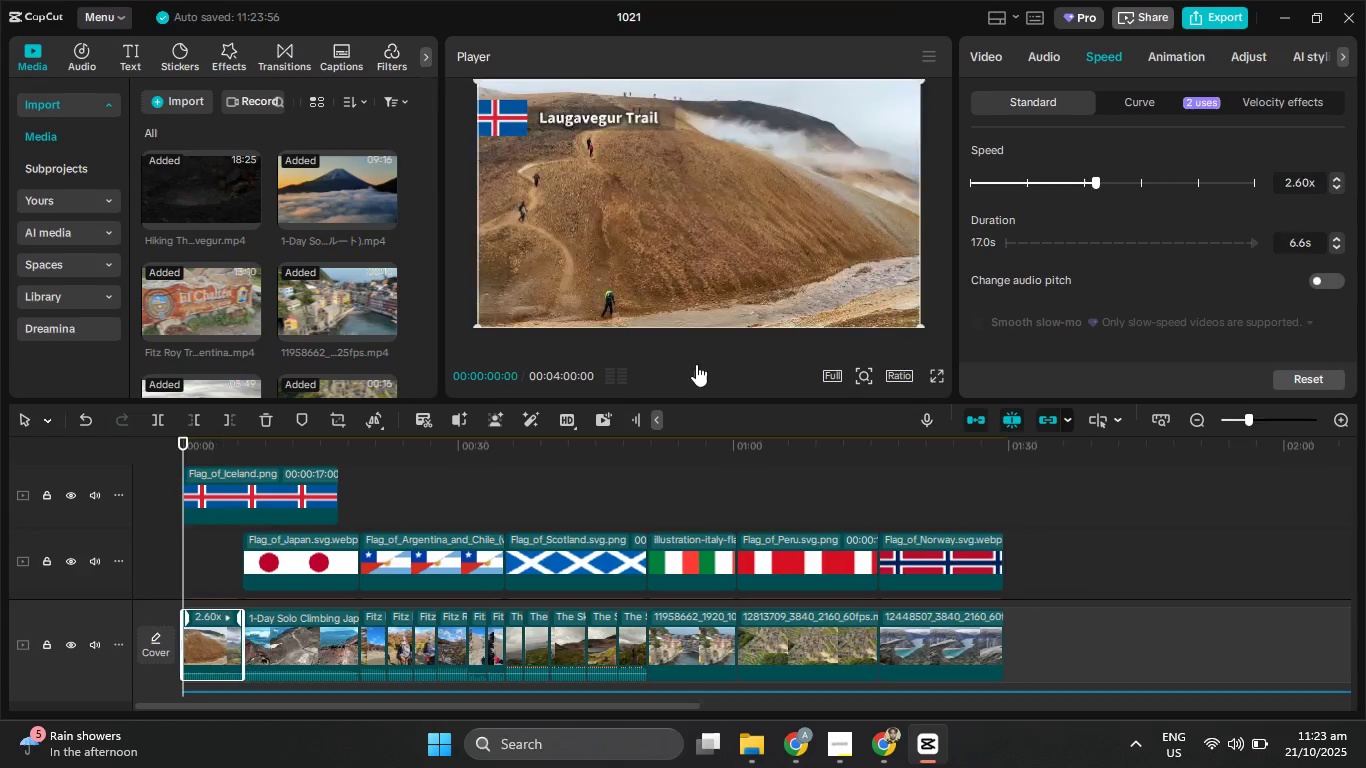 
left_click([696, 364])
 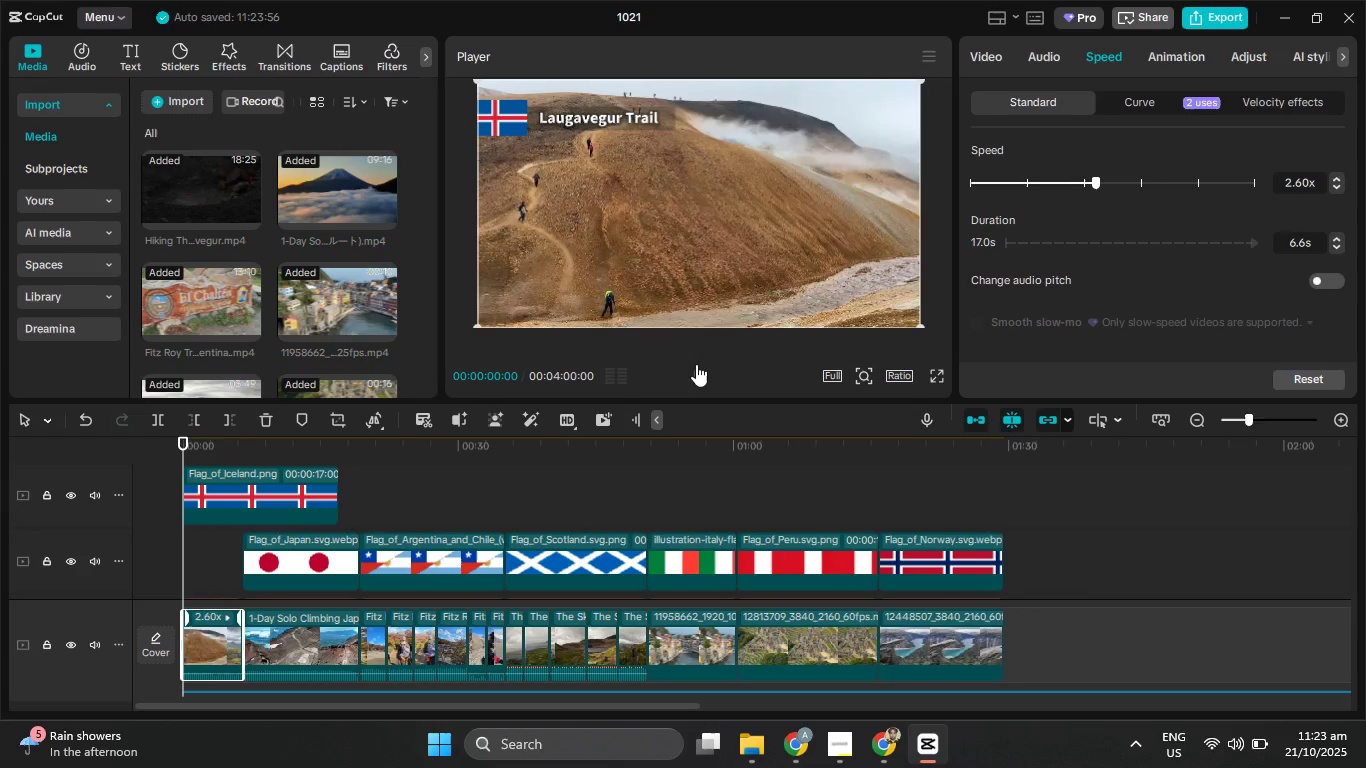 
hold_key(key=ControlLeft, duration=0.89)
left_click([696, 365])
 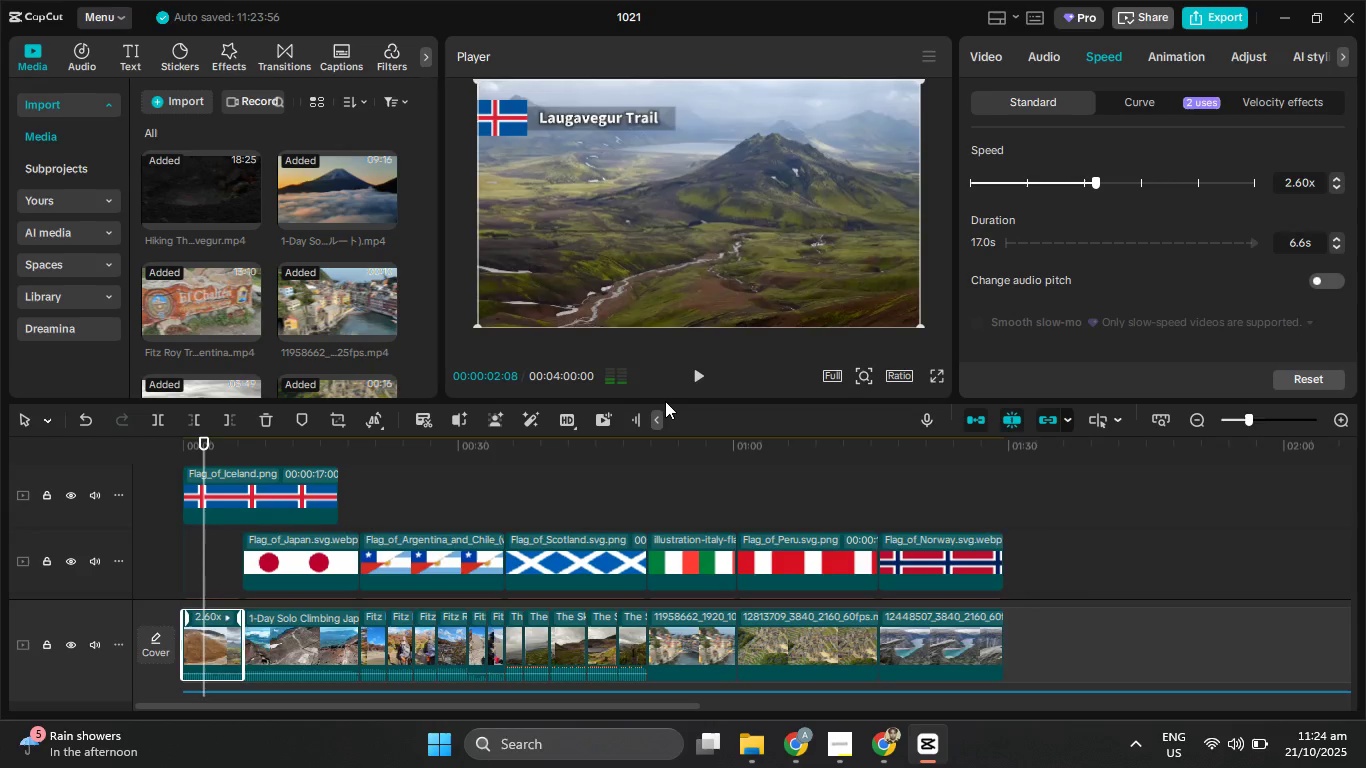 
scroll: coordinate [273, 607], scroll_direction: up, amount: 12.0
 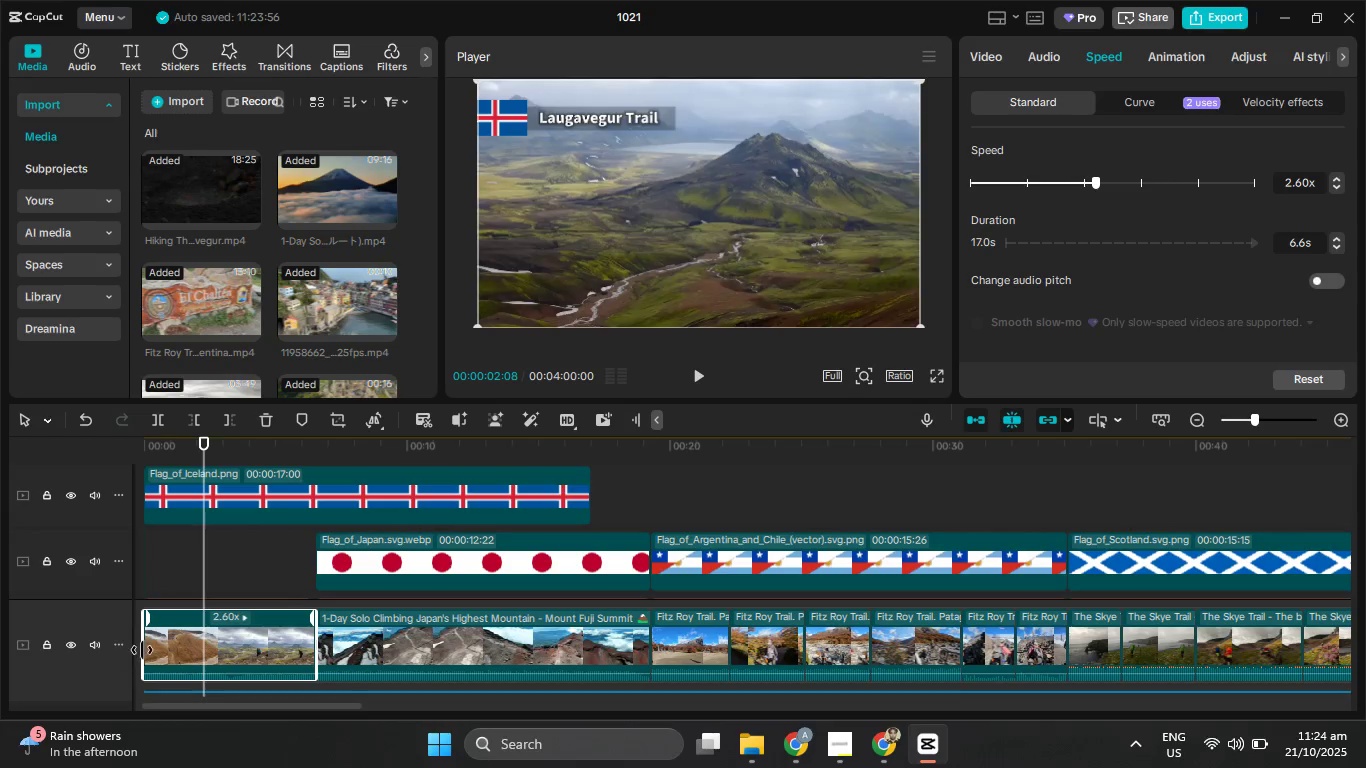 
left_click_drag(start_coordinate=[142, 650], to_coordinate=[221, 653])
 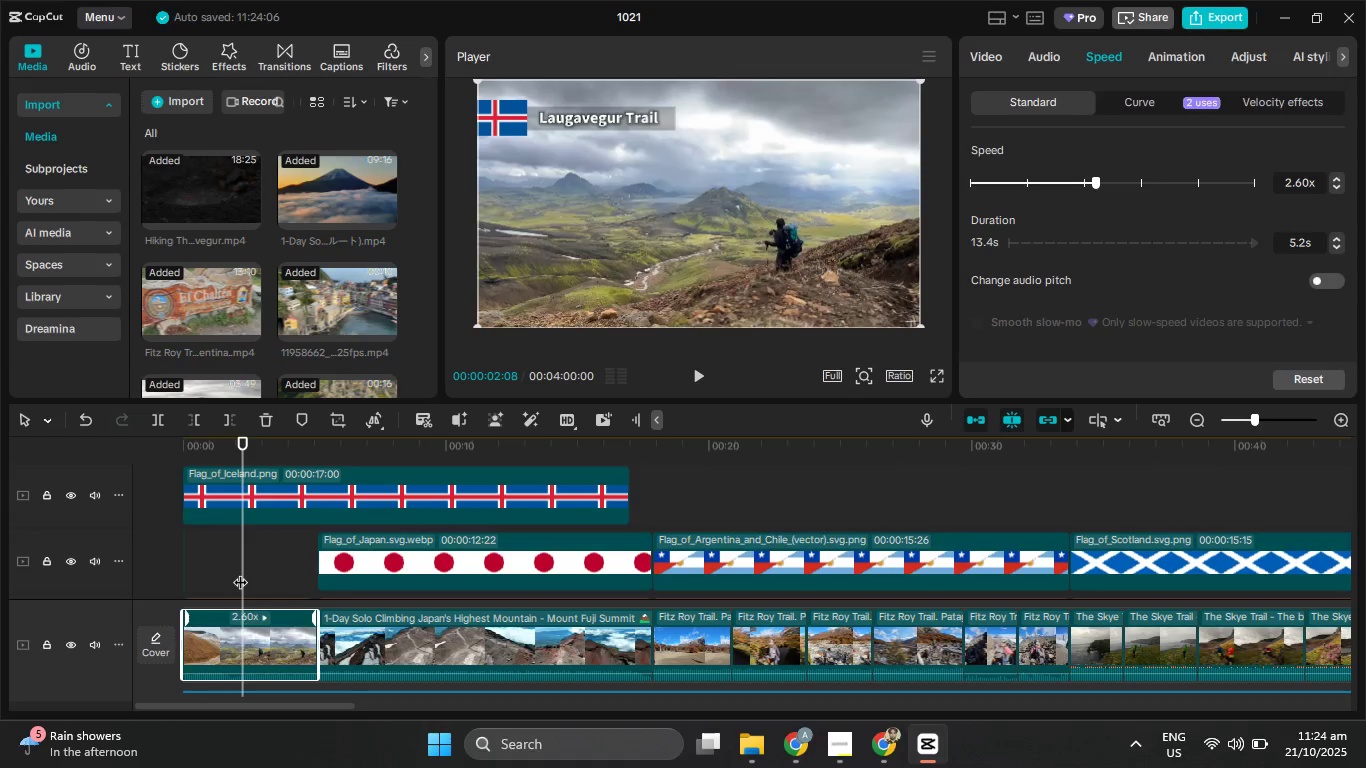 
left_click_drag(start_coordinate=[240, 572], to_coordinate=[155, 564])
 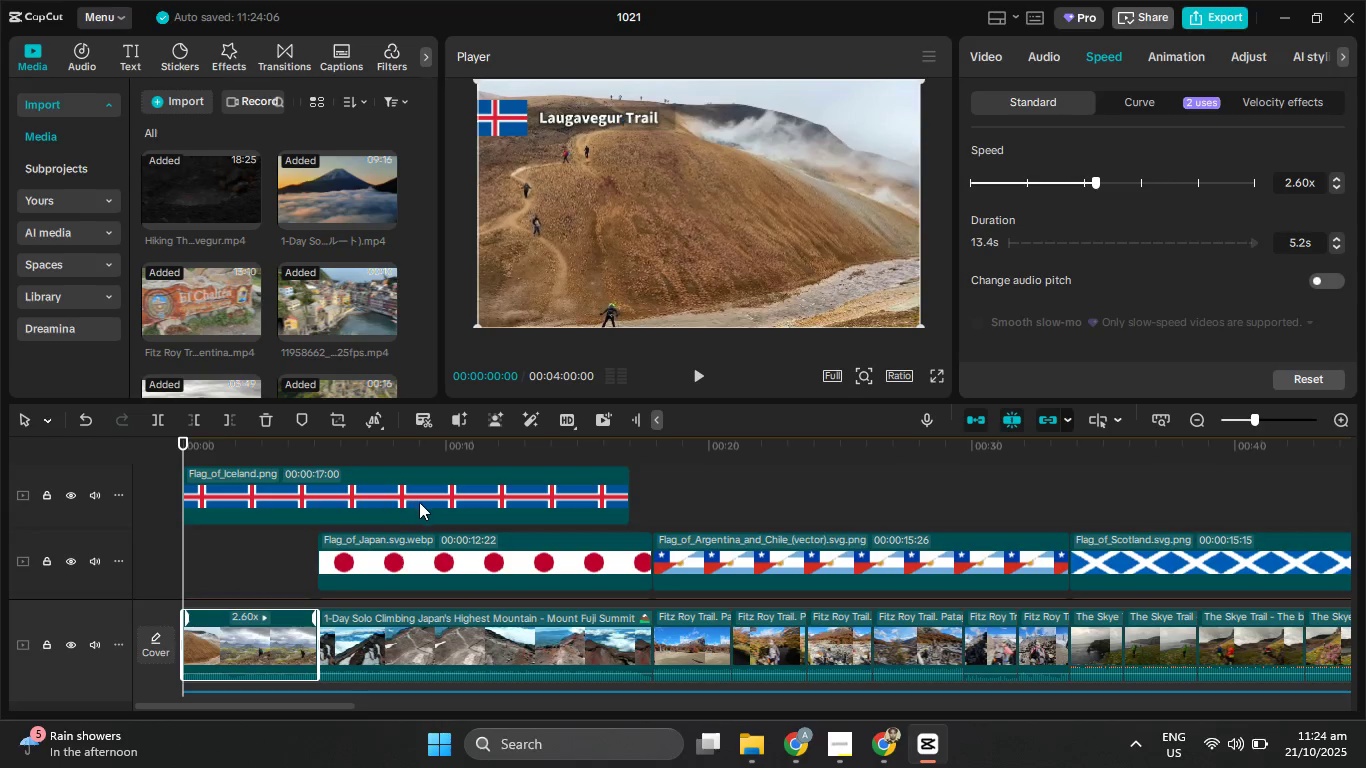 
left_click([420, 502])
 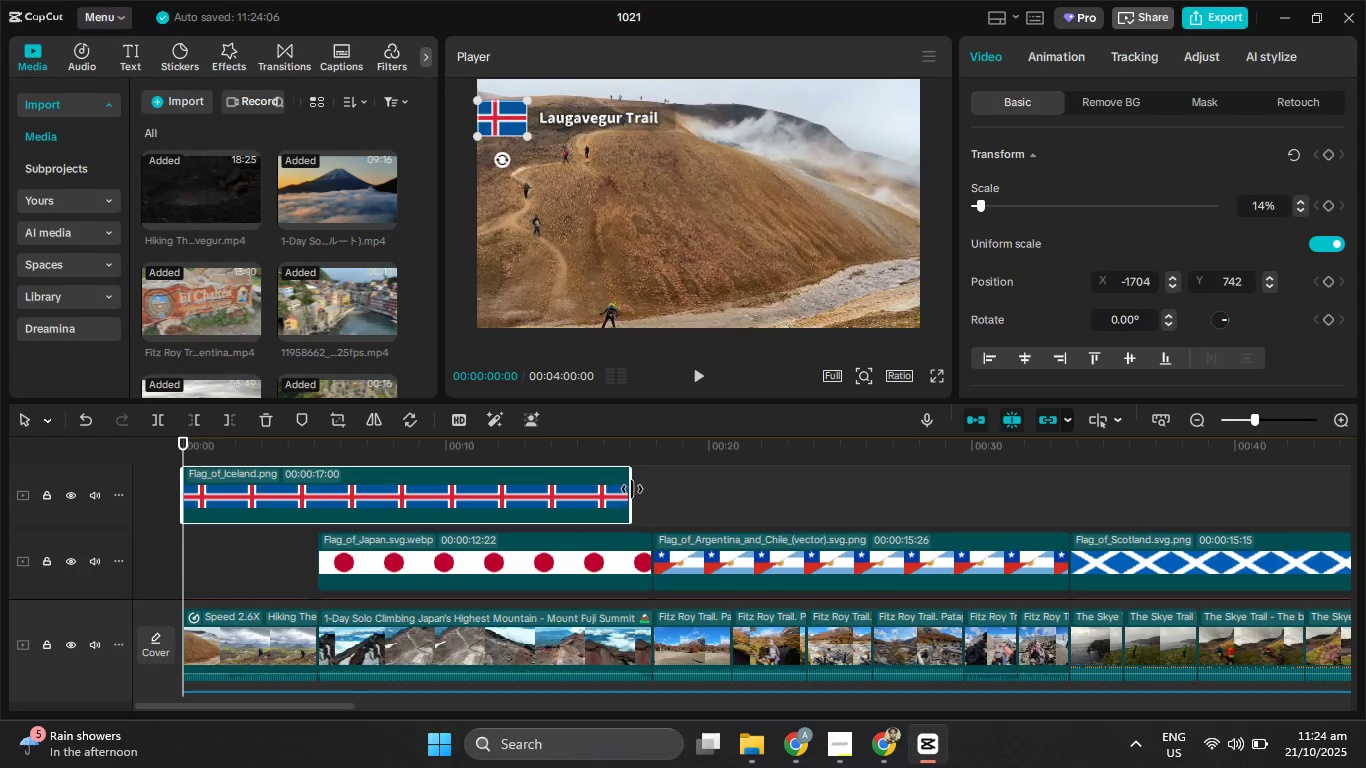 
left_click_drag(start_coordinate=[632, 489], to_coordinate=[312, 494])
 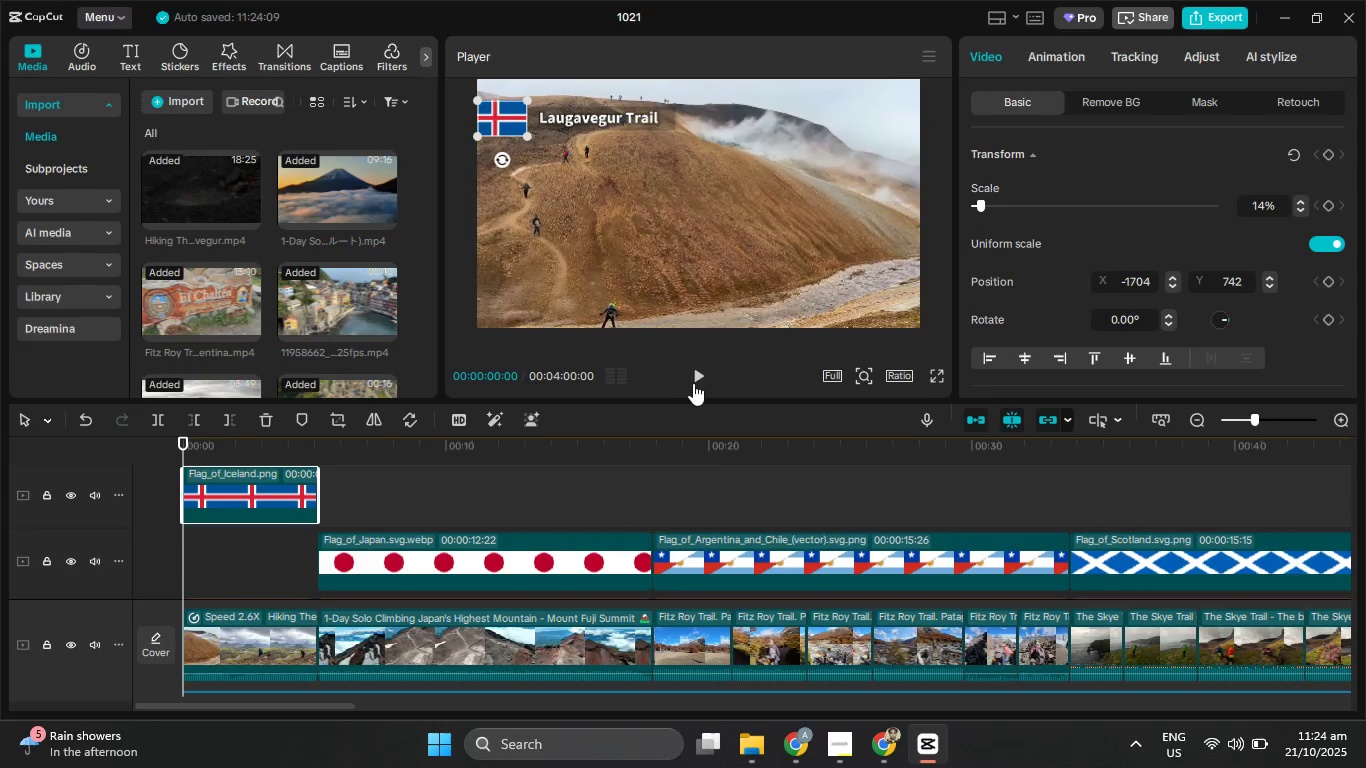 
left_click([705, 373])
 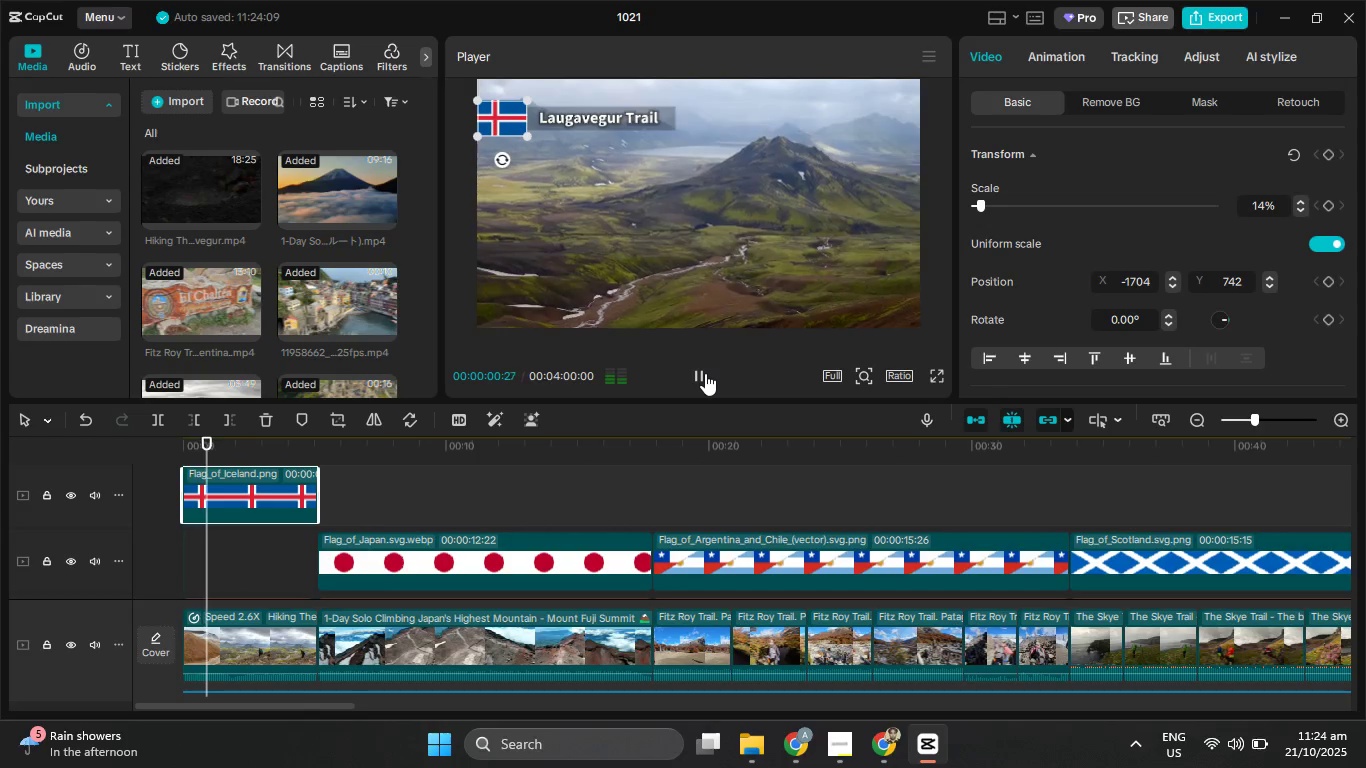 
left_click_drag(start_coordinate=[705, 373], to_coordinate=[699, 372])
 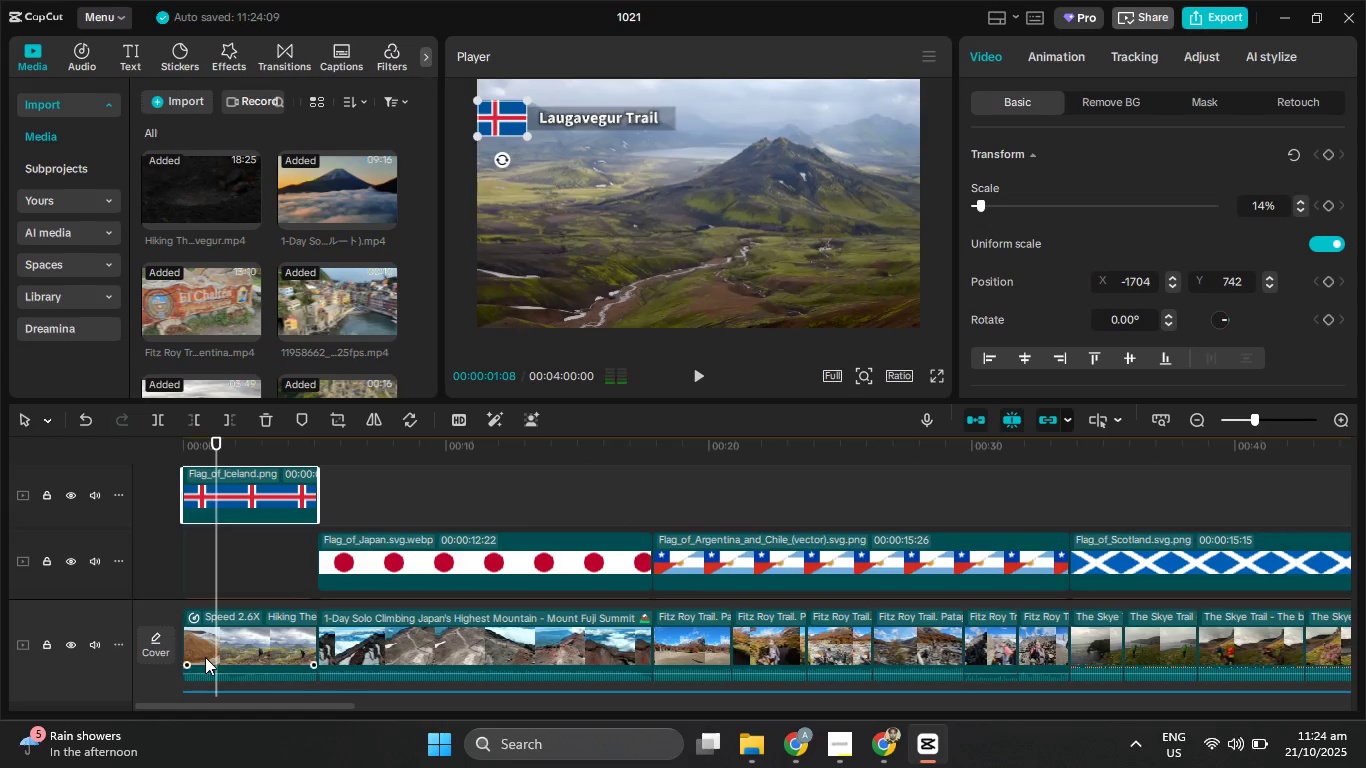 
double_click([205, 657])
 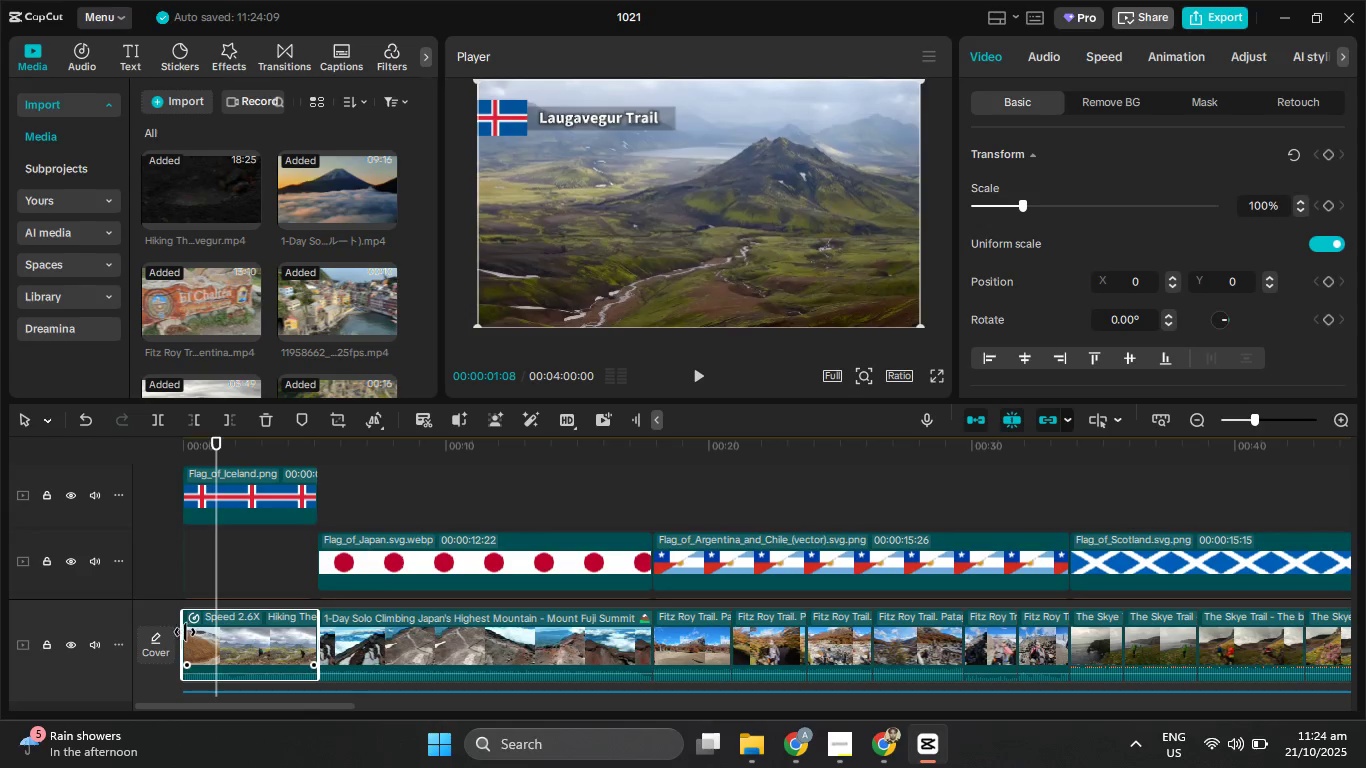 
left_click_drag(start_coordinate=[182, 631], to_coordinate=[169, 630])
 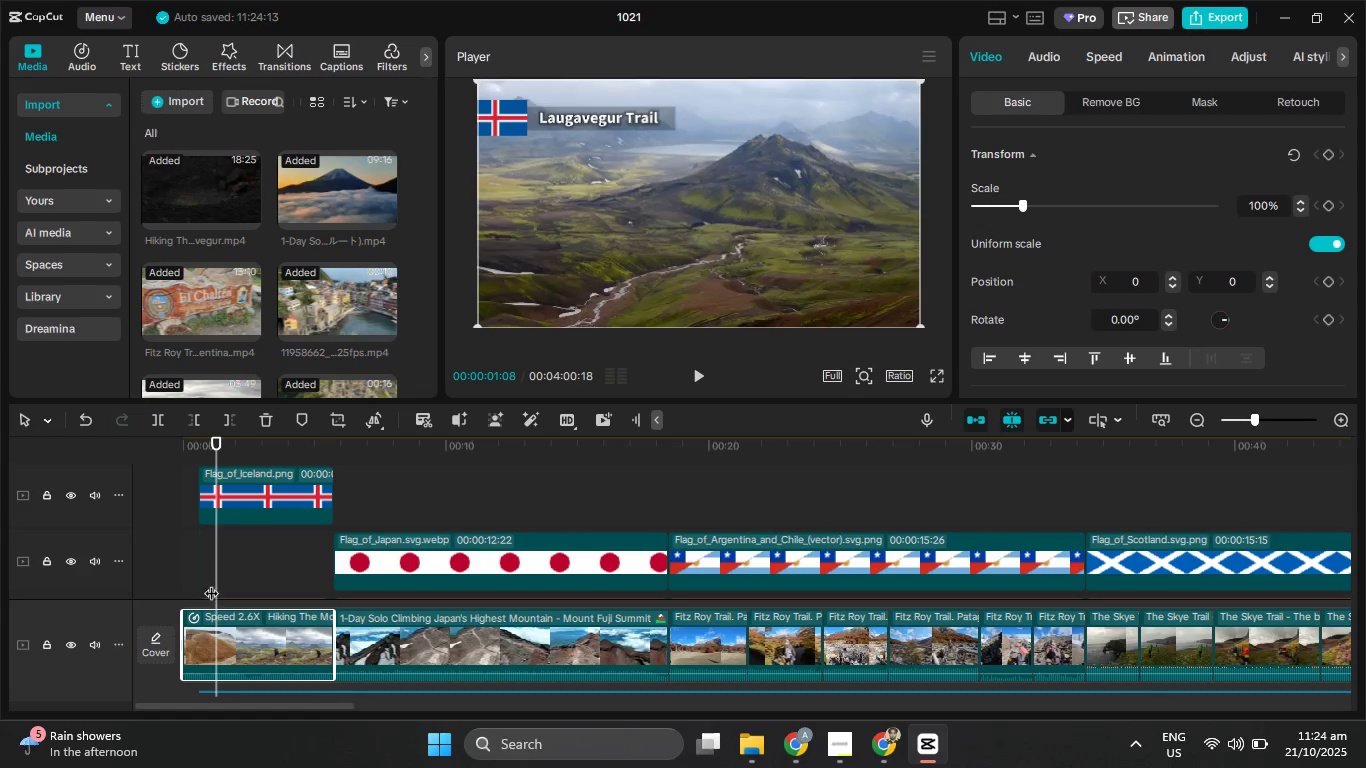 
left_click([240, 499])
 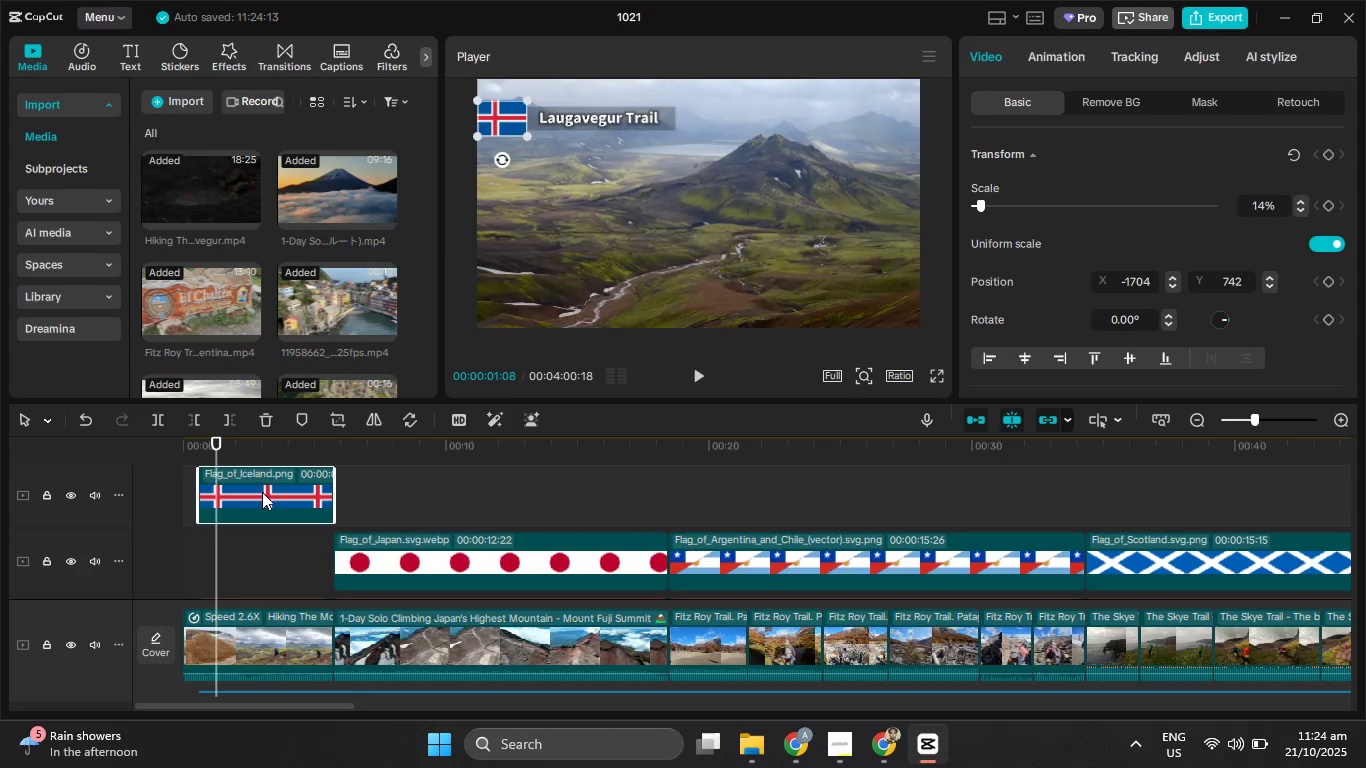 
left_click_drag(start_coordinate=[262, 492], to_coordinate=[234, 492])
 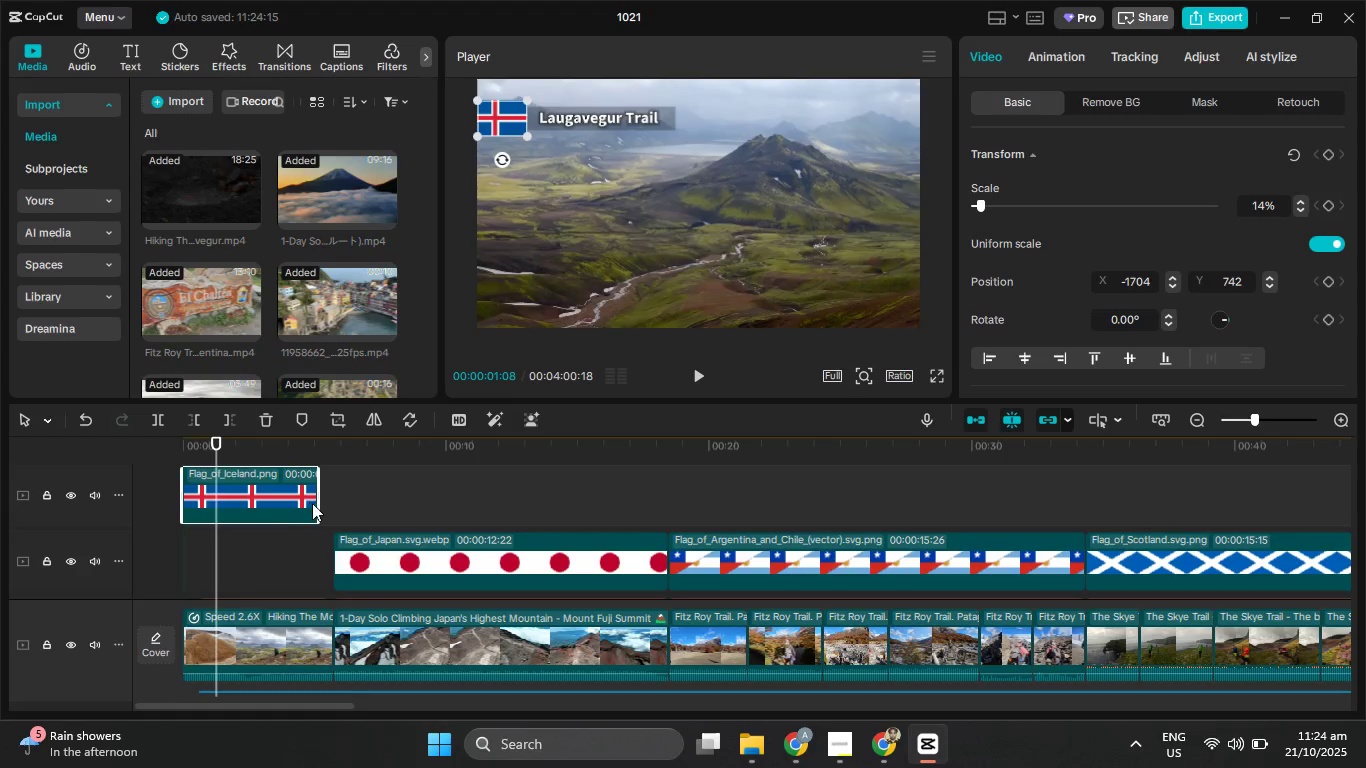 
left_click_drag(start_coordinate=[313, 503], to_coordinate=[325, 504])
 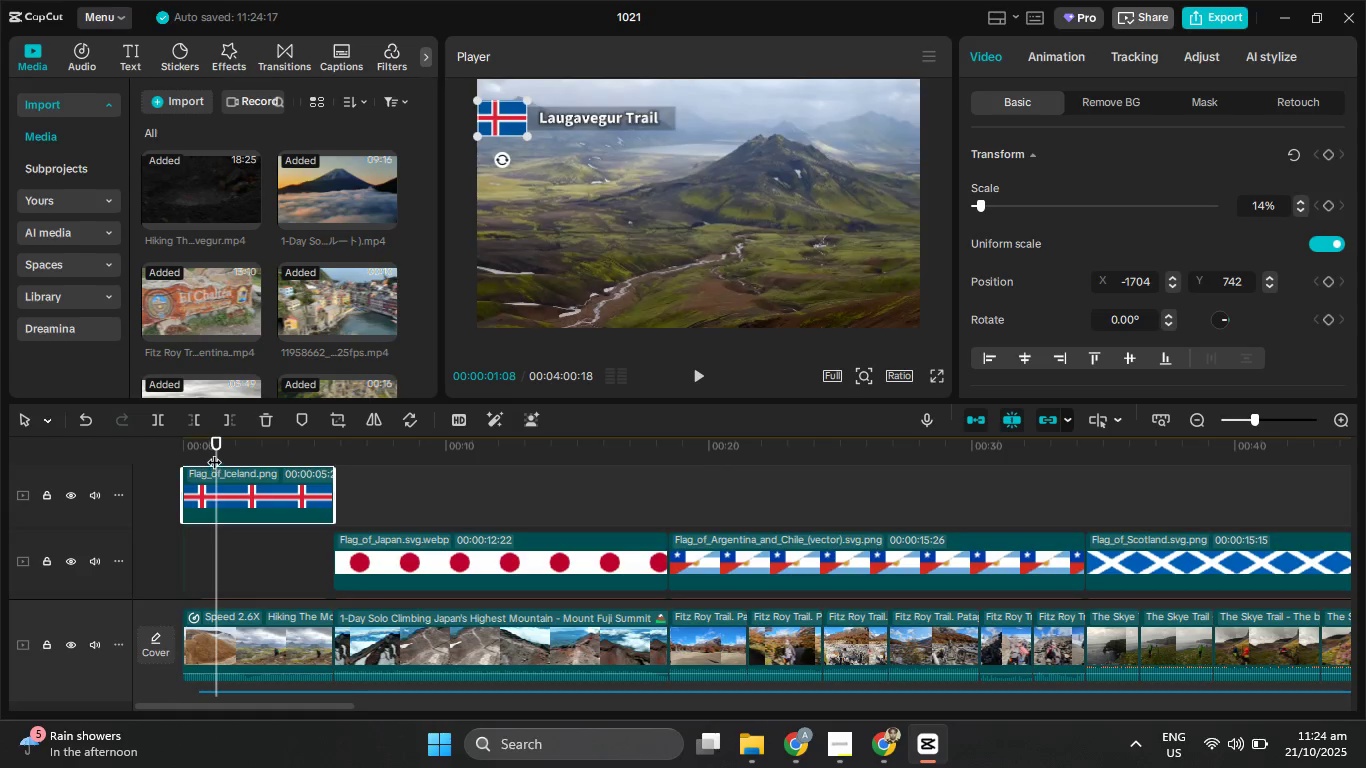 
left_click_drag(start_coordinate=[214, 449], to_coordinate=[145, 443])
 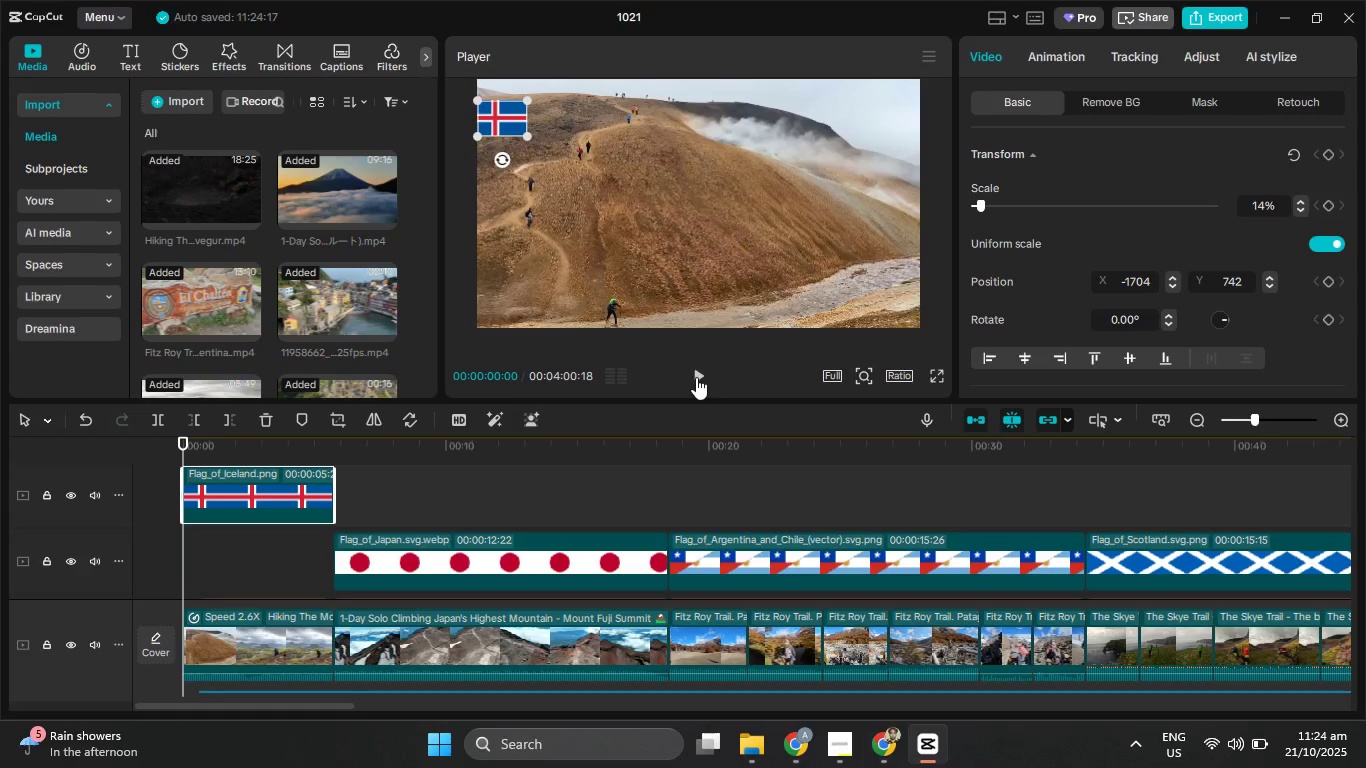 
scroll: coordinate [435, 556], scroll_direction: down, amount: 5.0
 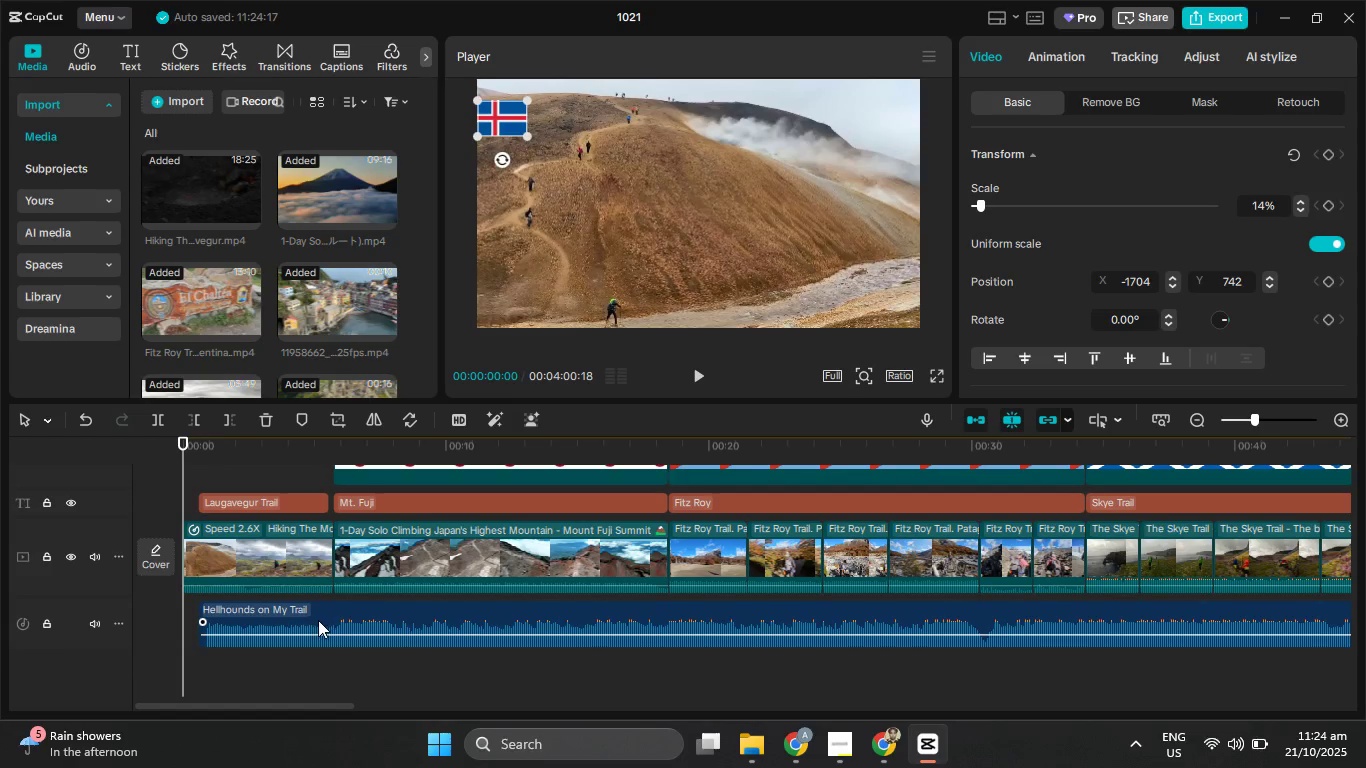 
left_click_drag(start_coordinate=[318, 620], to_coordinate=[255, 620])
 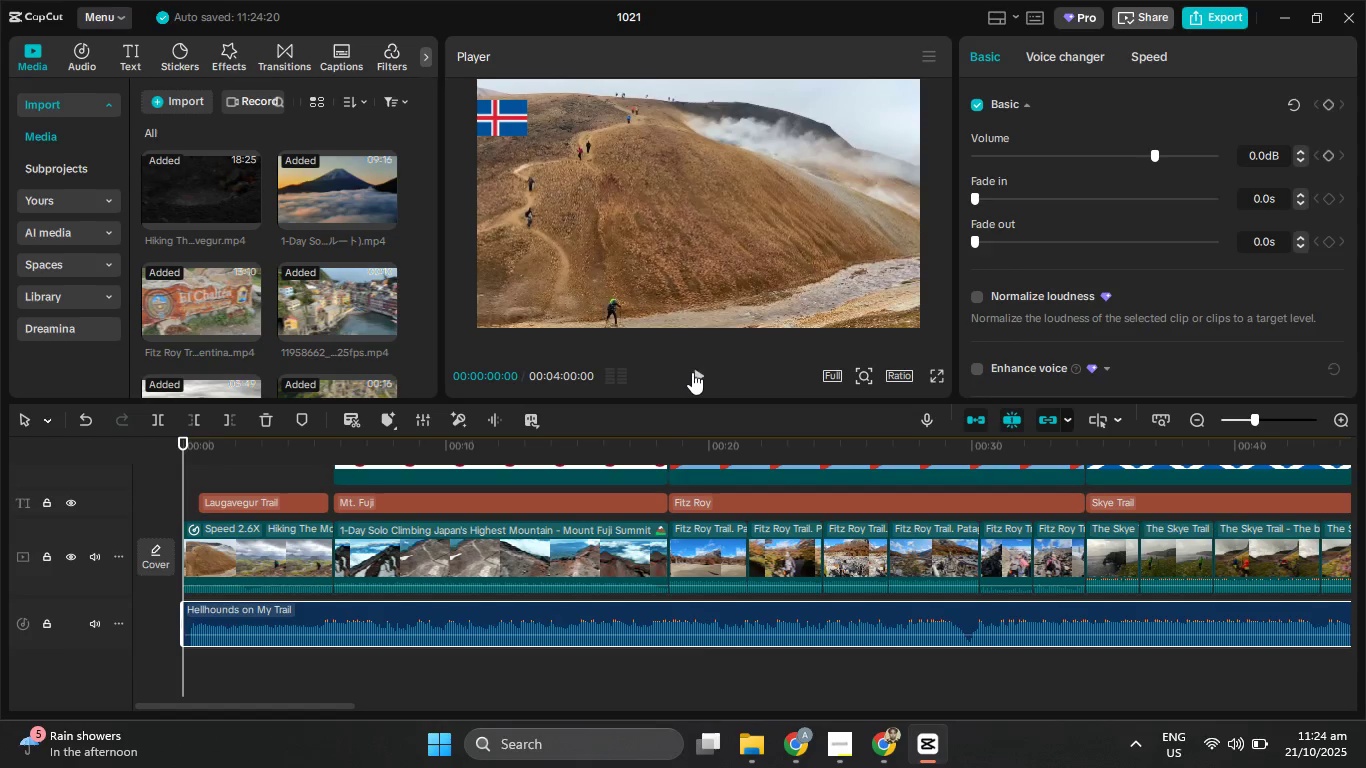 
left_click([692, 372])
 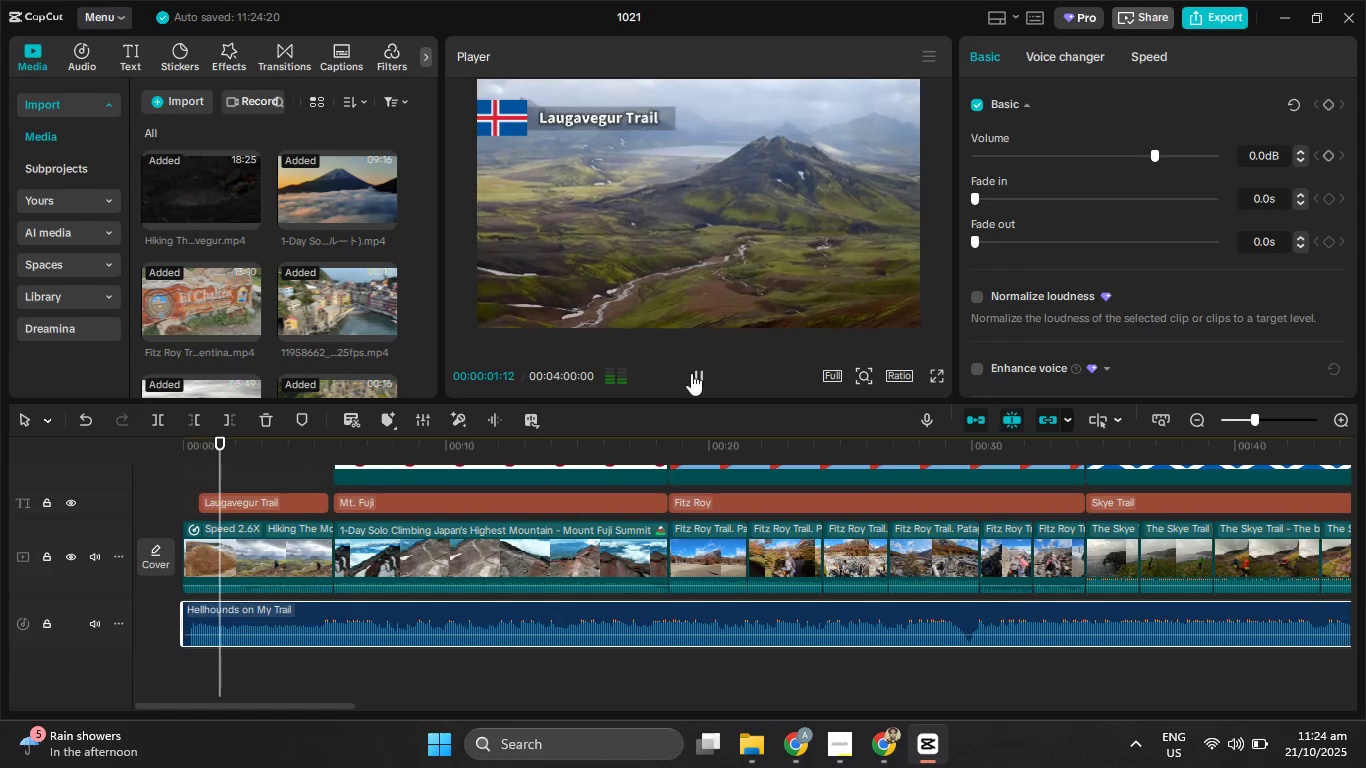 
double_click([256, 551])
 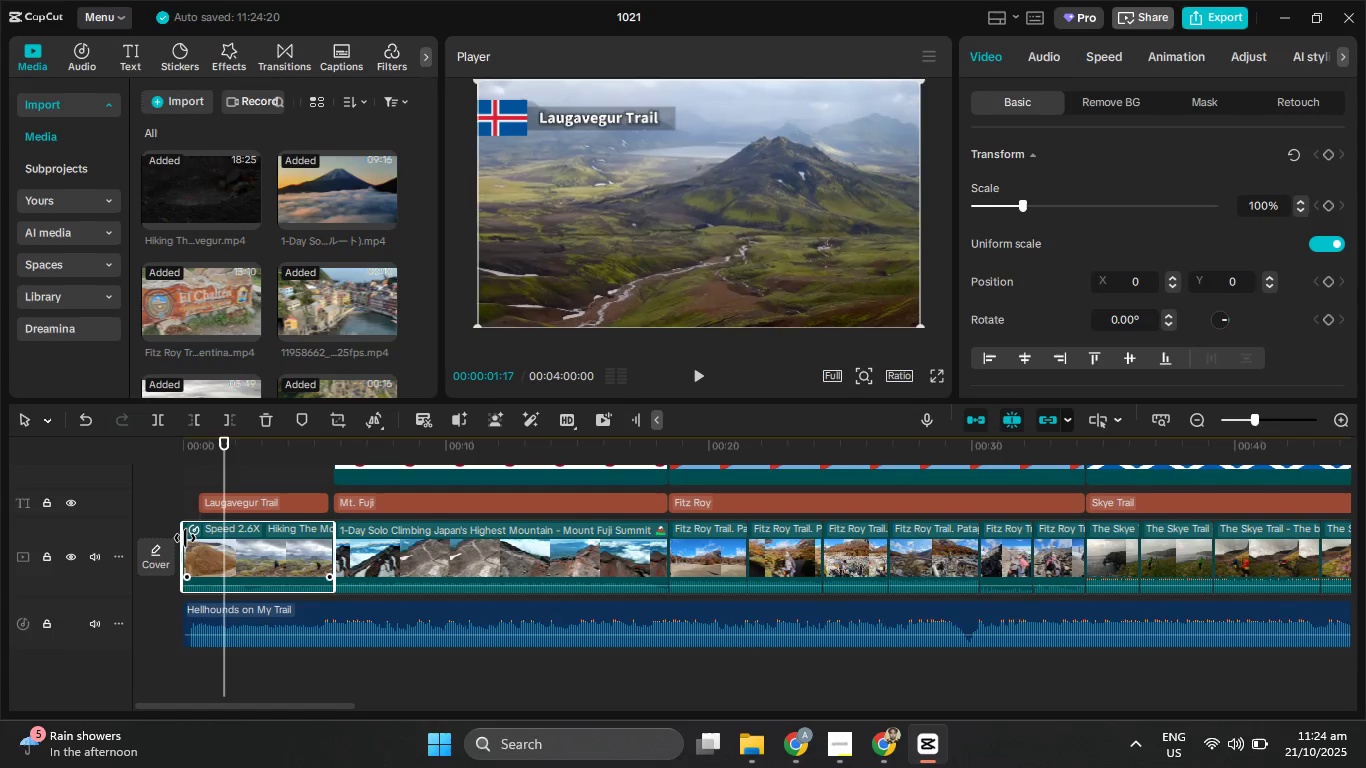 
left_click_drag(start_coordinate=[185, 538], to_coordinate=[171, 538])
 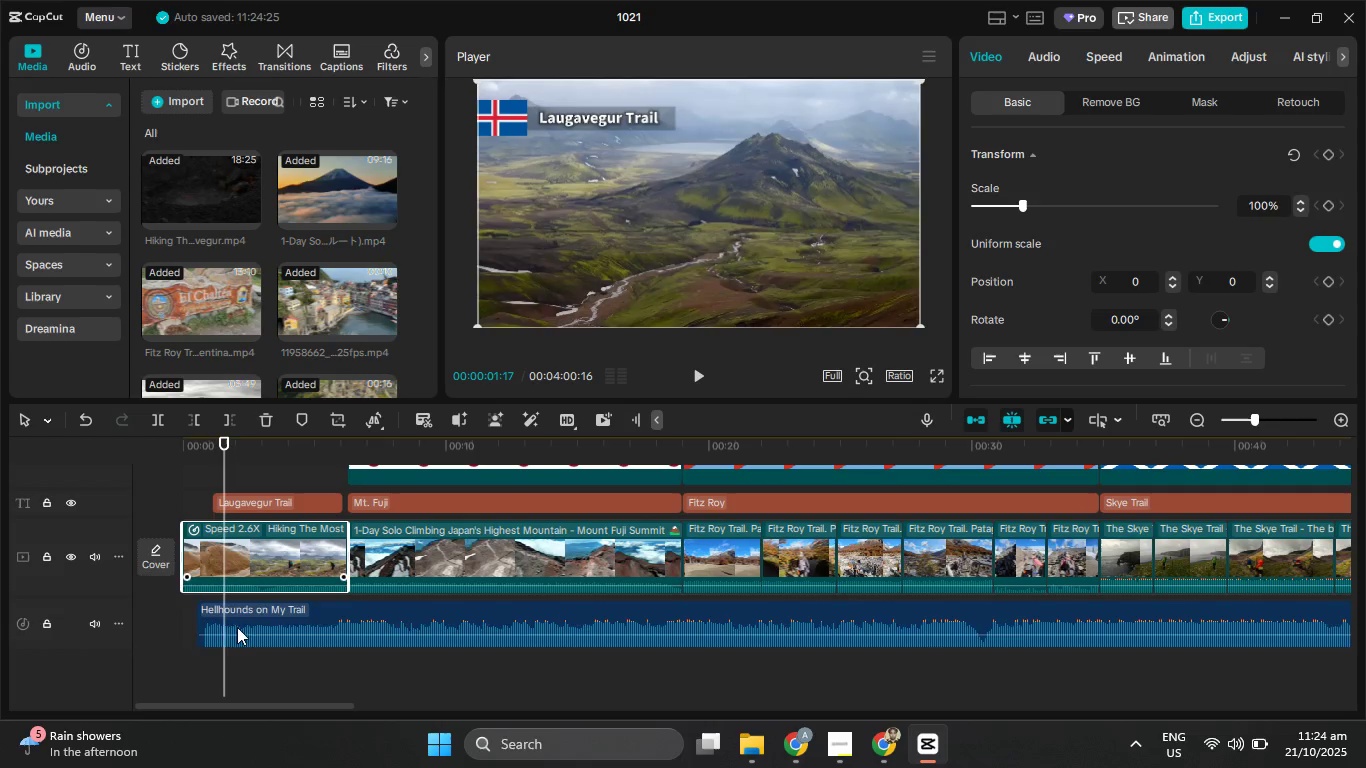 
left_click([237, 635])
 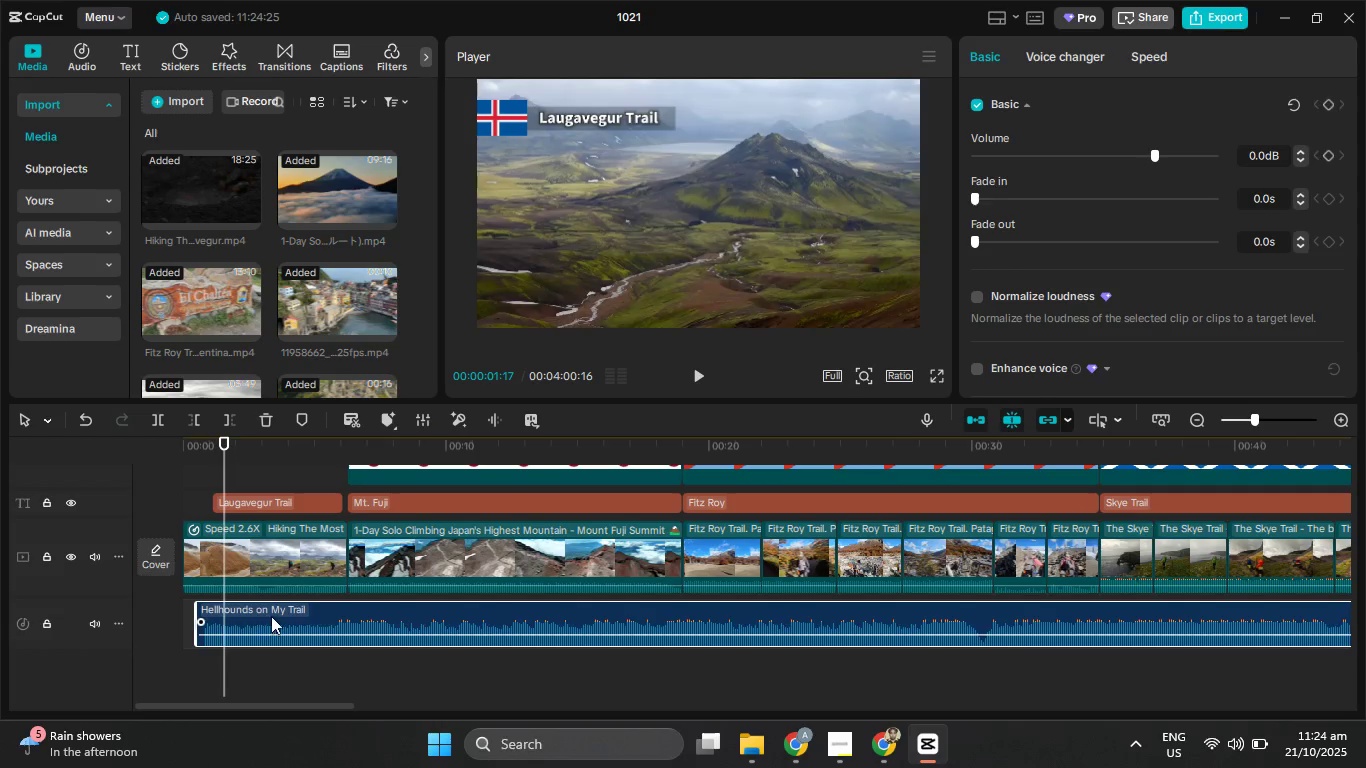 
left_click_drag(start_coordinate=[271, 615], to_coordinate=[236, 615])
 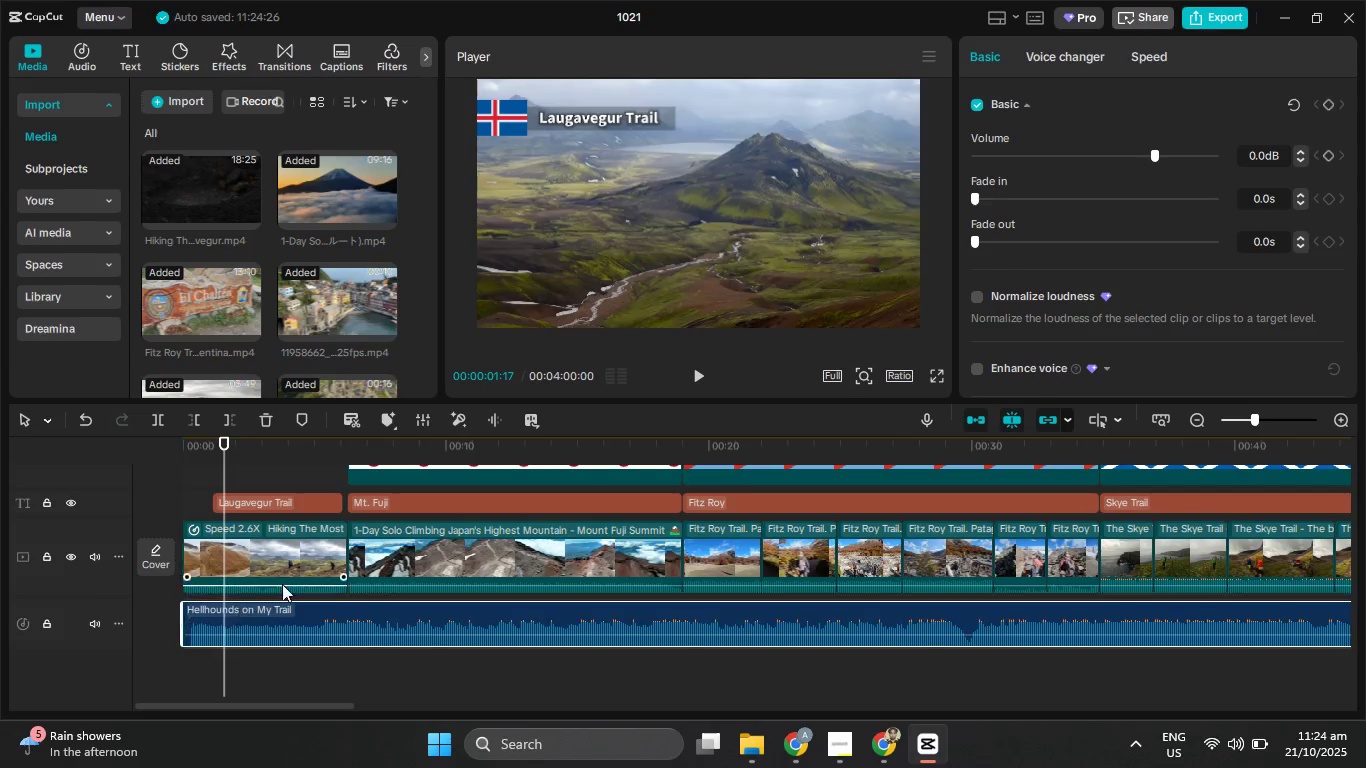 
scroll: coordinate [282, 583], scroll_direction: up, amount: 3.0
 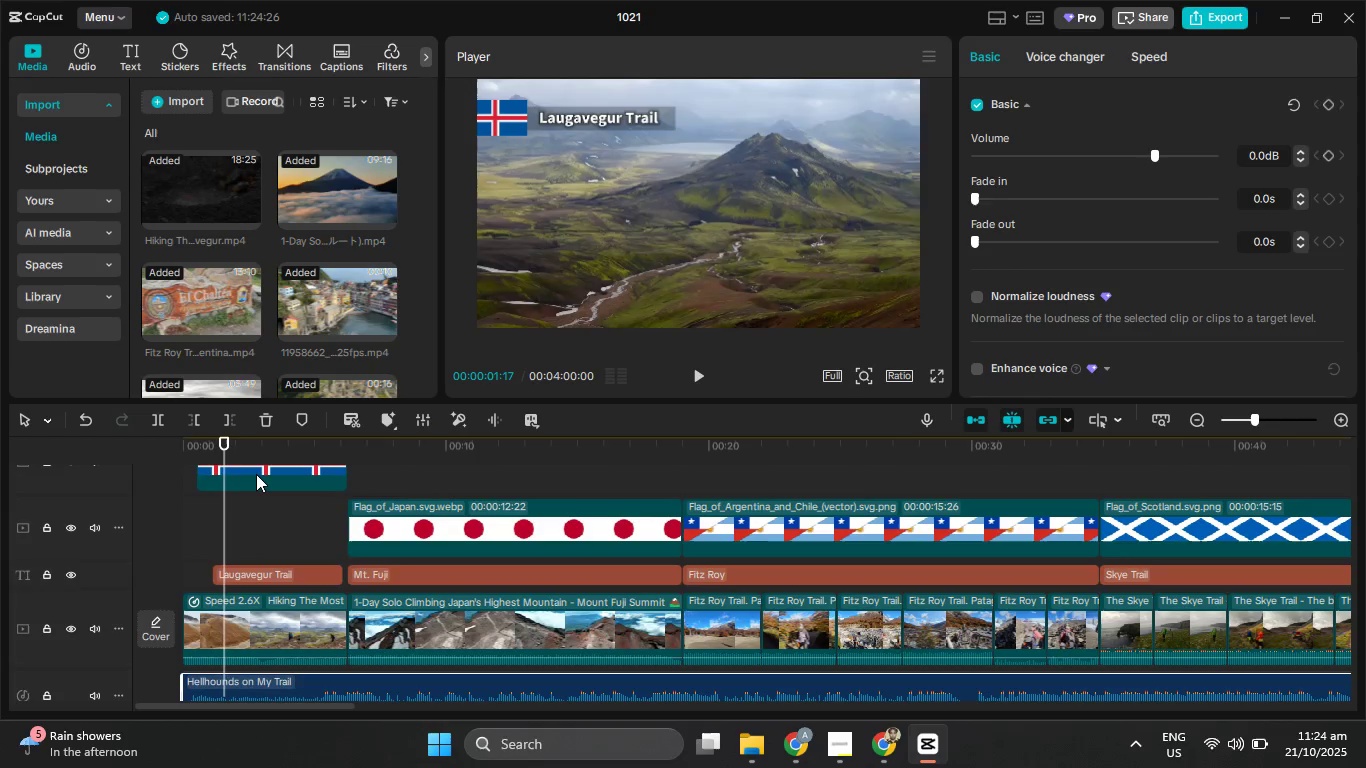 
left_click([256, 474])
 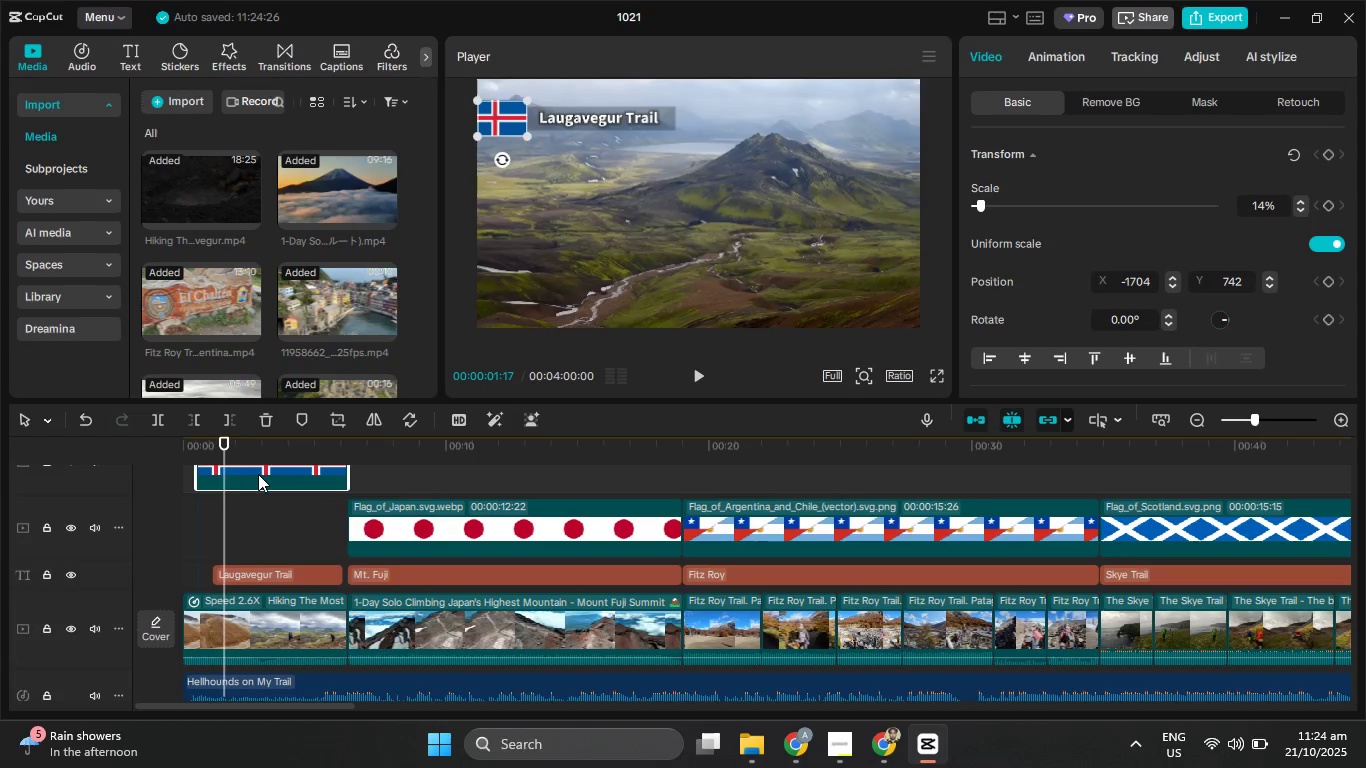 
left_click_drag(start_coordinate=[258, 474], to_coordinate=[228, 475])
 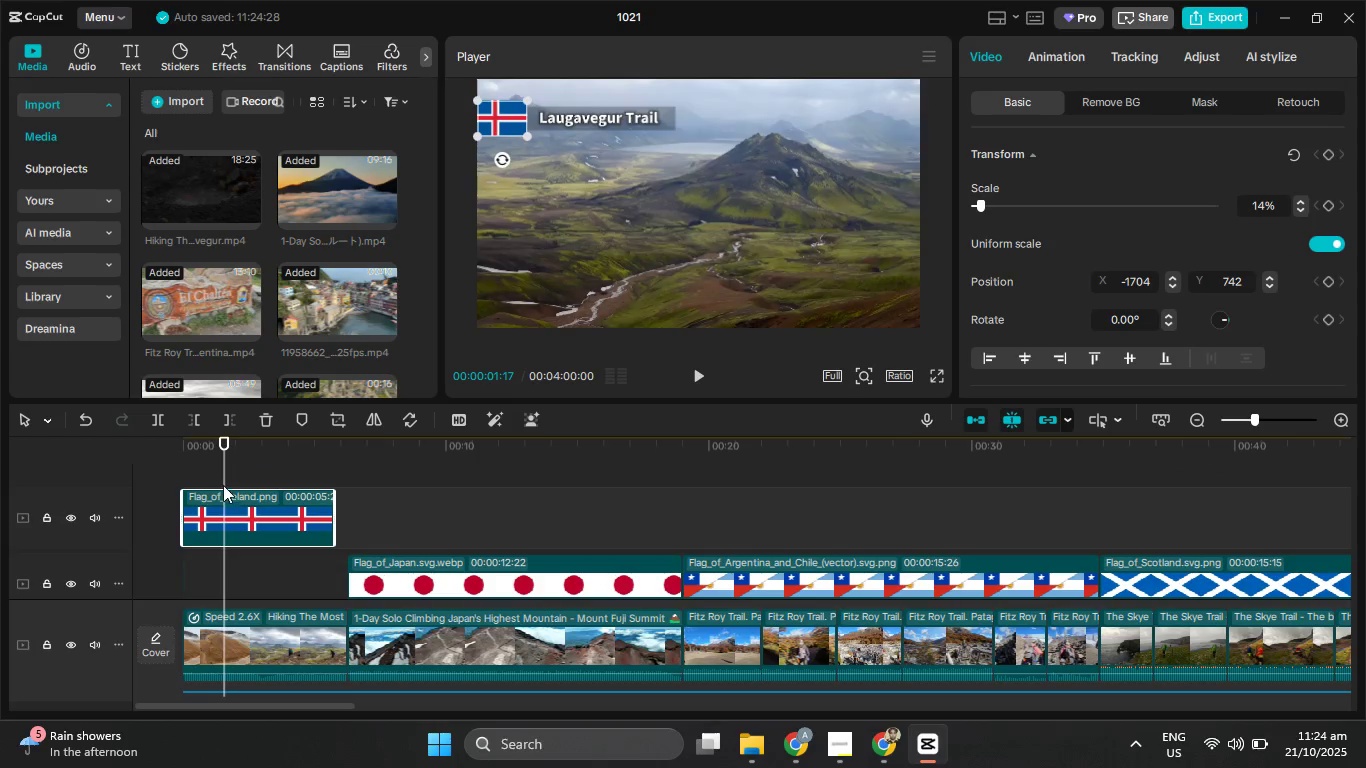 
left_click_drag(start_coordinate=[217, 473], to_coordinate=[141, 475])
 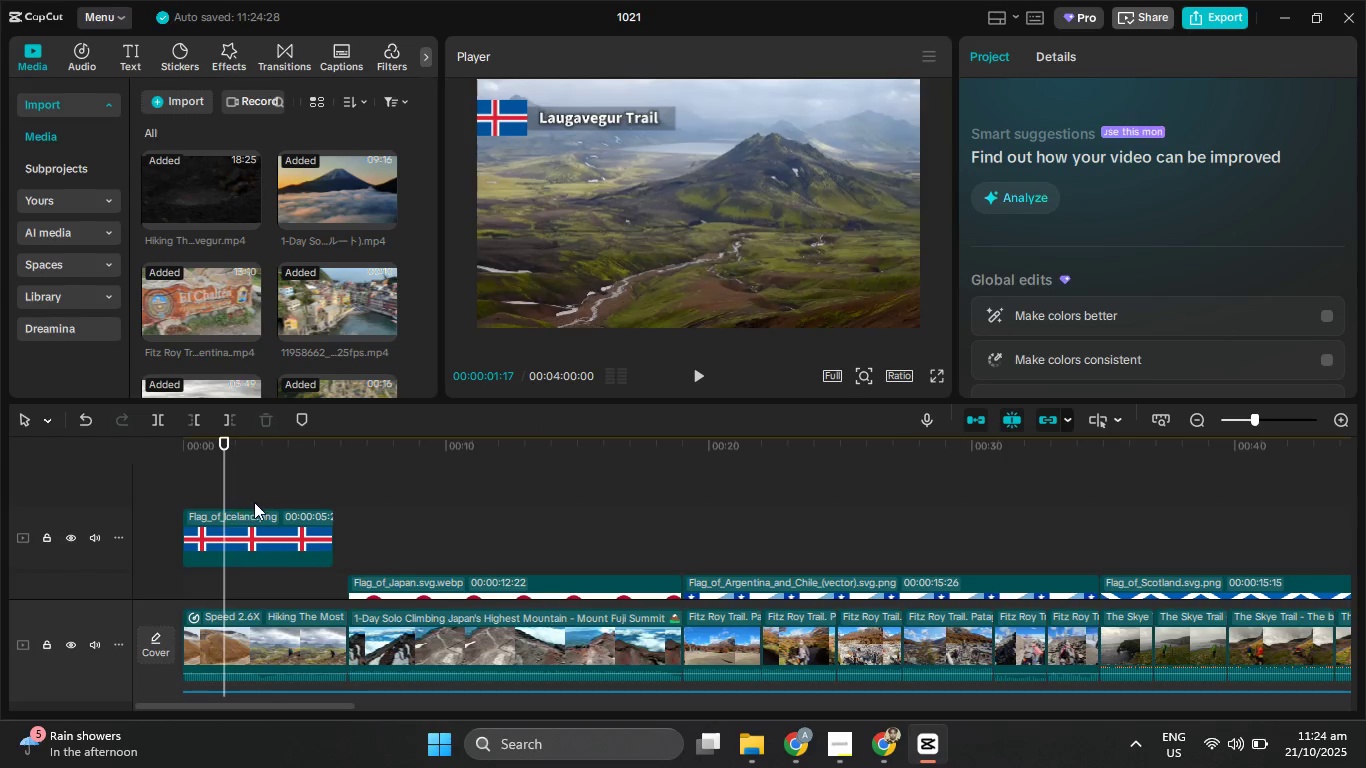 
scroll: coordinate [273, 476], scroll_direction: down, amount: 3.0
 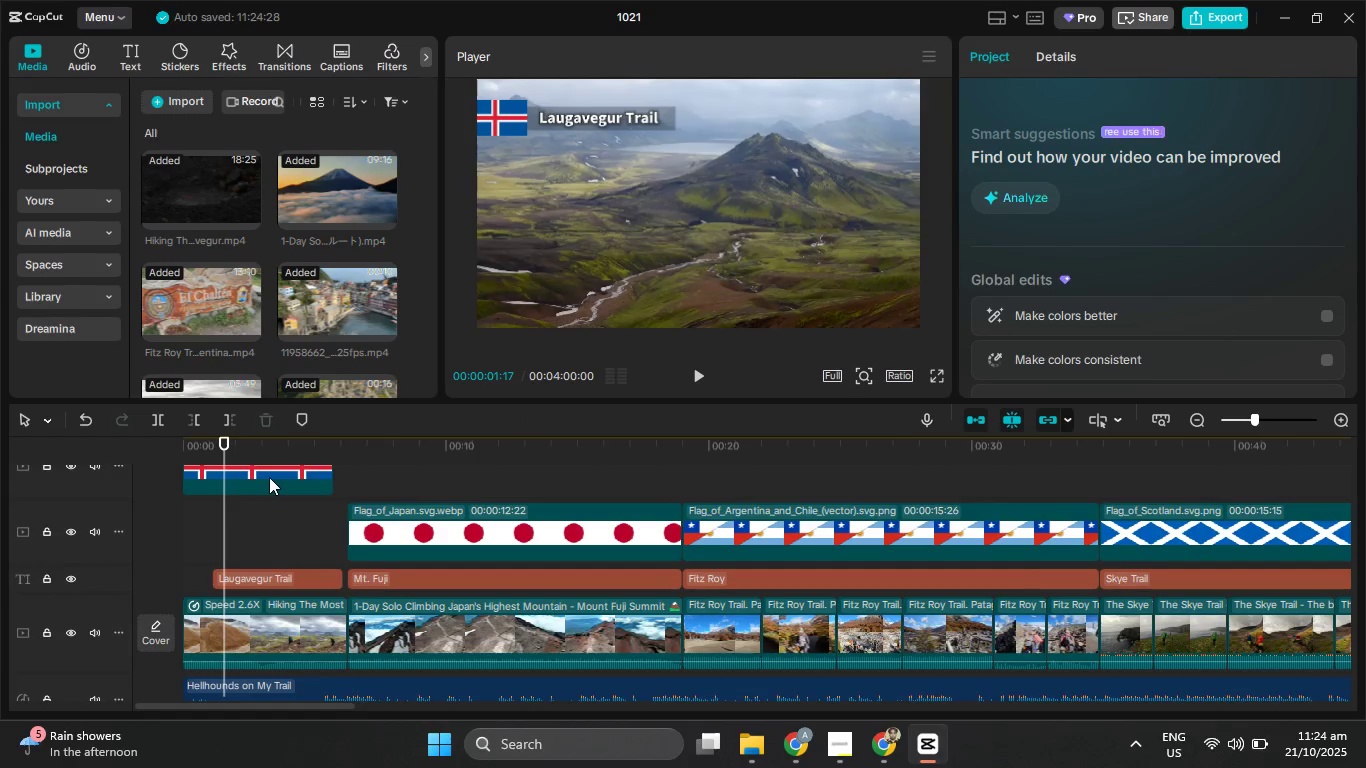 
left_click_drag(start_coordinate=[269, 477], to_coordinate=[269, 535])
 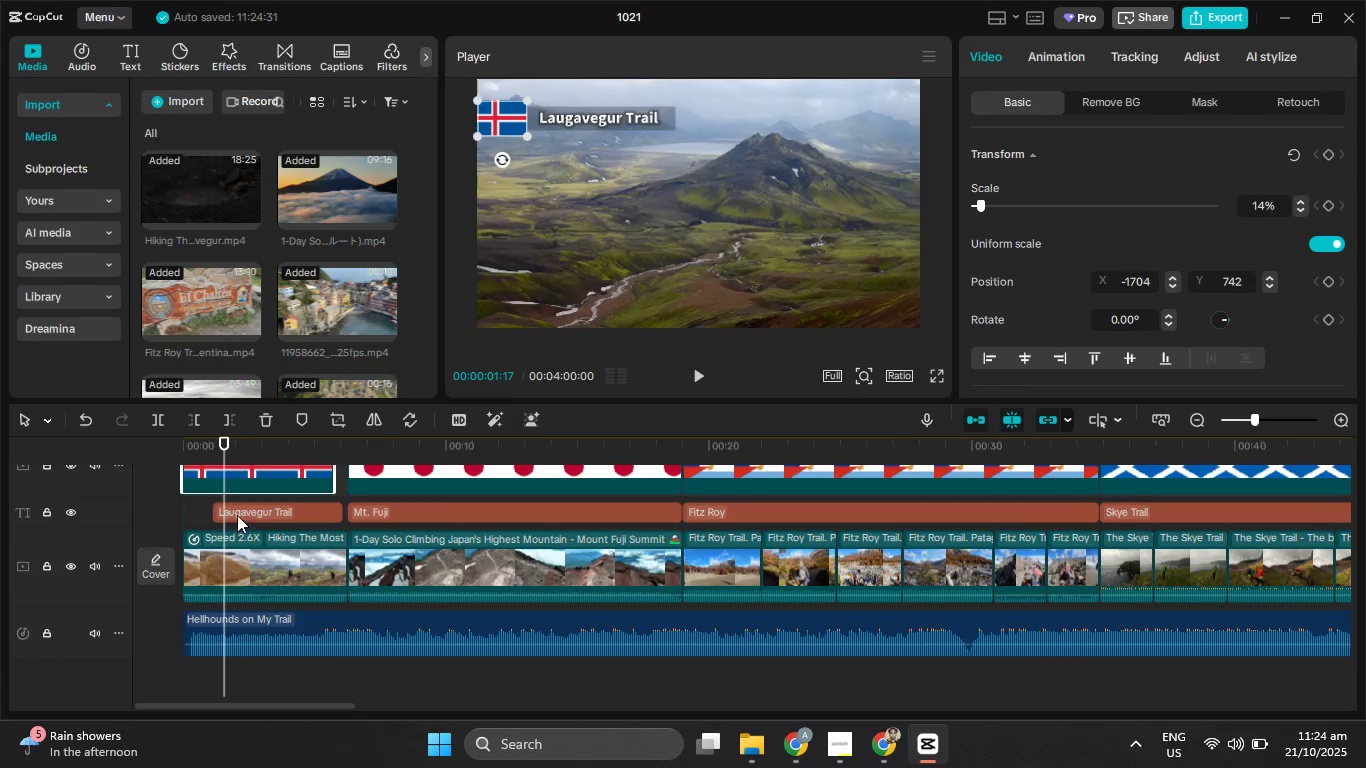 
left_click([234, 506])
 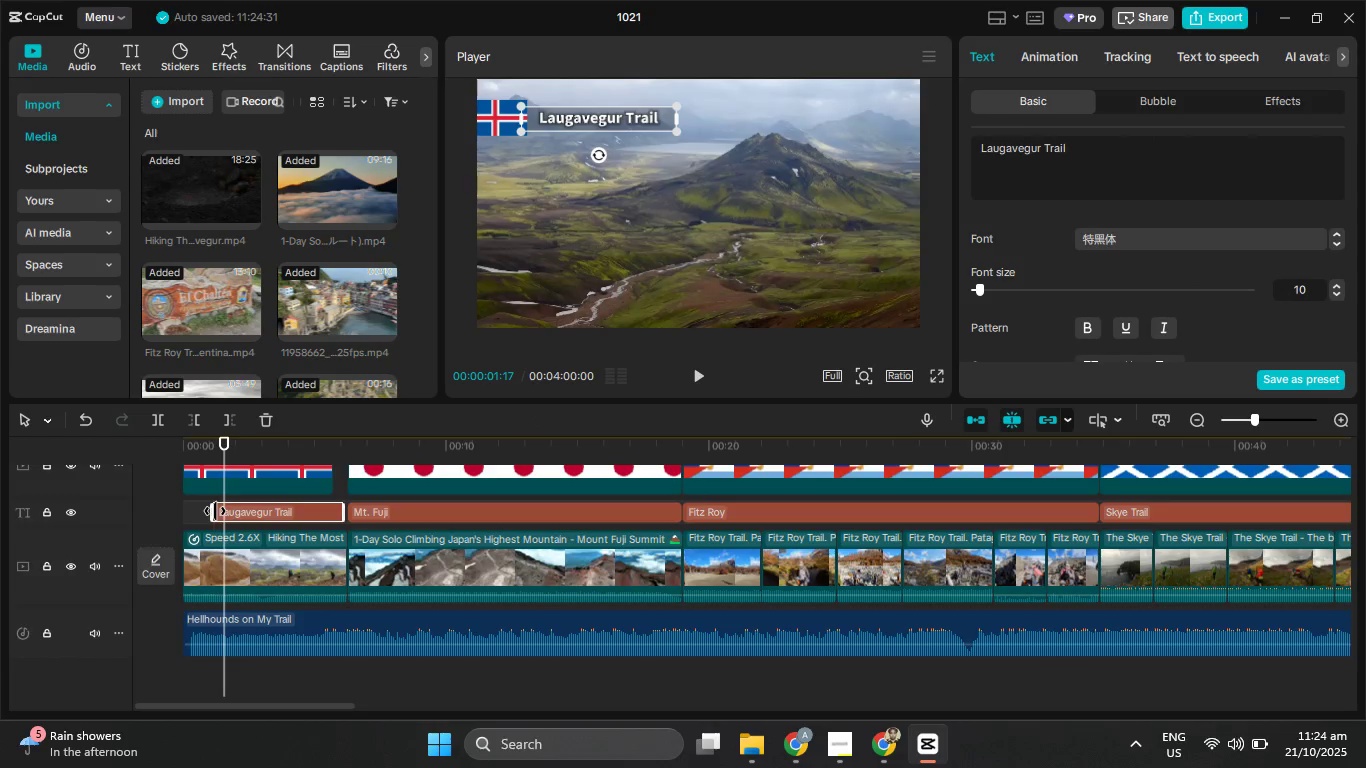 
left_click_drag(start_coordinate=[212, 513], to_coordinate=[159, 504])
 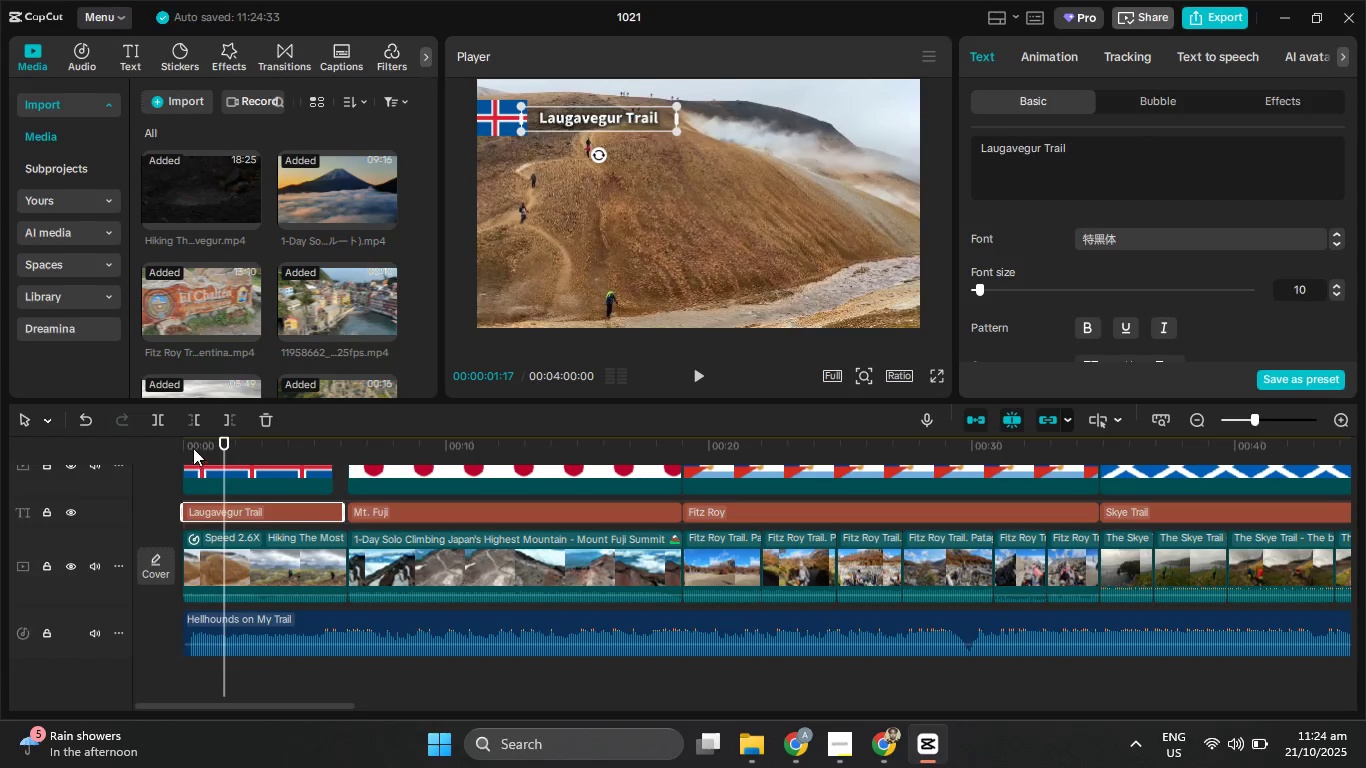 
left_click_drag(start_coordinate=[193, 448], to_coordinate=[160, 447])
 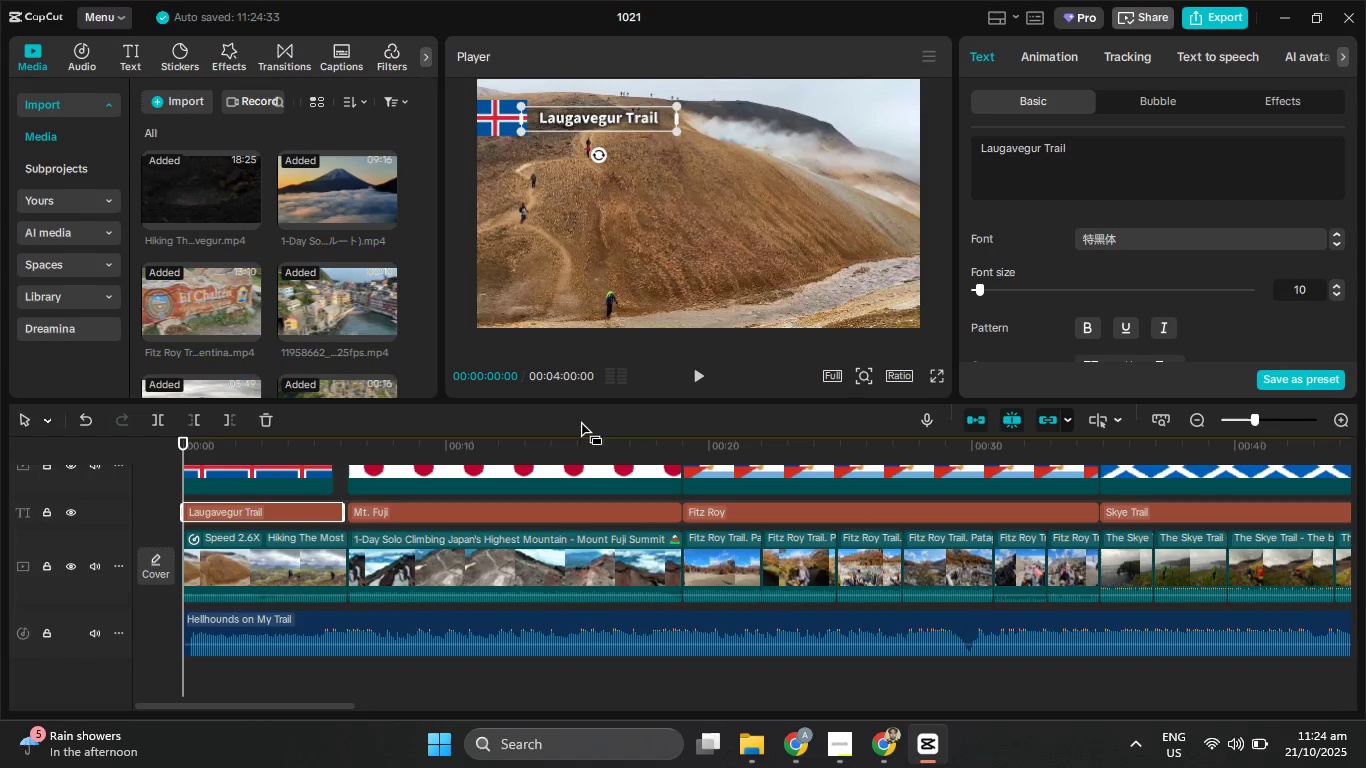 
left_click([692, 379])
 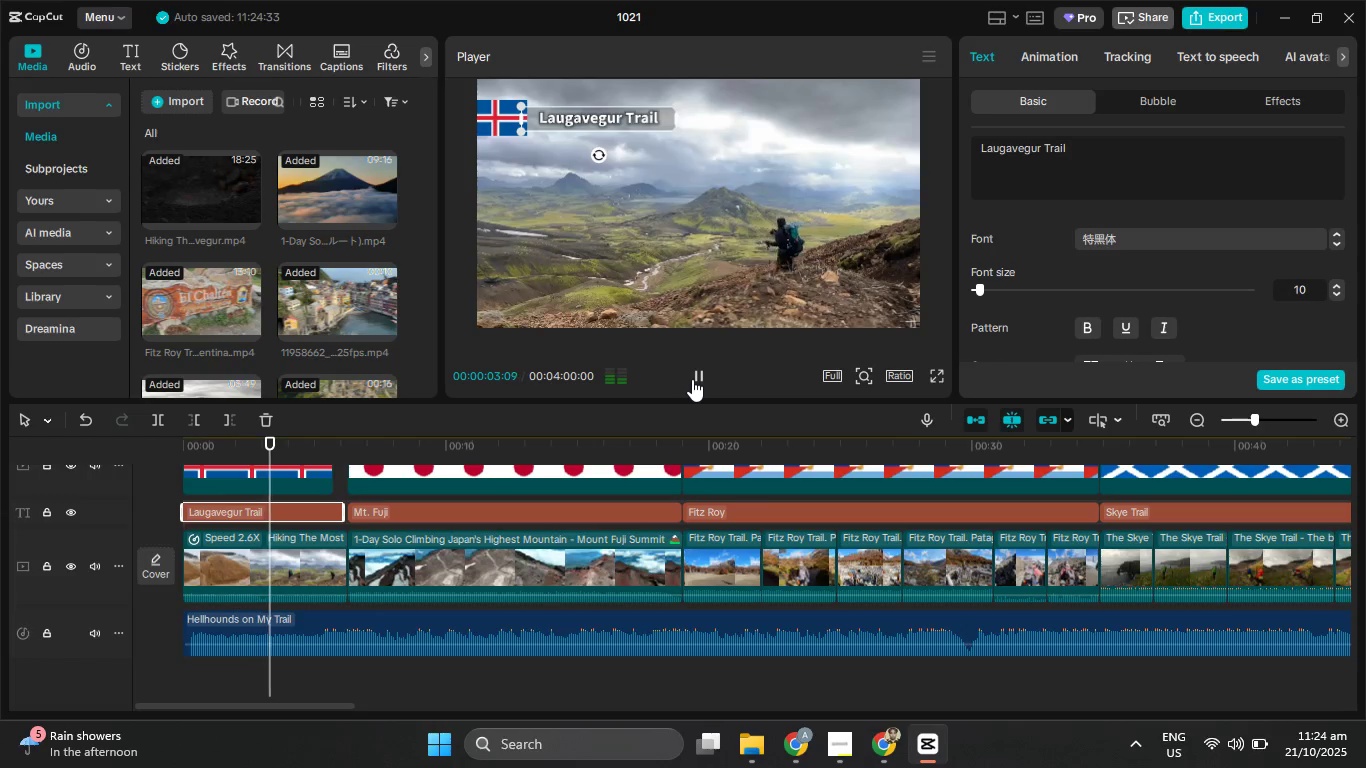 
left_click([692, 379])
 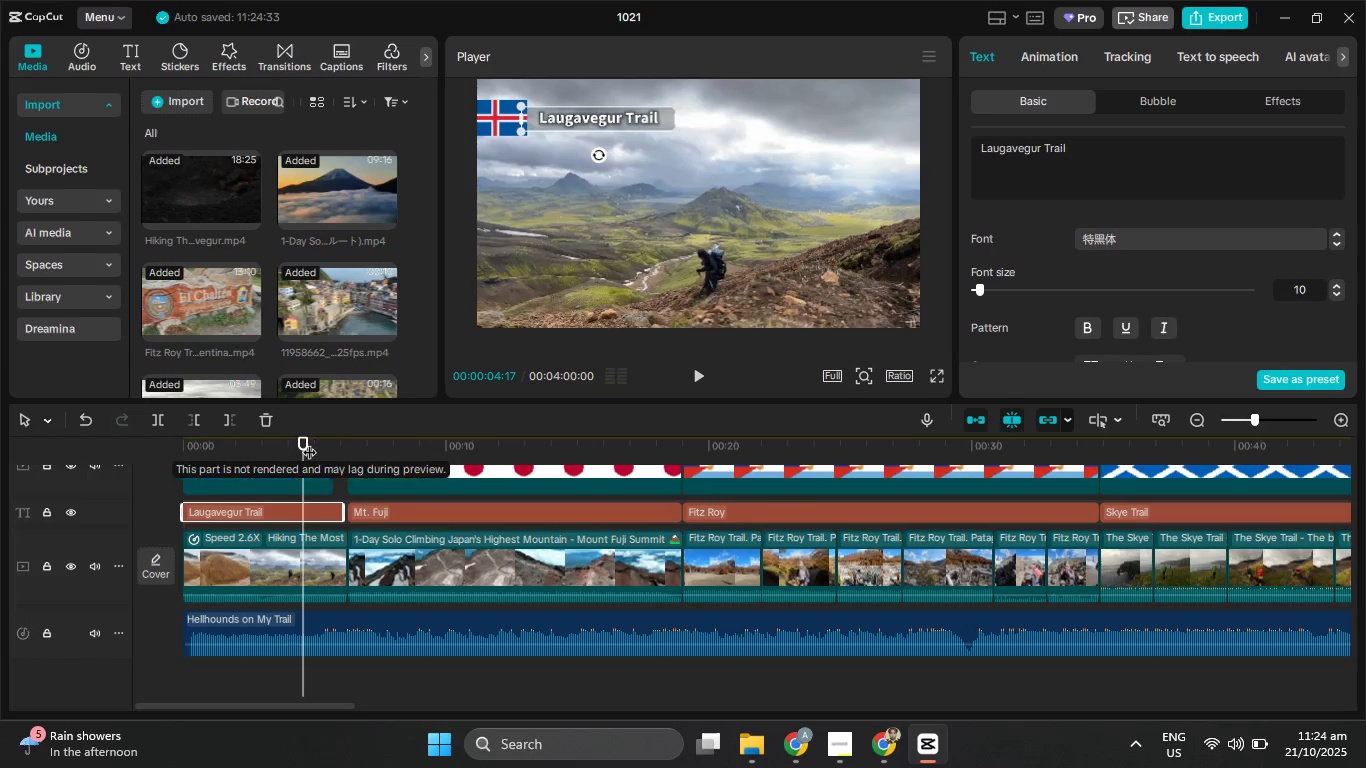 
left_click_drag(start_coordinate=[302, 442], to_coordinate=[117, 441])
 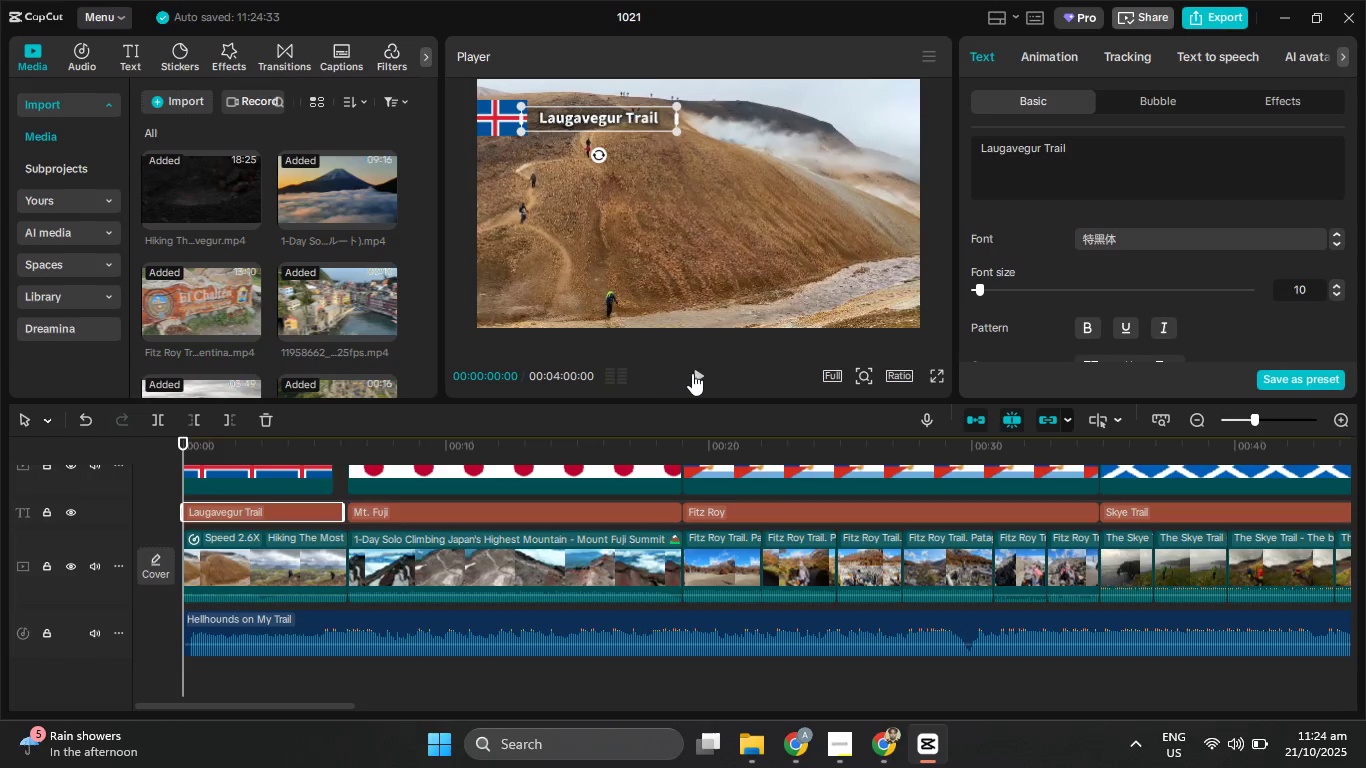 
left_click([694, 373])
 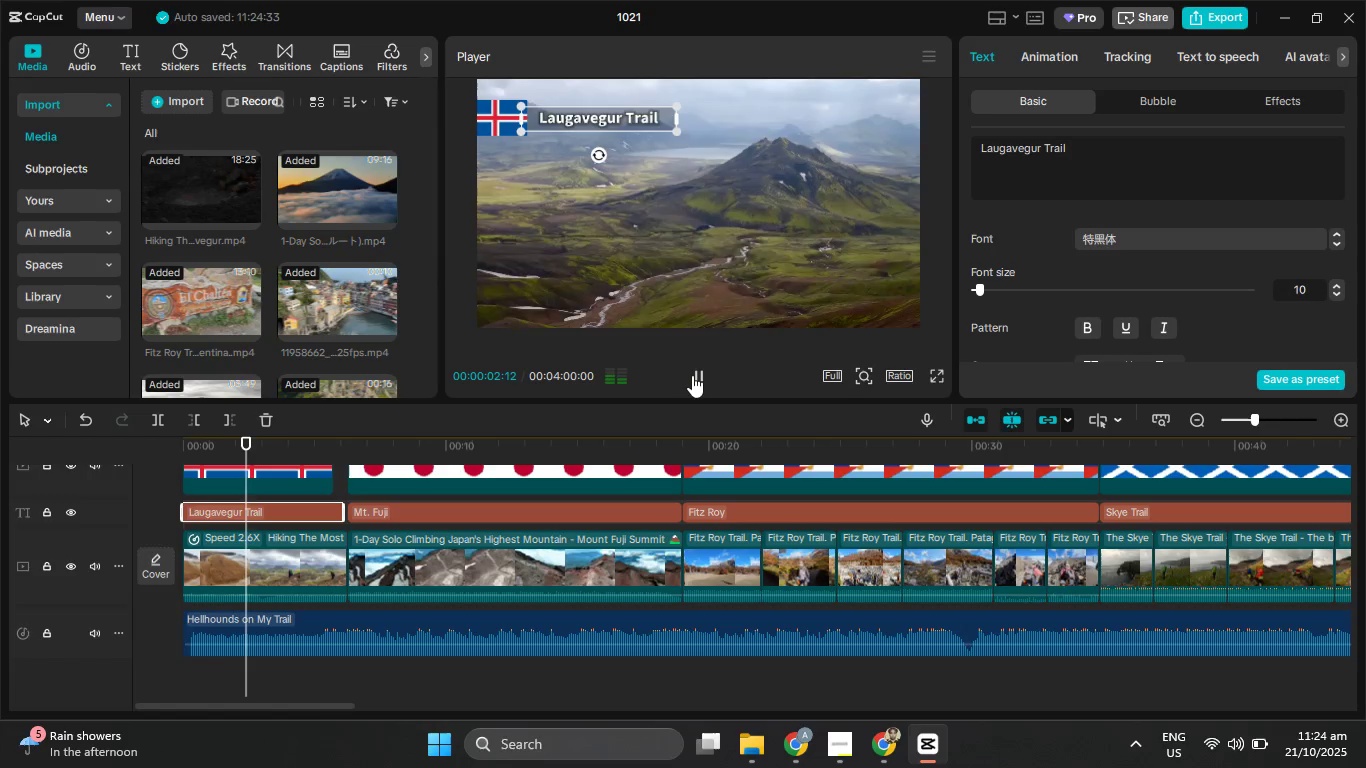 
left_click([692, 375])
 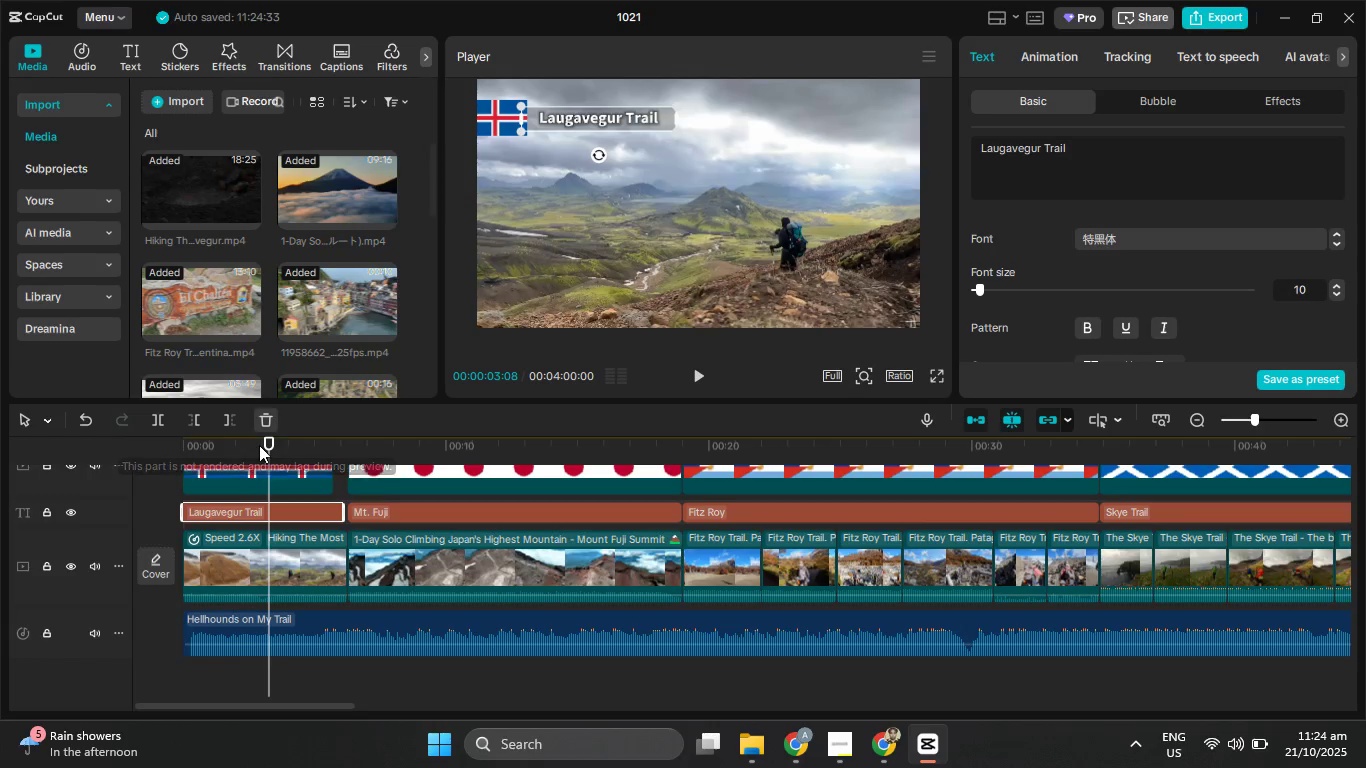 
left_click_drag(start_coordinate=[263, 446], to_coordinate=[221, 446])
 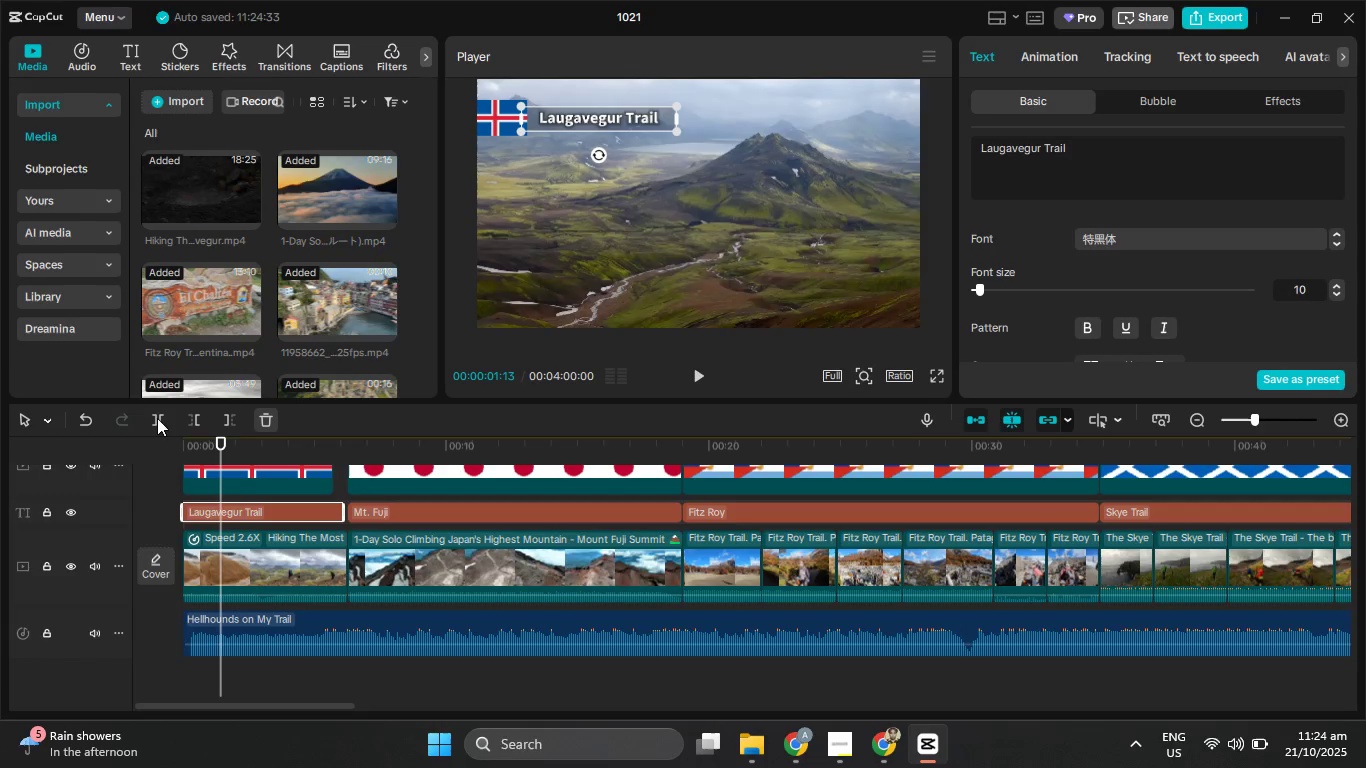 
left_click([157, 418])
 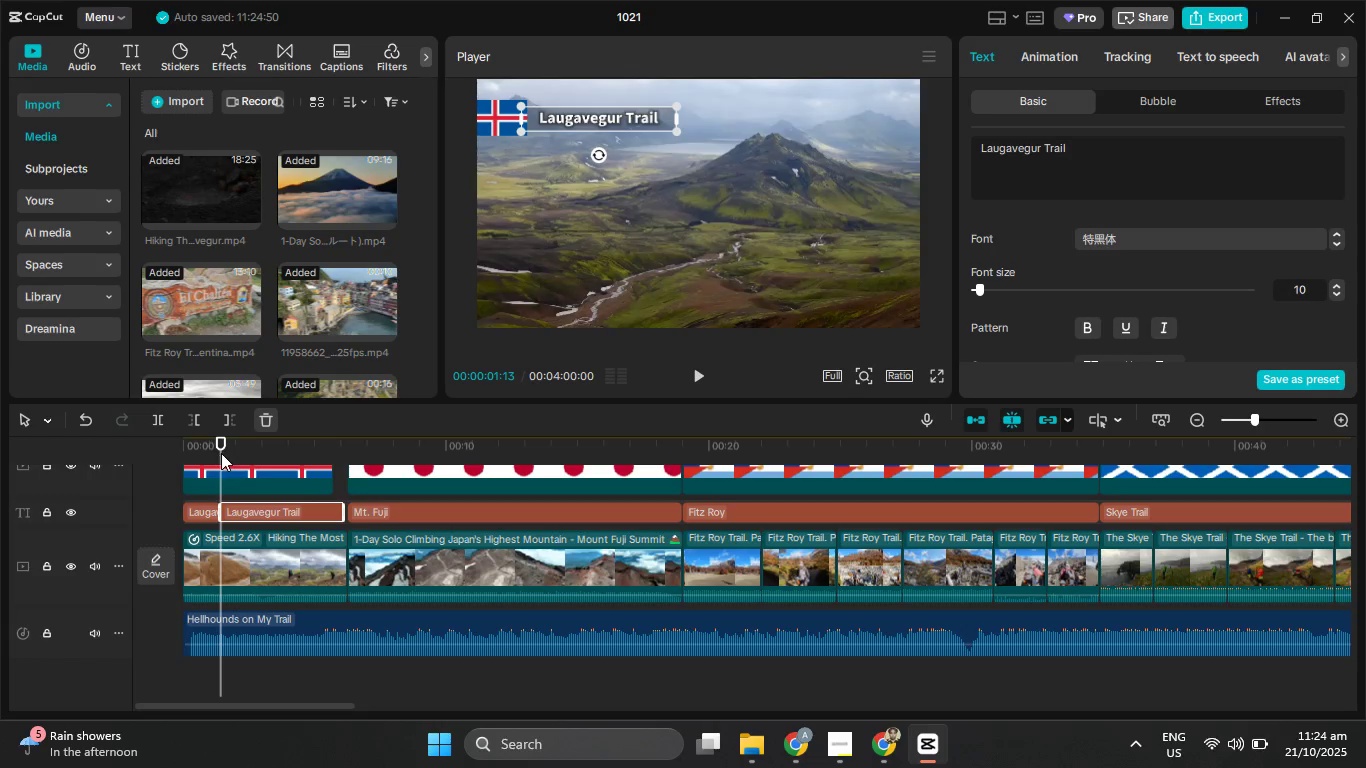 
left_click([221, 453])
 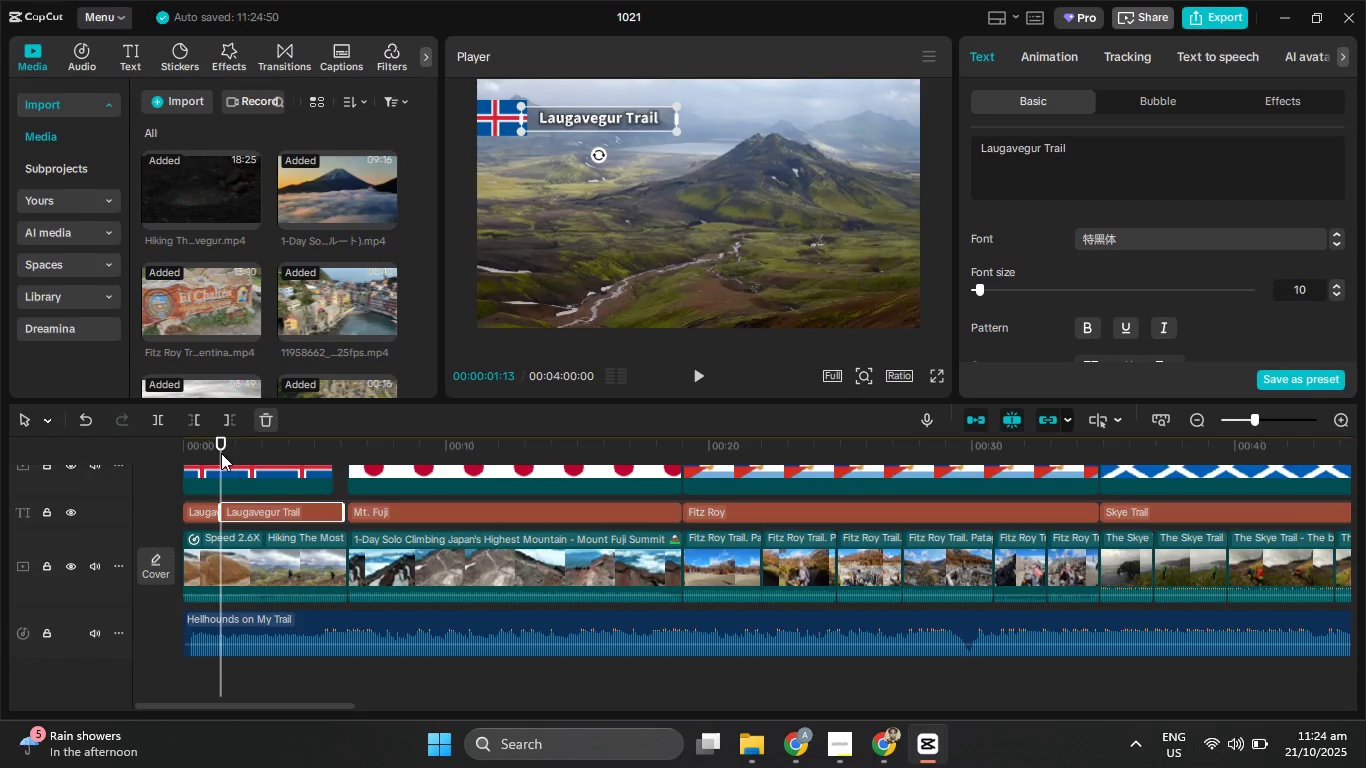 
key(Control+Z)
 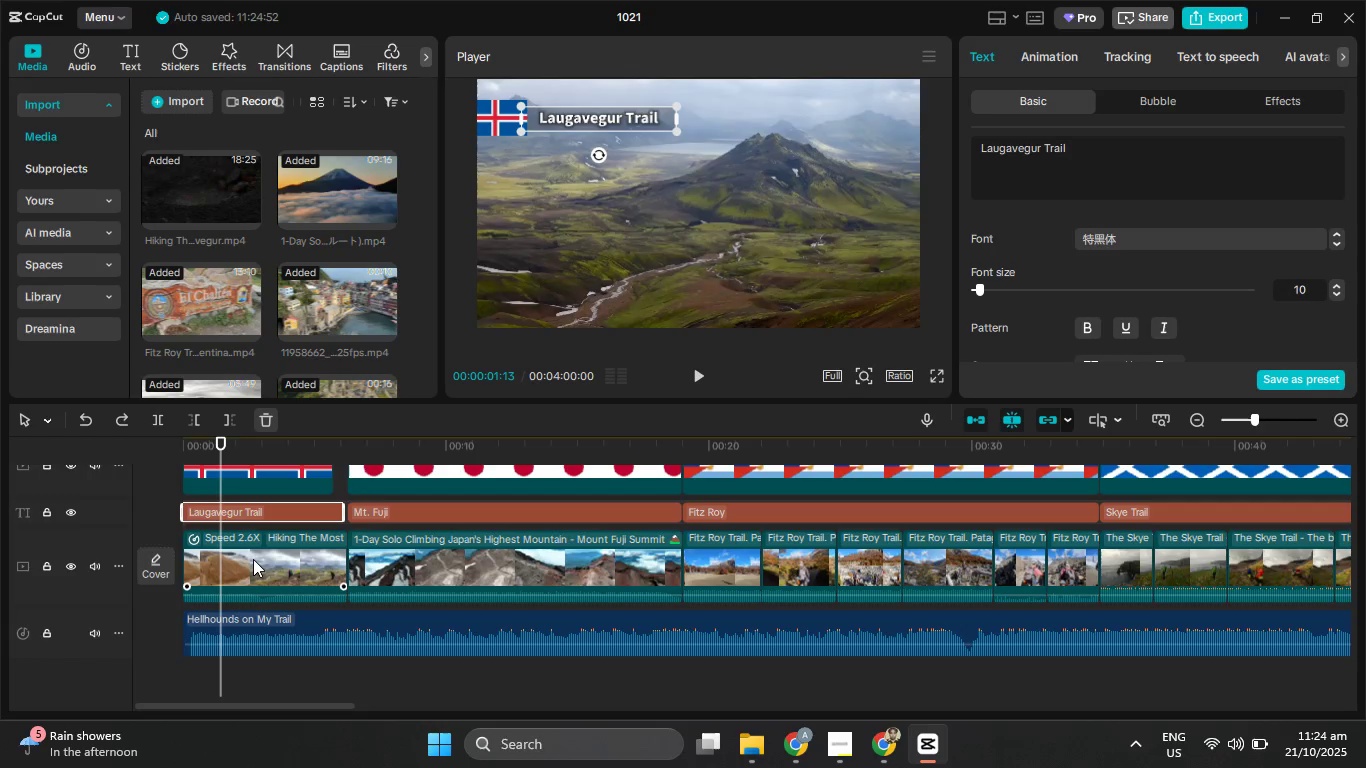 
left_click([253, 558])
 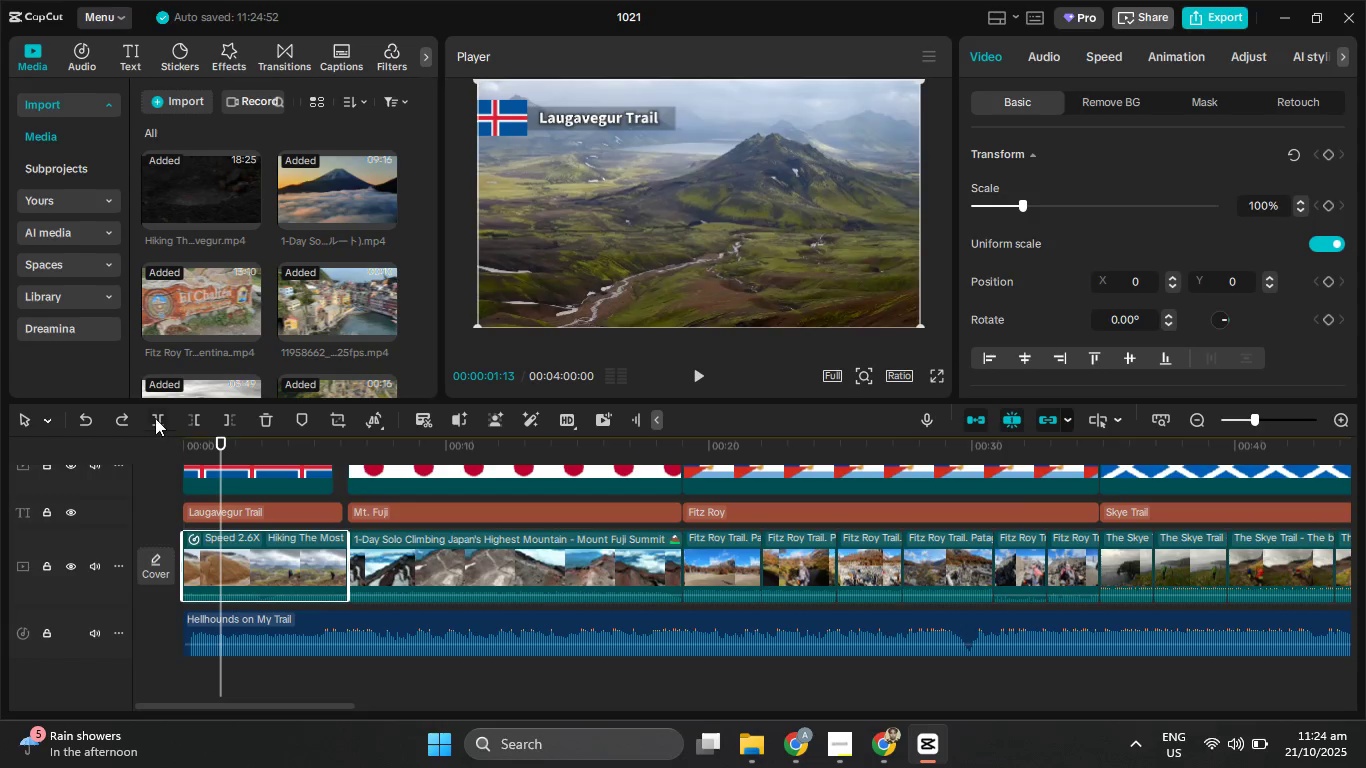 
left_click([155, 418])
 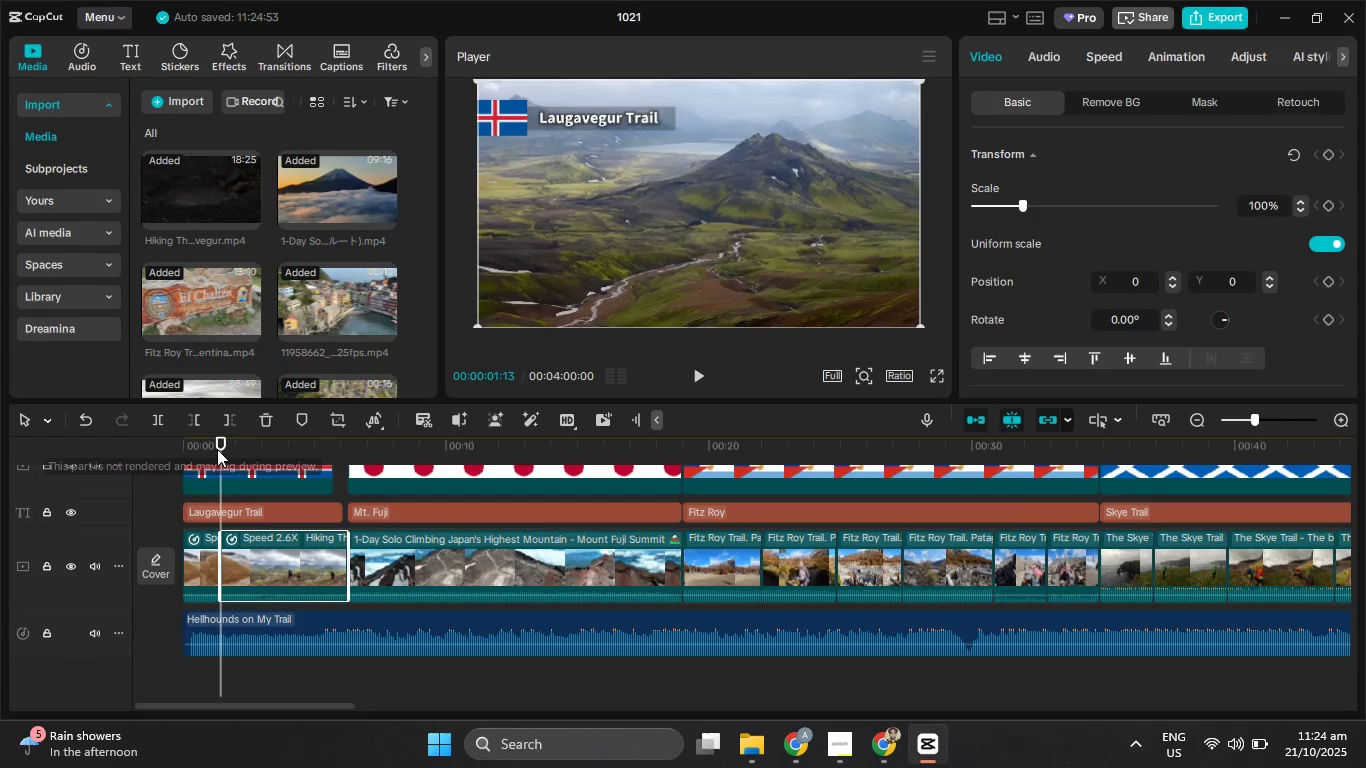 
left_click_drag(start_coordinate=[221, 450], to_coordinate=[234, 452])
 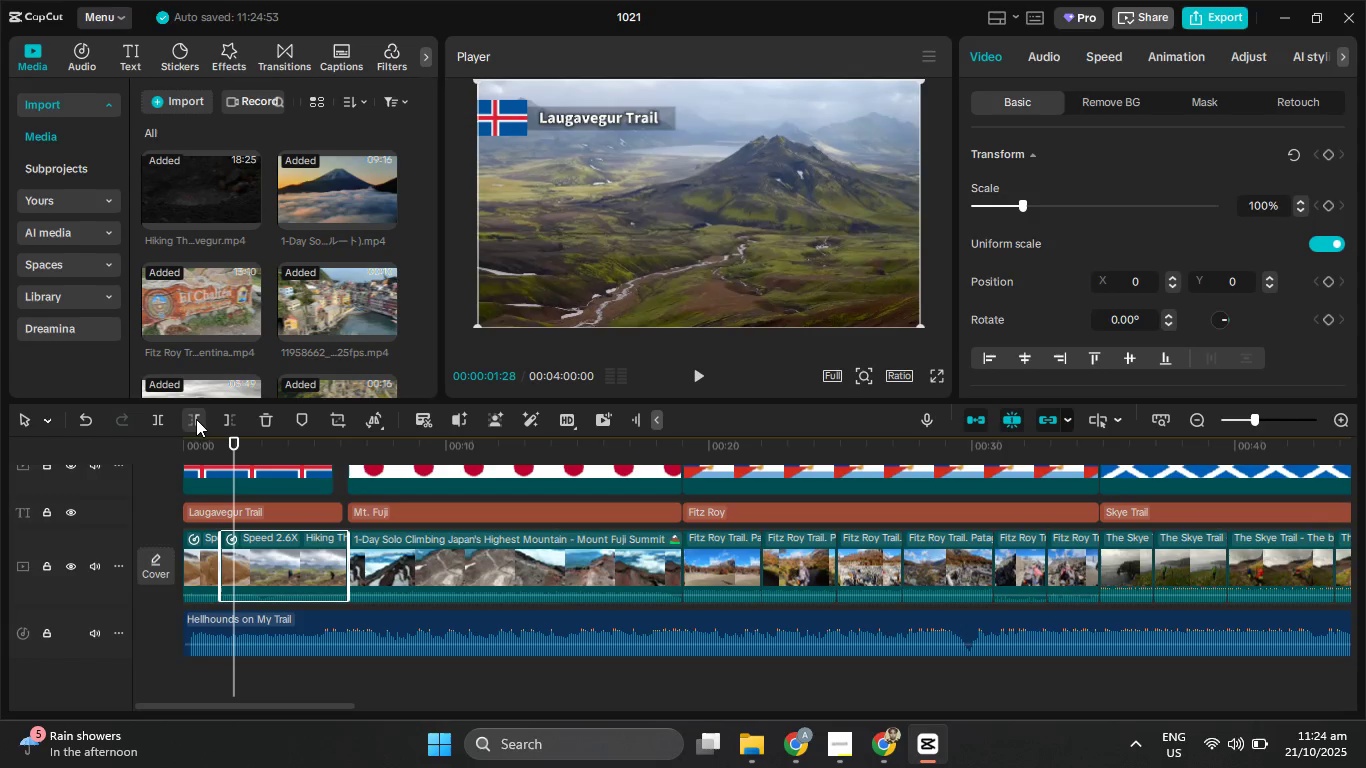 
left_click([196, 419])
 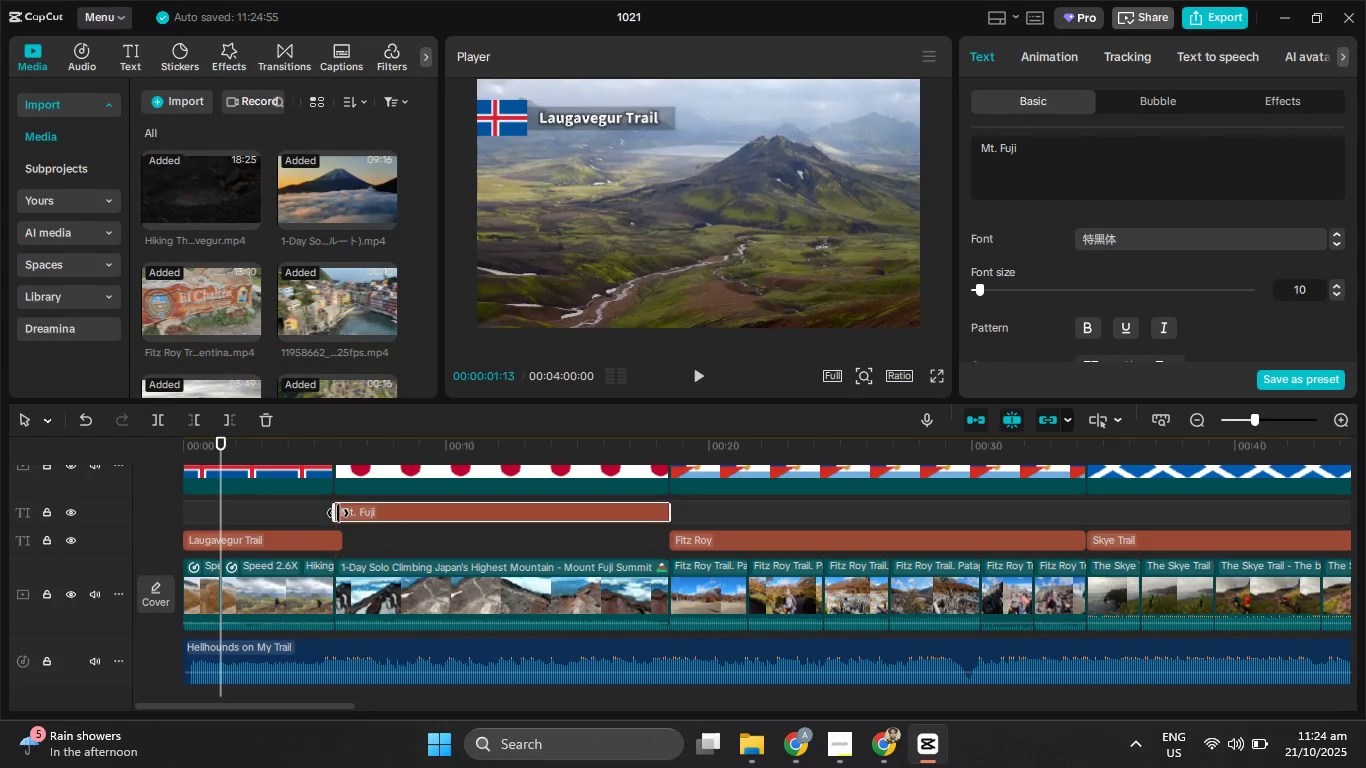 
left_click_drag(start_coordinate=[220, 508], to_coordinate=[154, 500])
 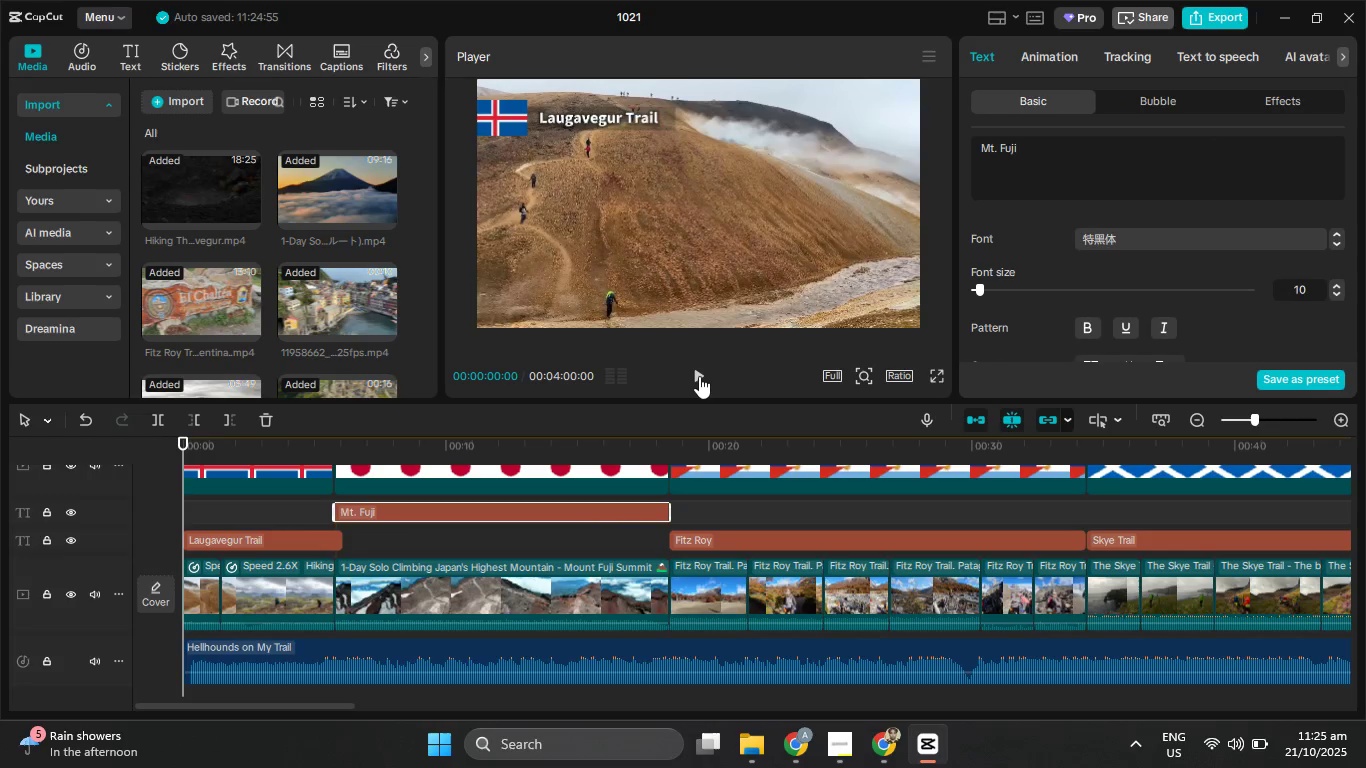 
left_click([697, 377])
 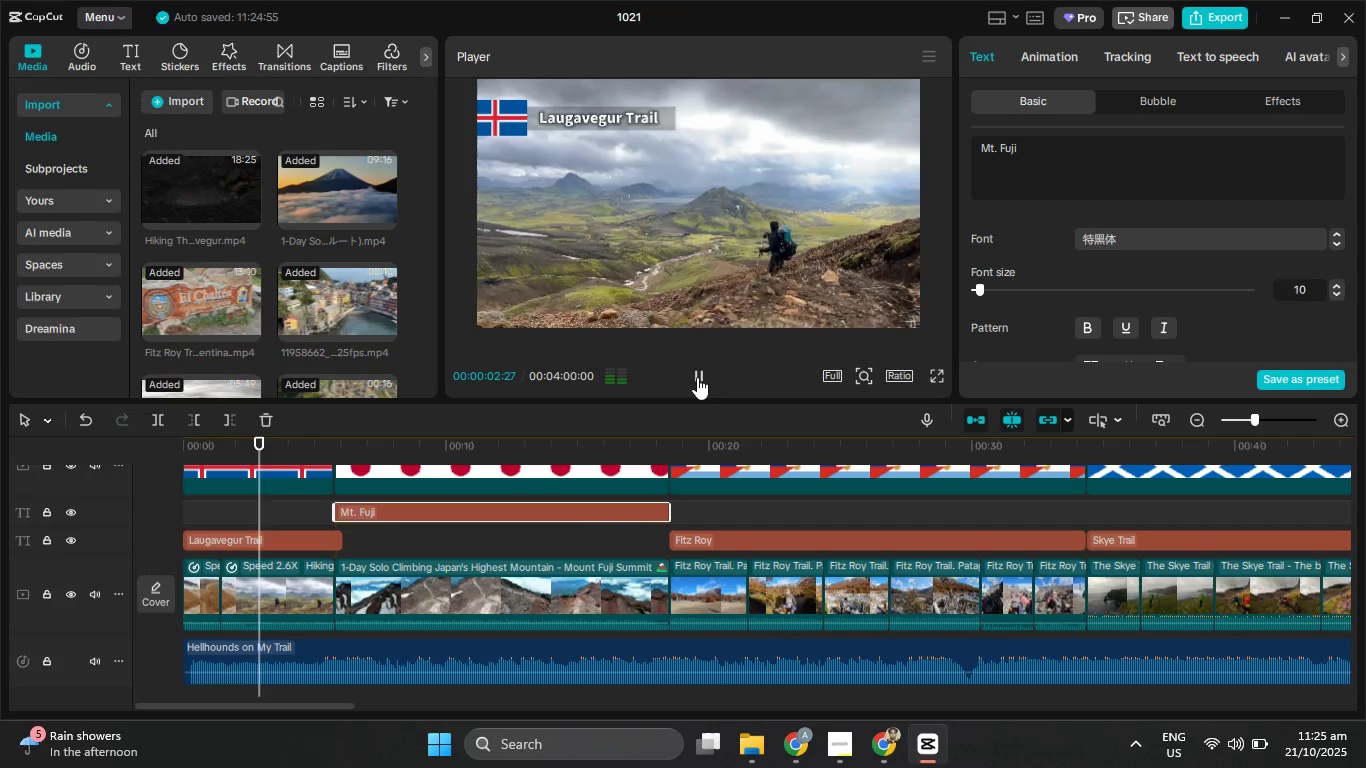 
left_click([697, 377])
 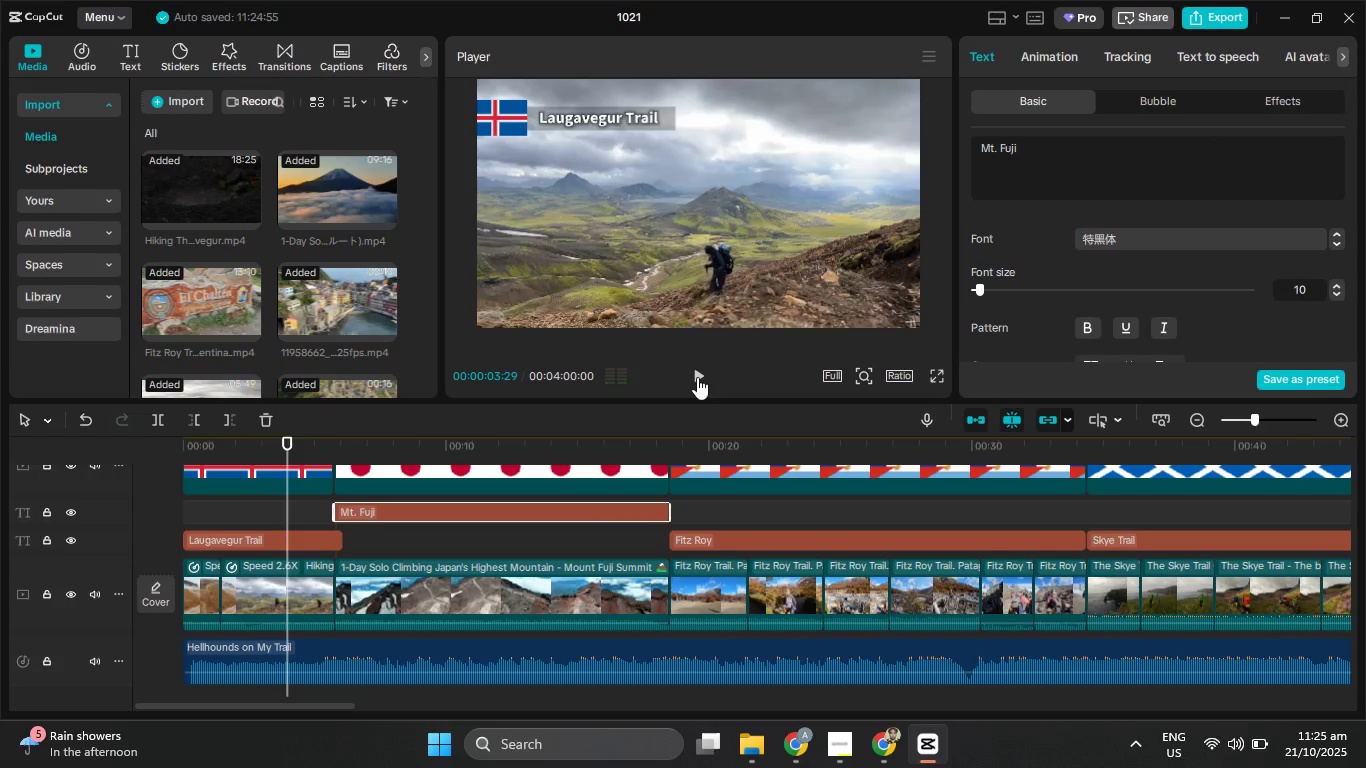 
left_click([697, 377])
 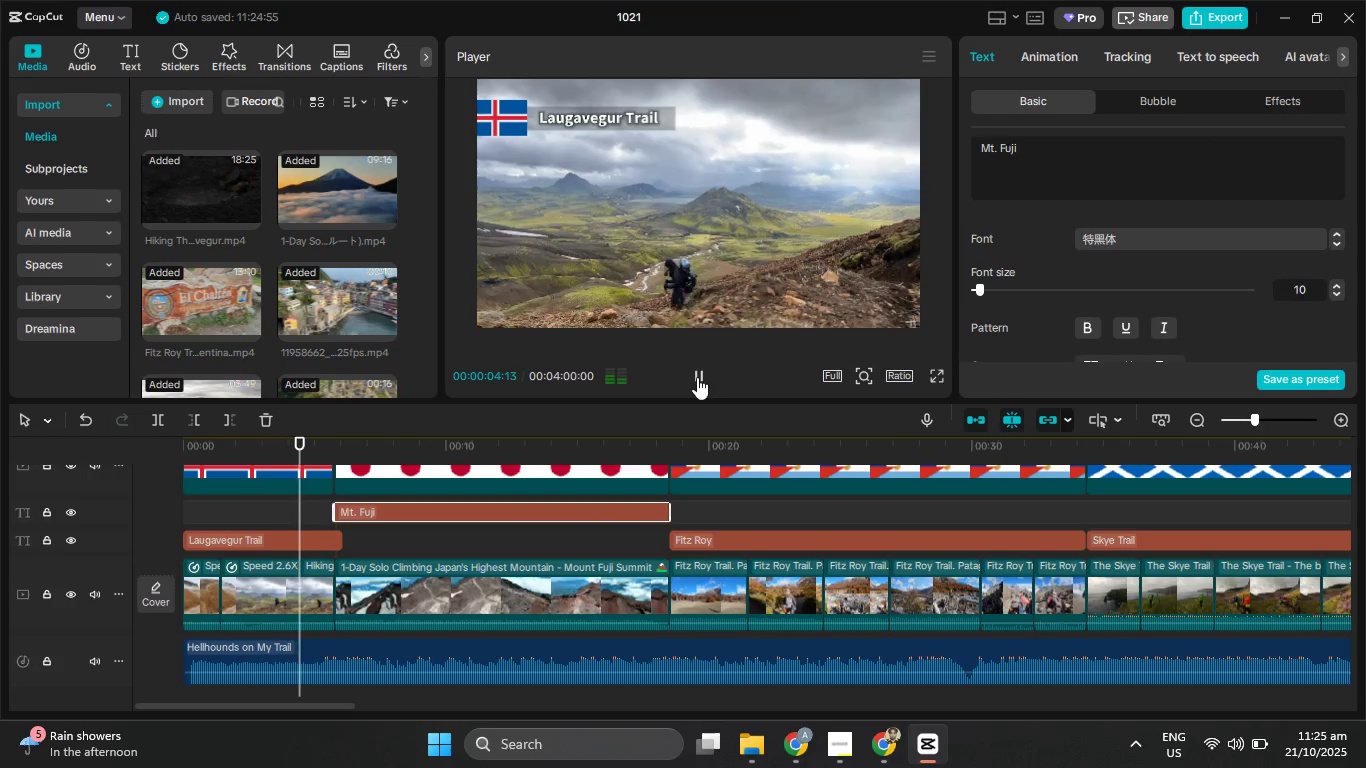 
left_click([697, 377])
 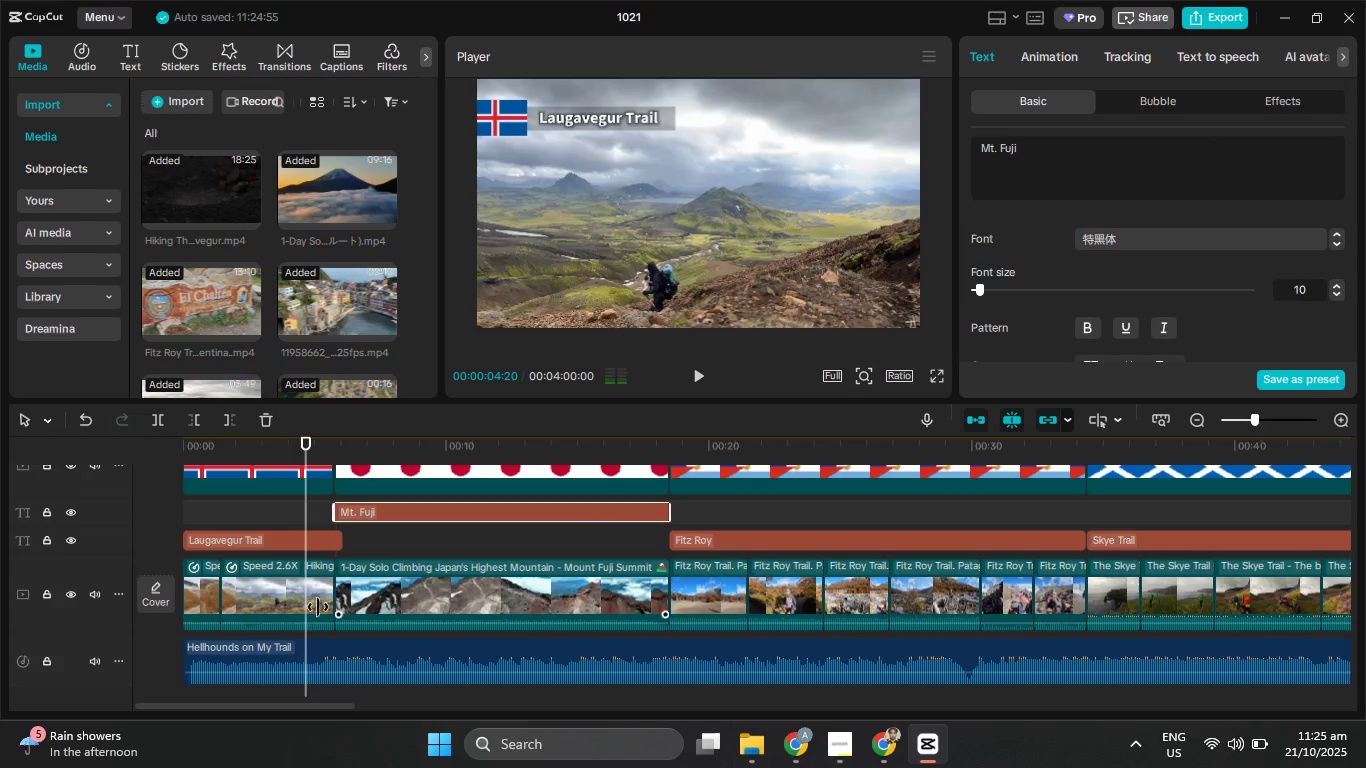 
hold_key(key=ControlLeft, duration=0.53)
scroll: coordinate [306, 635], scroll_direction: up, amount: 3.0
 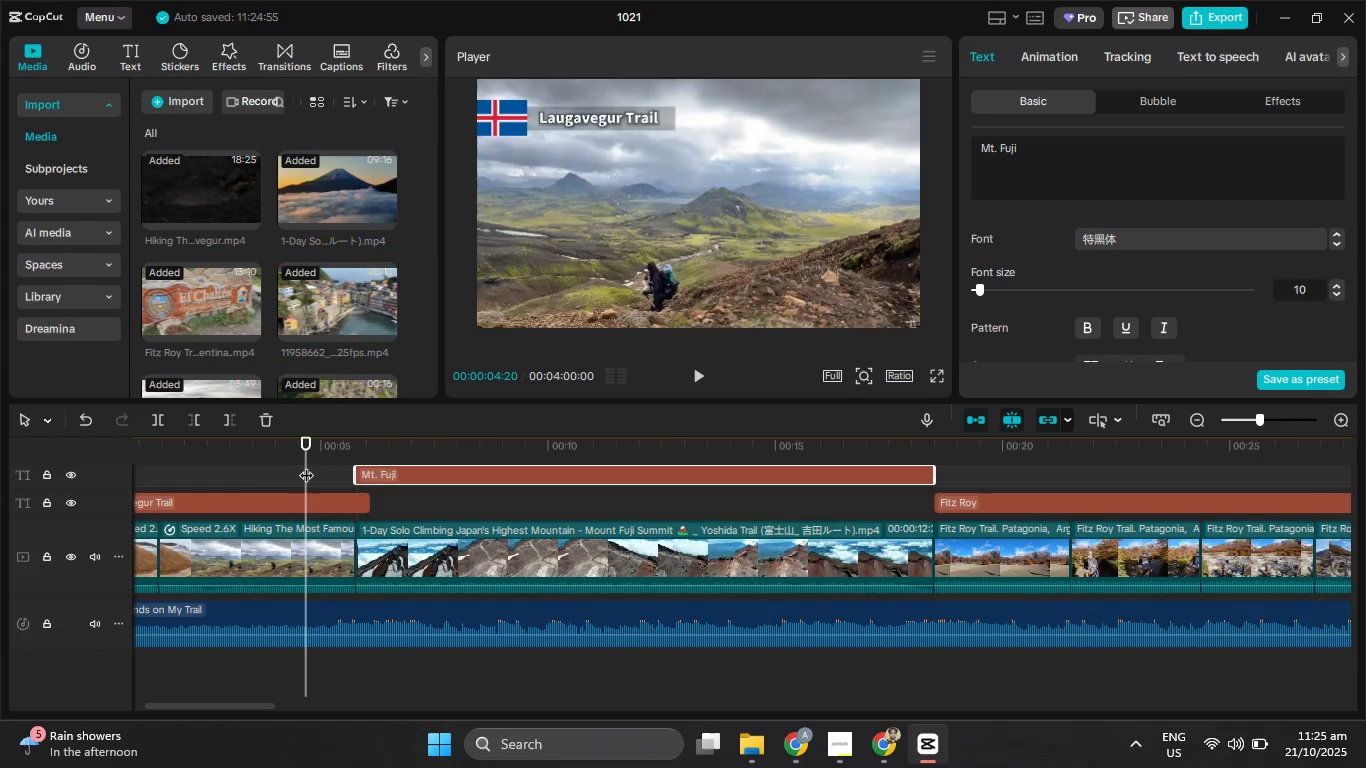 
left_click_drag(start_coordinate=[306, 465], to_coordinate=[33, 464])
 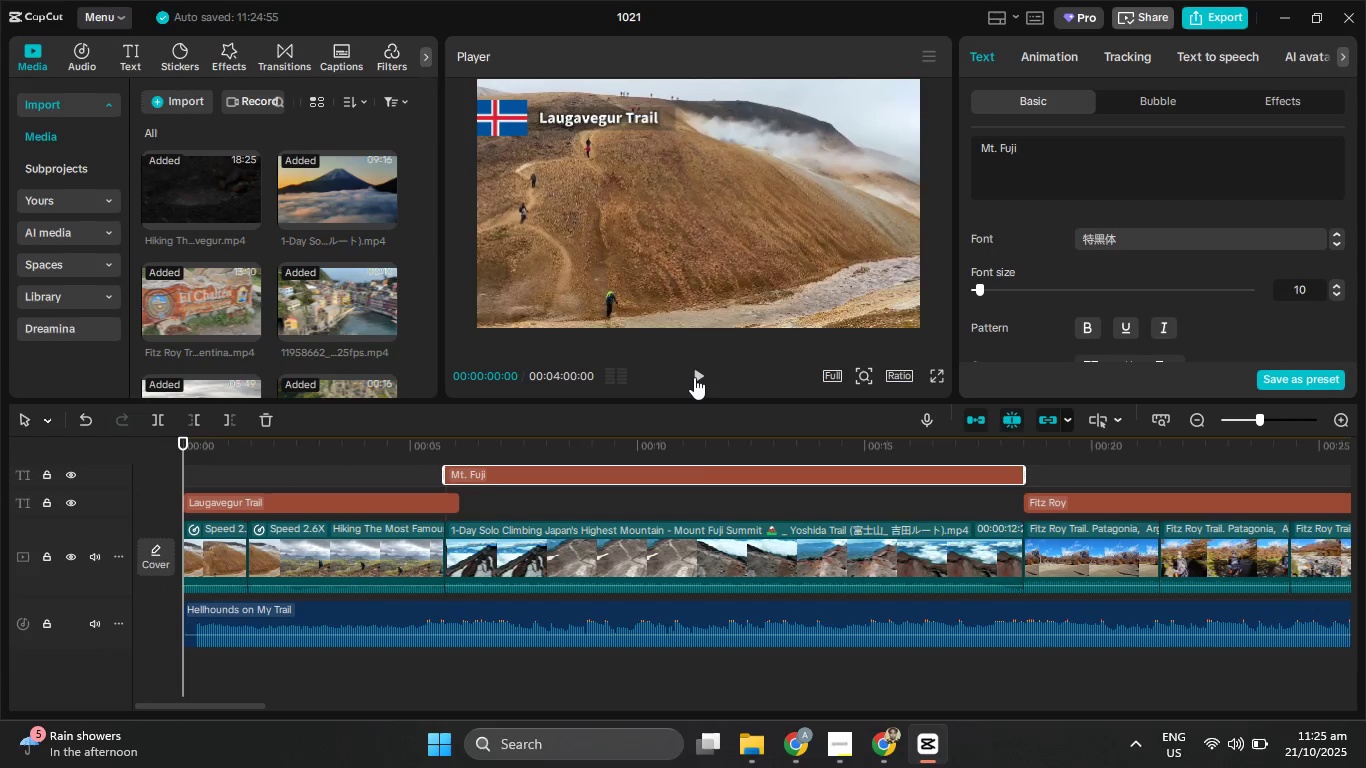 
left_click([694, 377])
 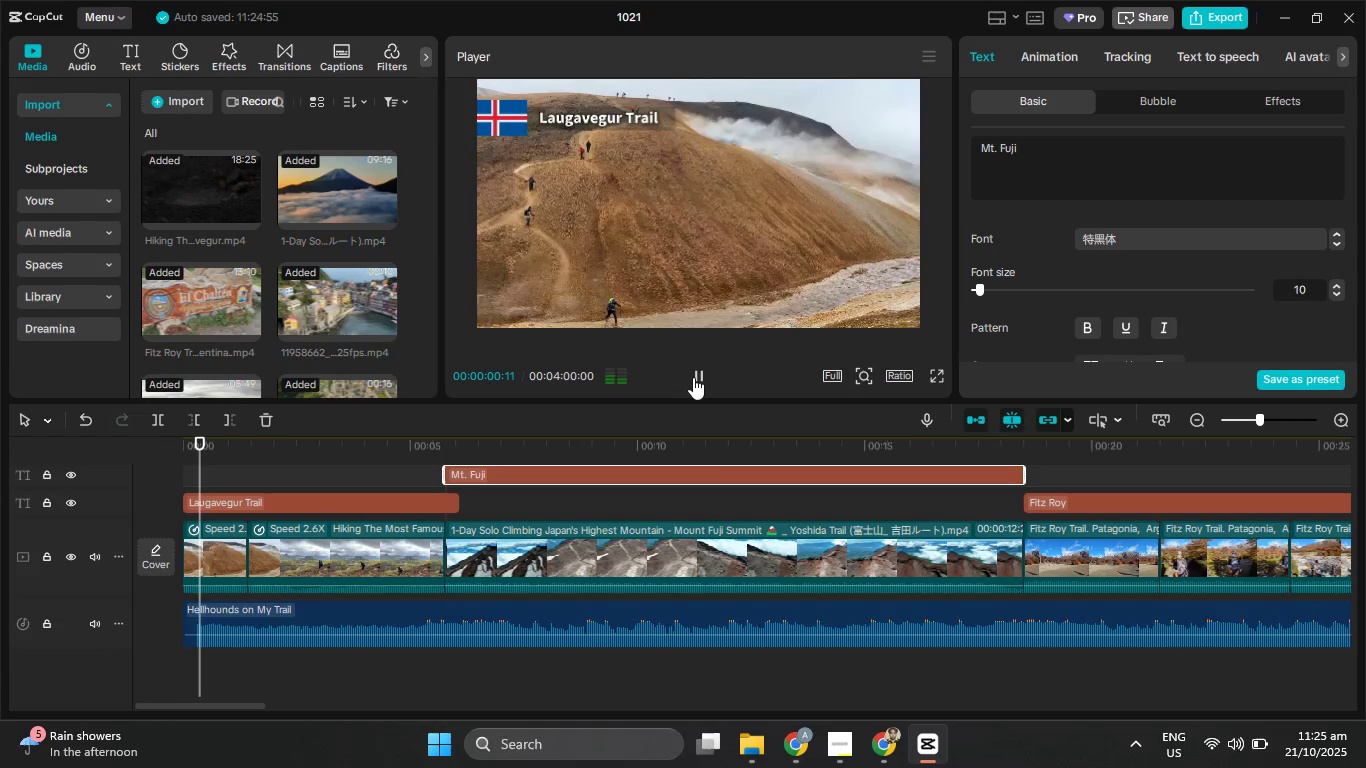 
left_click([693, 377])
 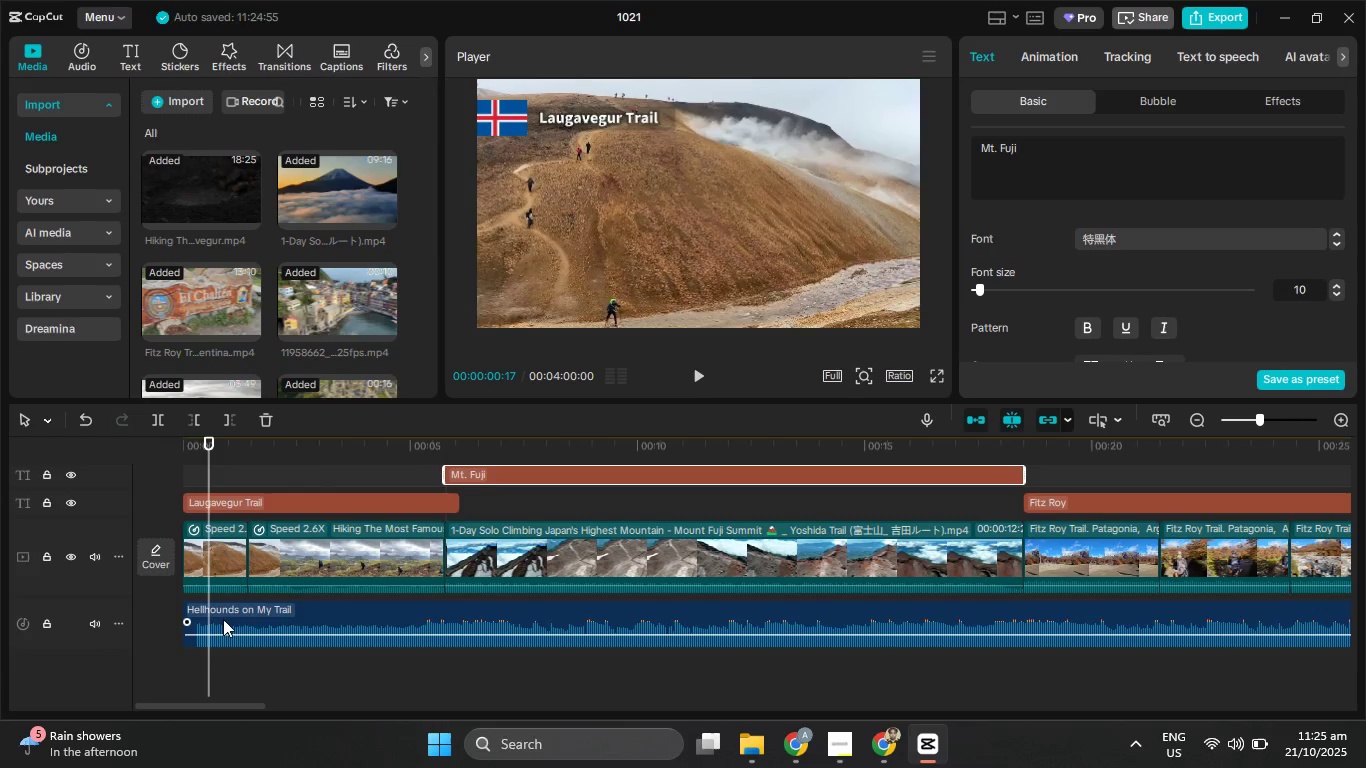 
left_click([223, 619])
 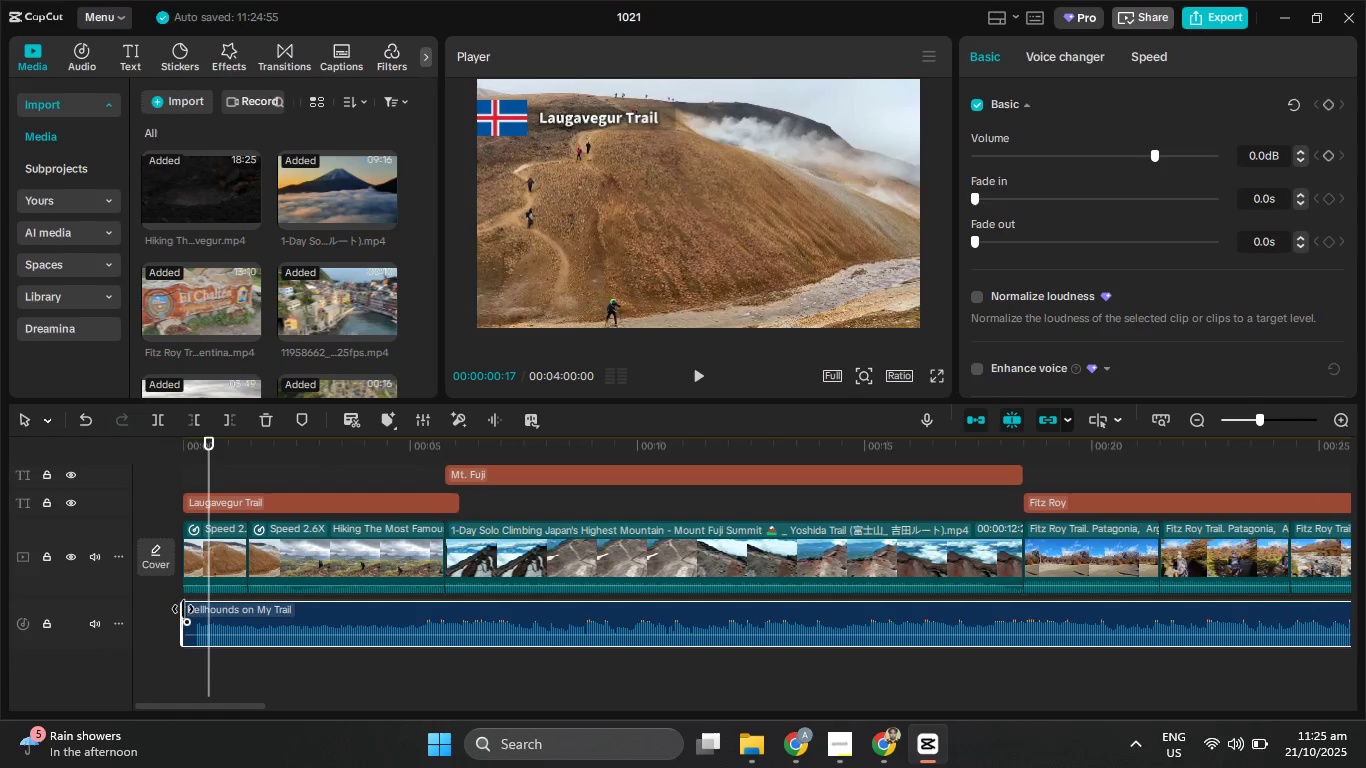 
left_click_drag(start_coordinate=[183, 609], to_coordinate=[194, 609])
 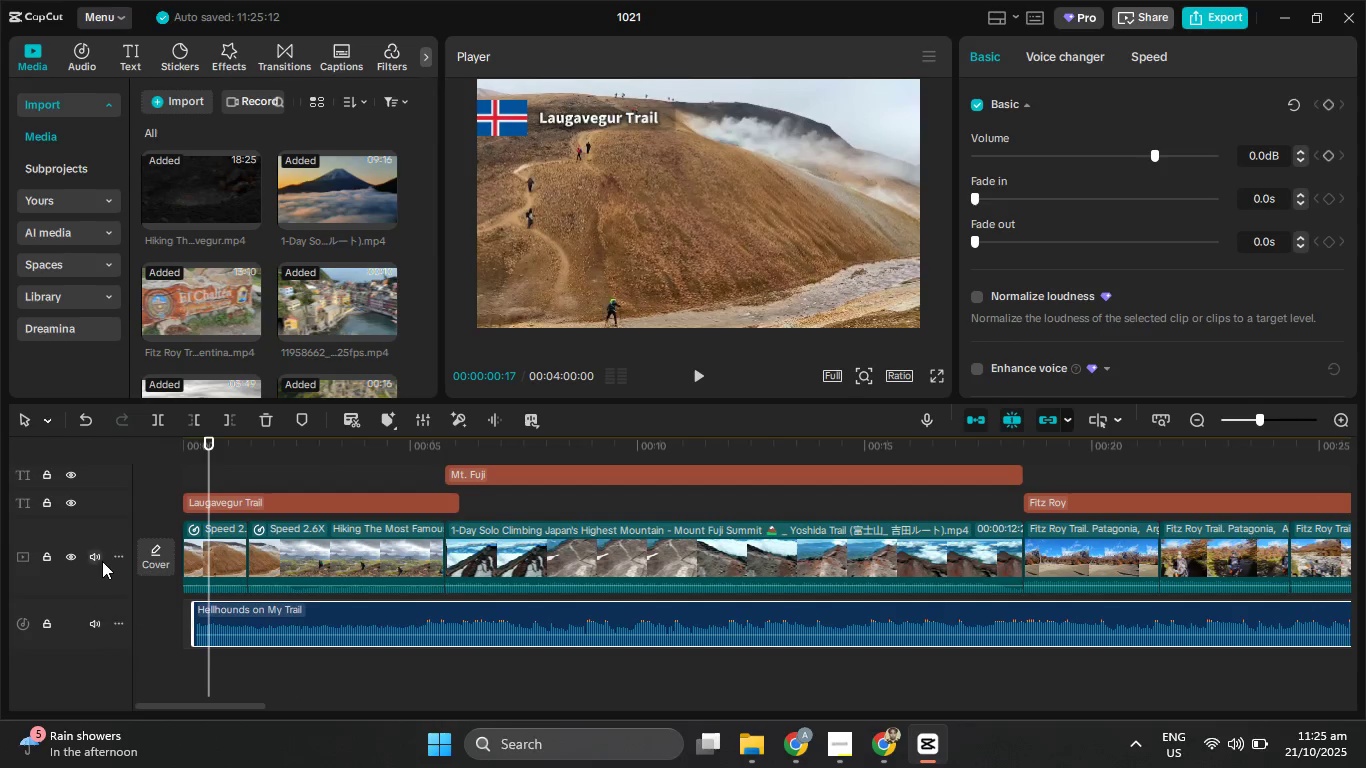 
left_click([95, 558])
 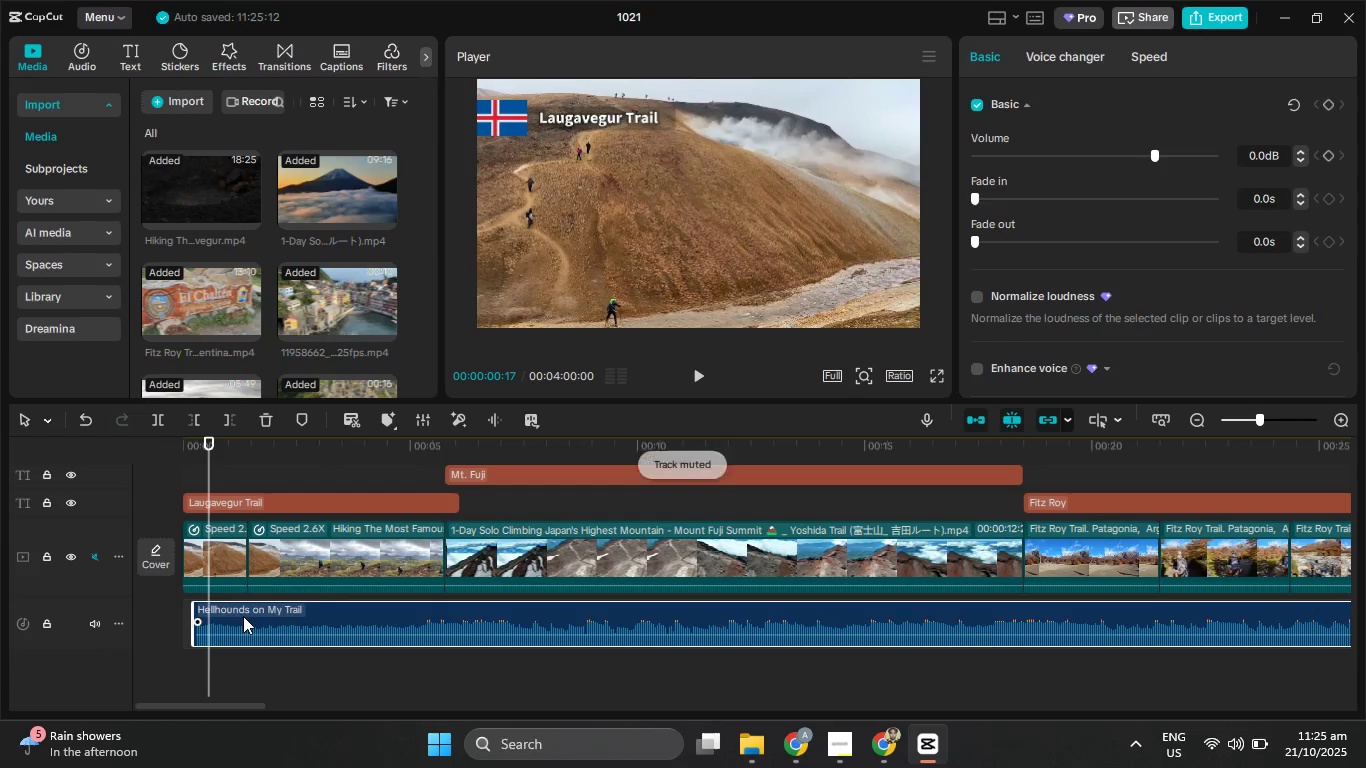 
left_click_drag(start_coordinate=[243, 616], to_coordinate=[225, 613])
 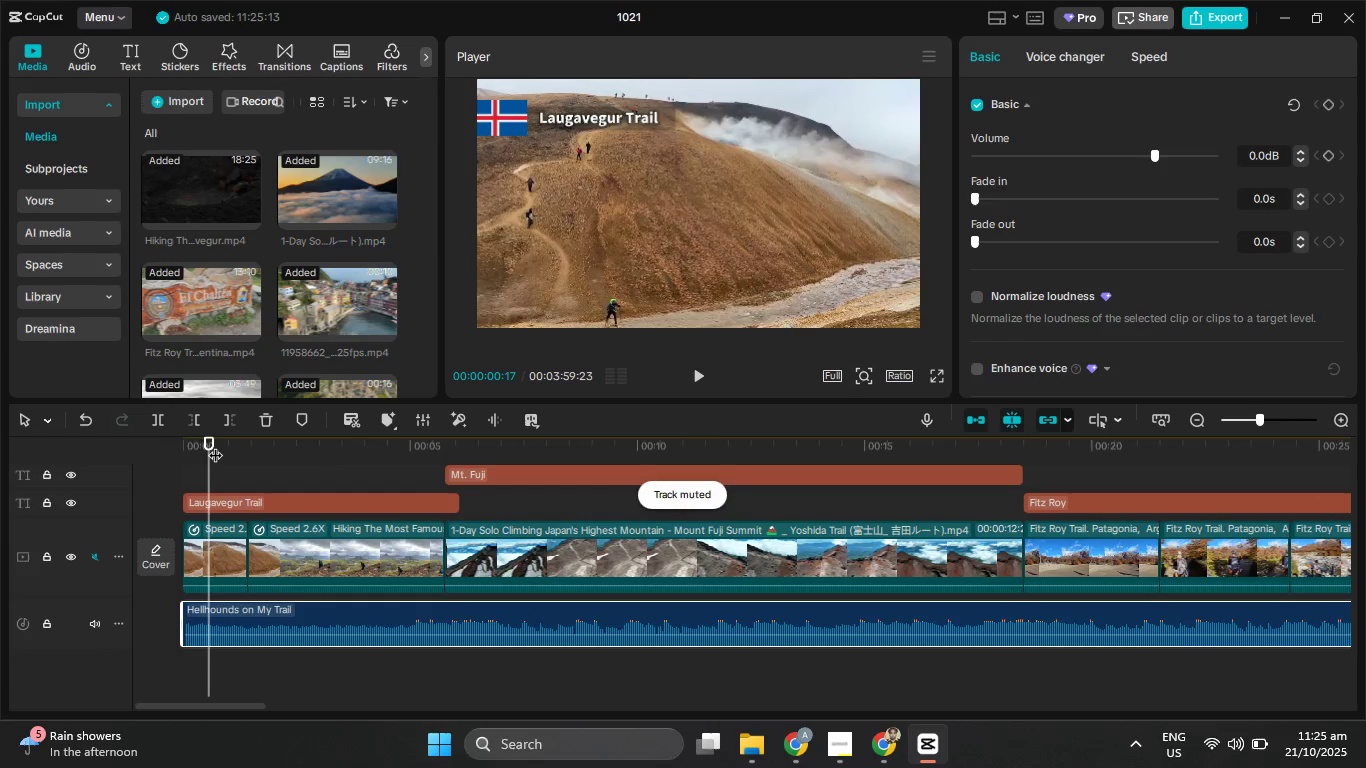 
left_click_drag(start_coordinate=[215, 445], to_coordinate=[143, 439])
 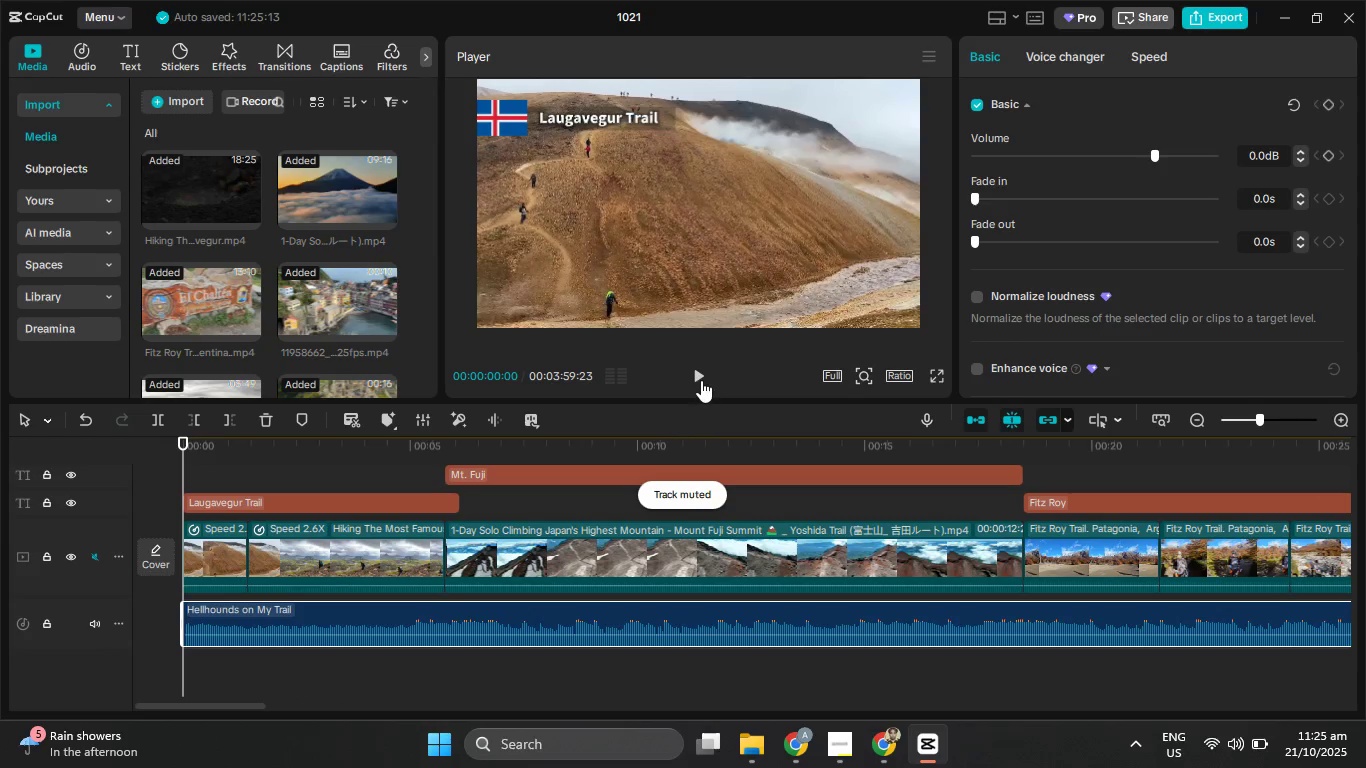 
left_click([701, 380])
 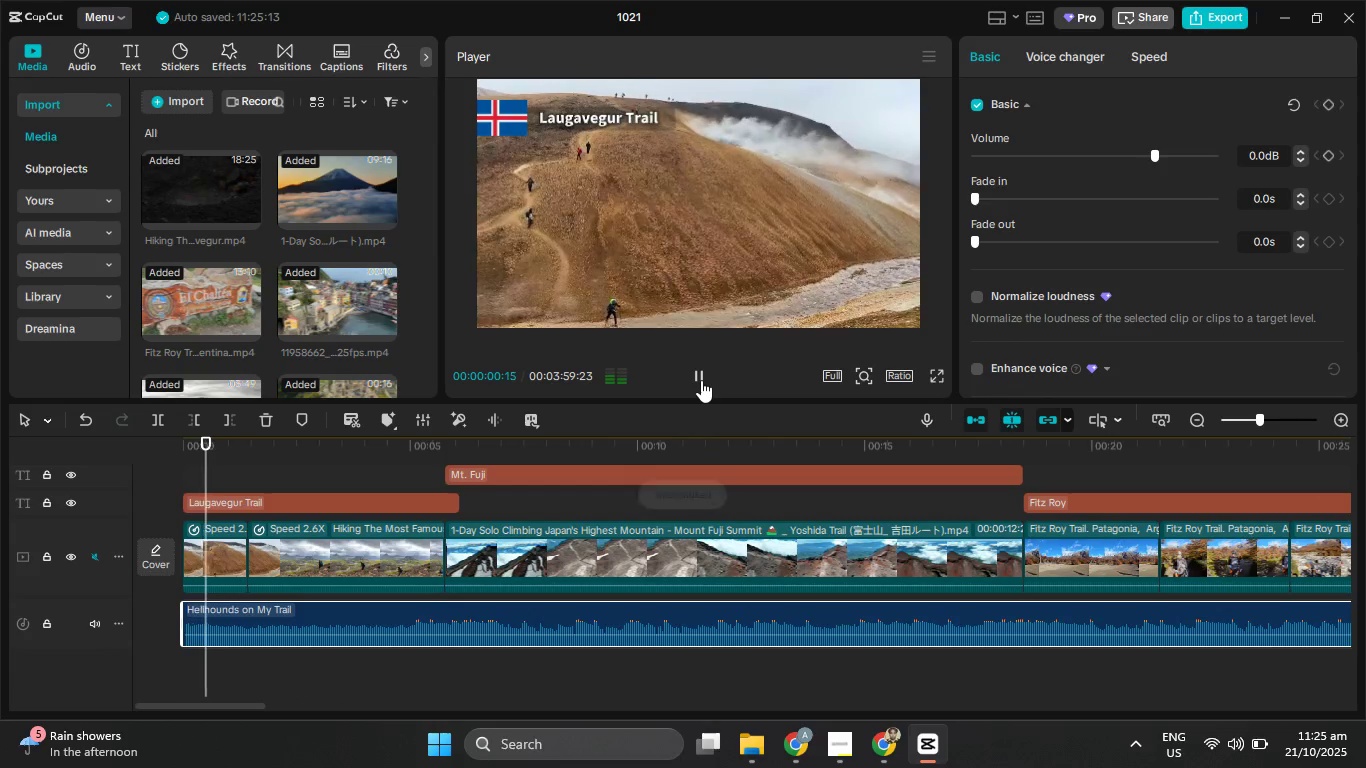 
left_click([701, 380])
 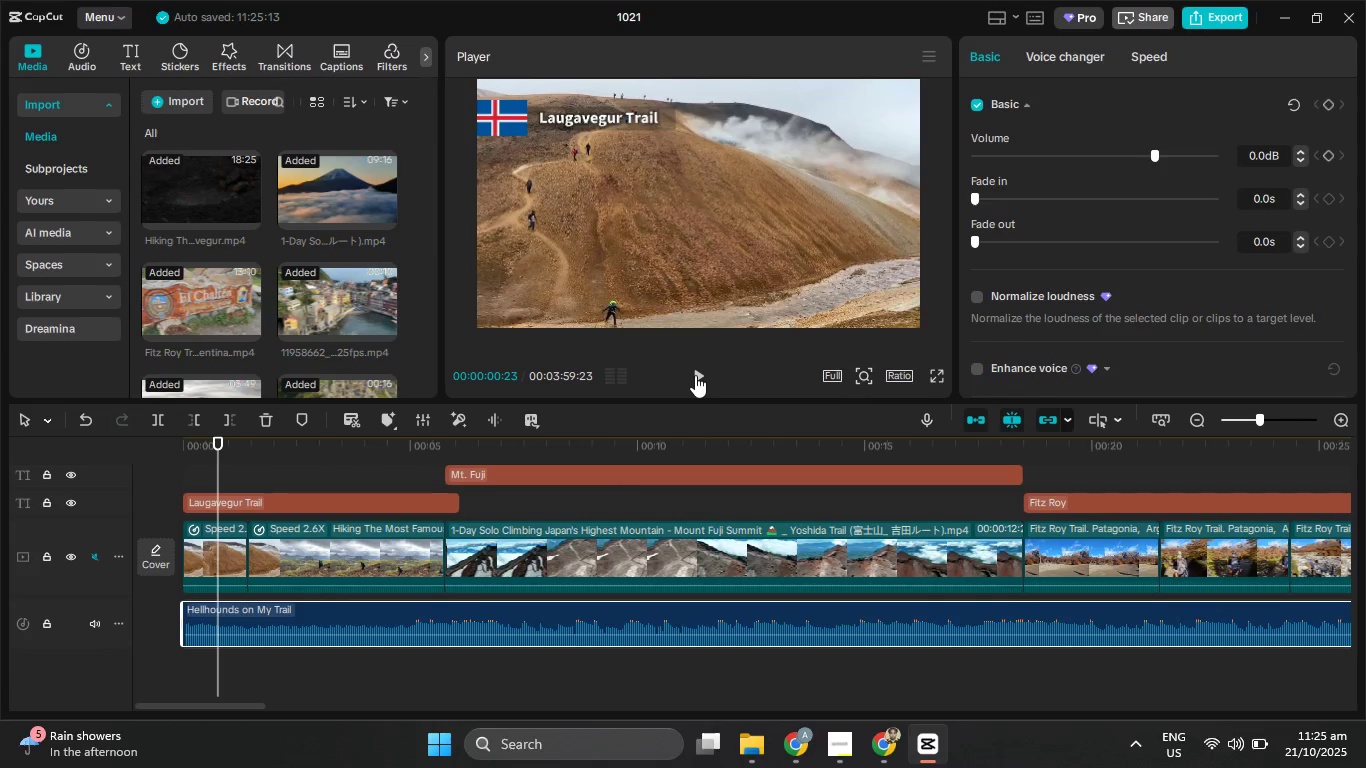 
mouse_move([723, 419])
 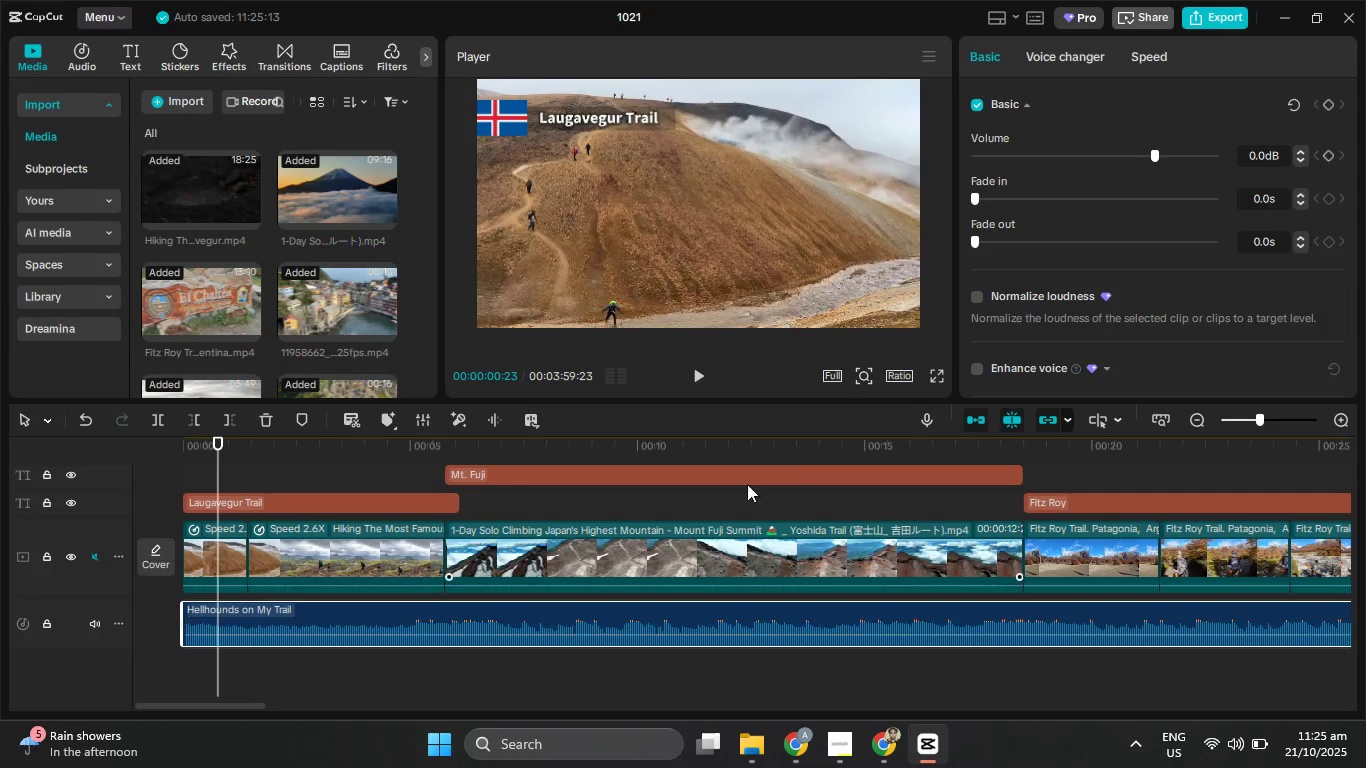 
wait(8.21)
 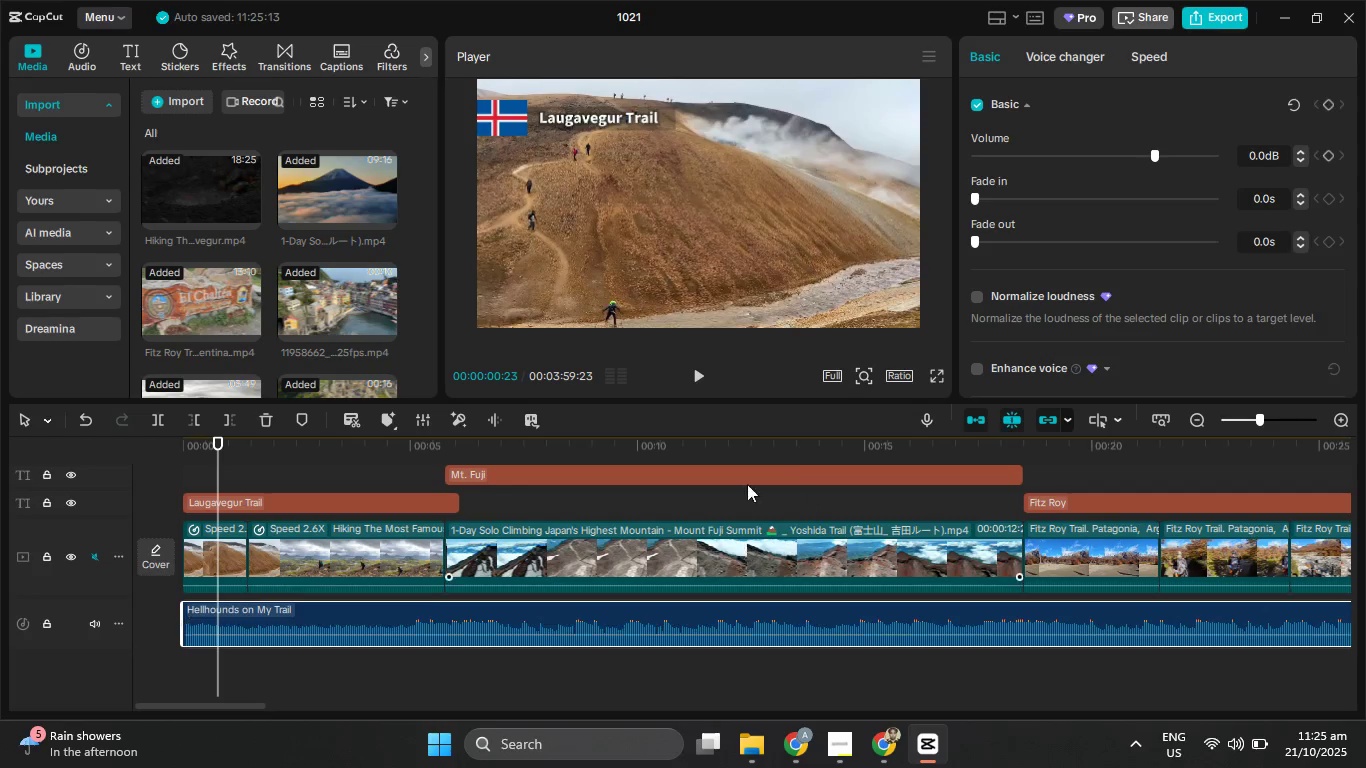 
left_click_drag(start_coordinate=[216, 475], to_coordinate=[171, 467])
 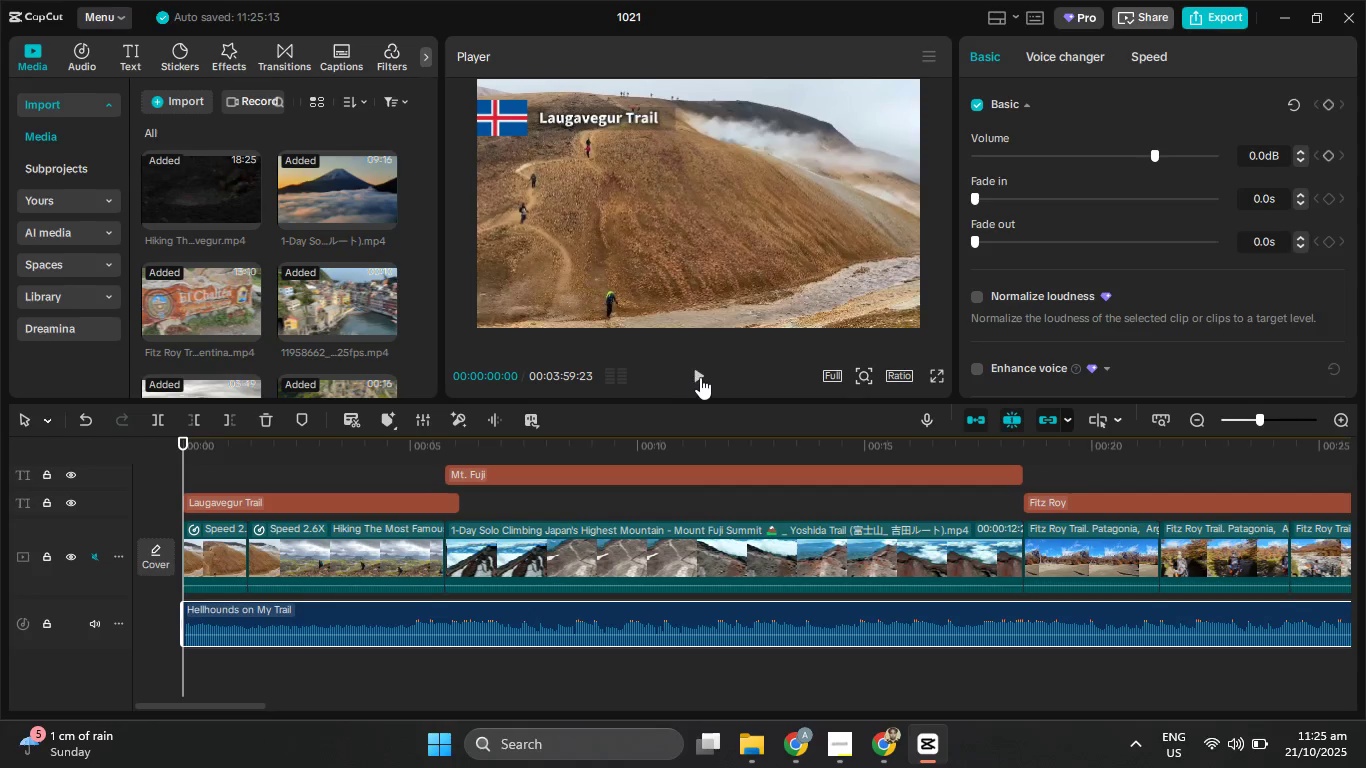 
left_click([700, 377])
 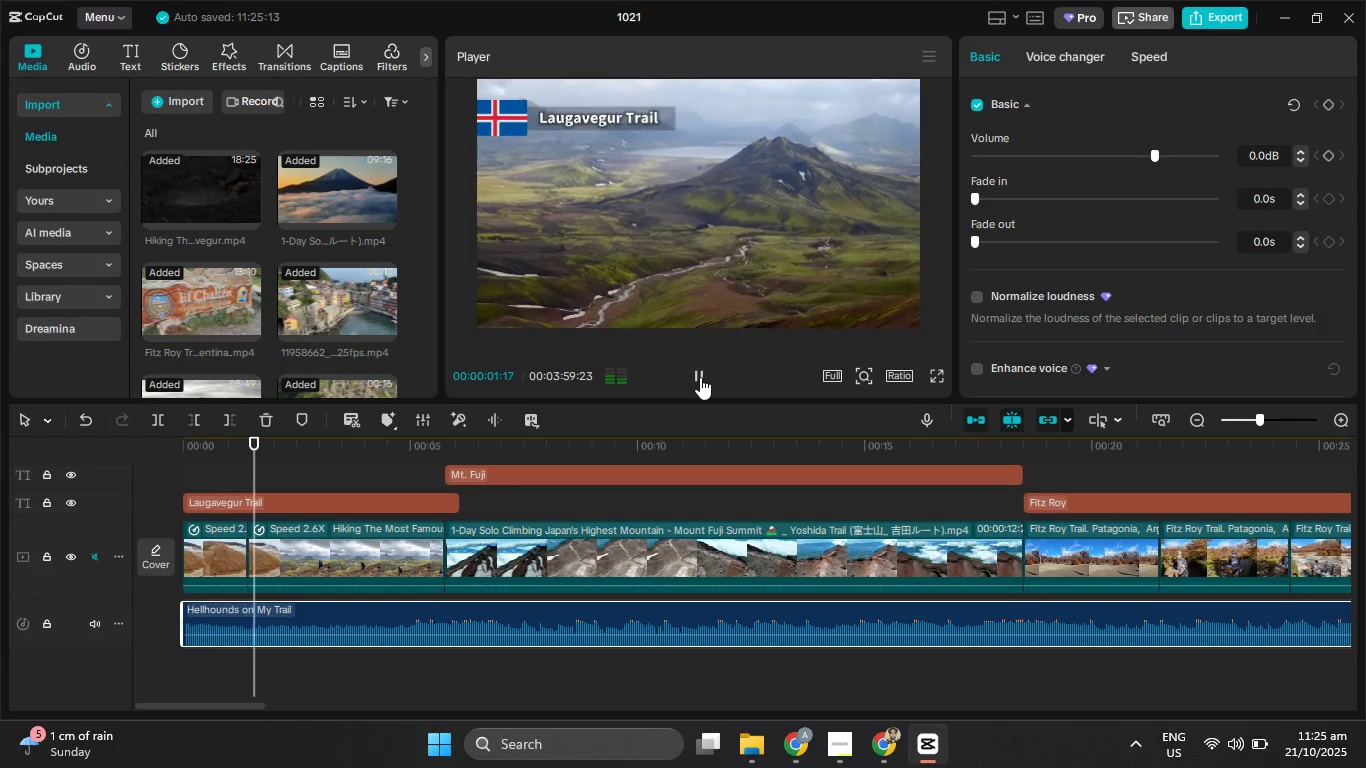 
left_click([700, 377])
 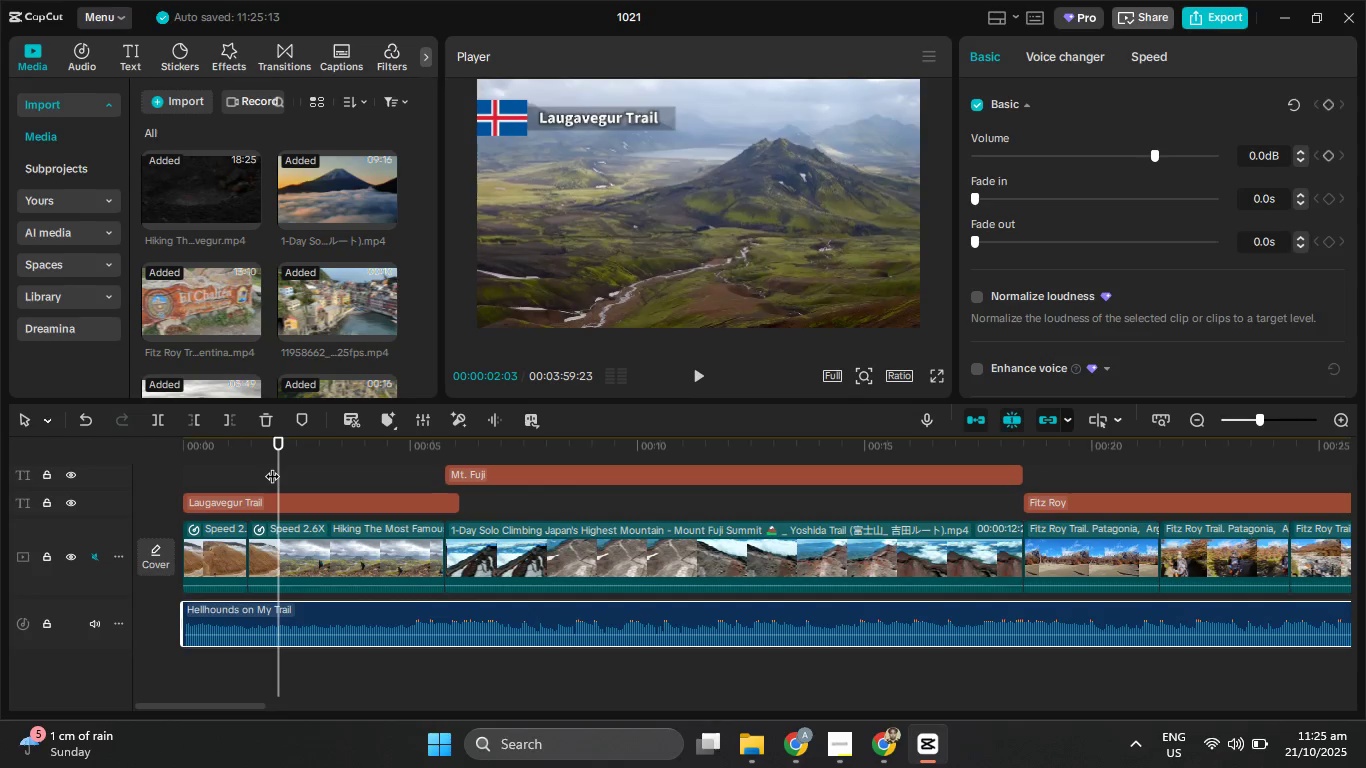 
wait(5.57)
 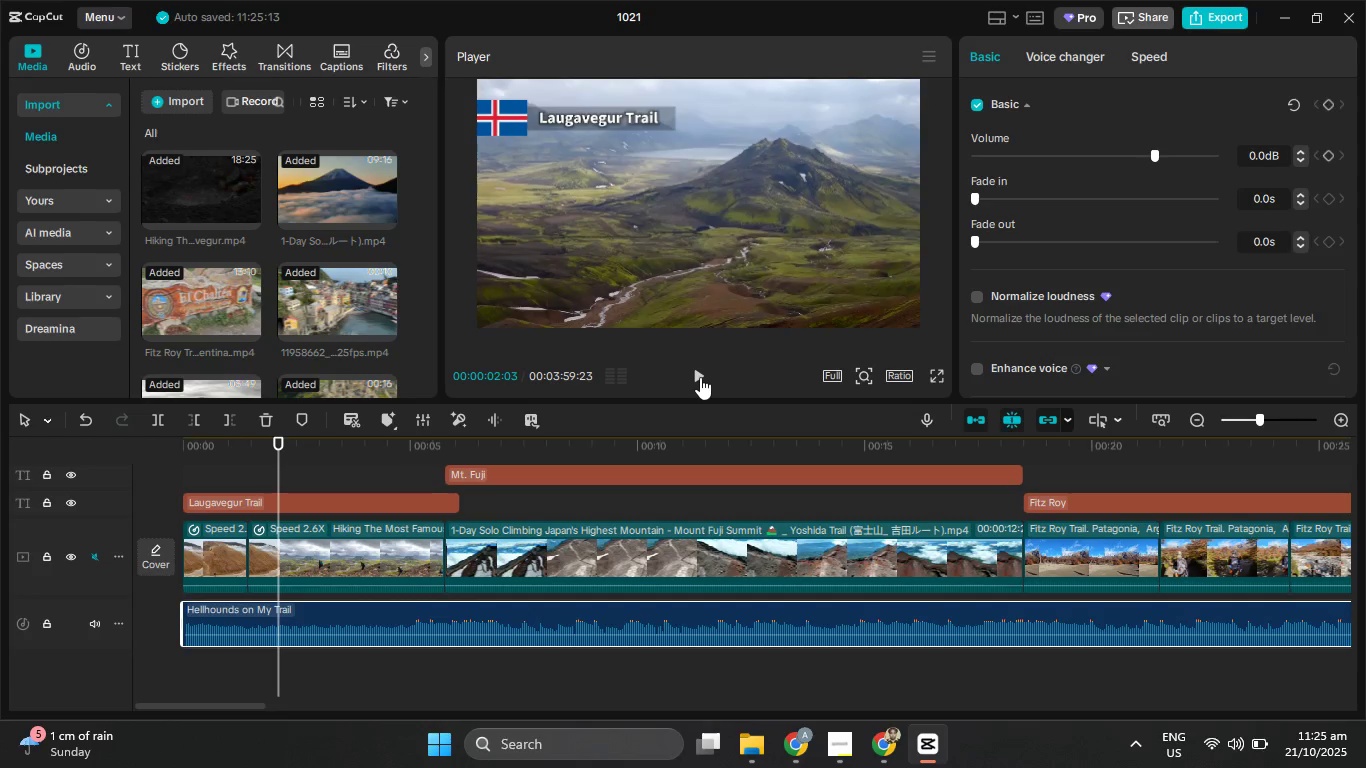 
left_click_drag(start_coordinate=[280, 467], to_coordinate=[147, 448])
 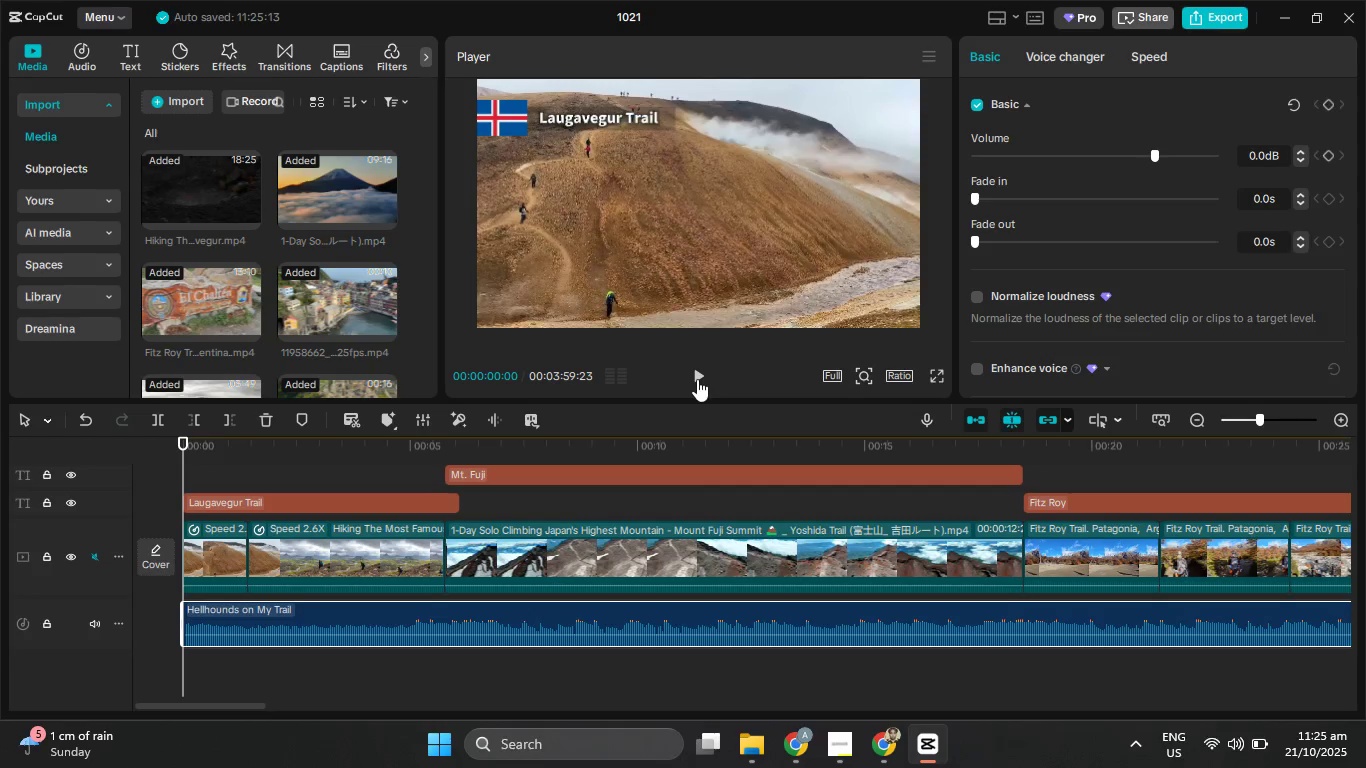 
left_click([697, 379])
 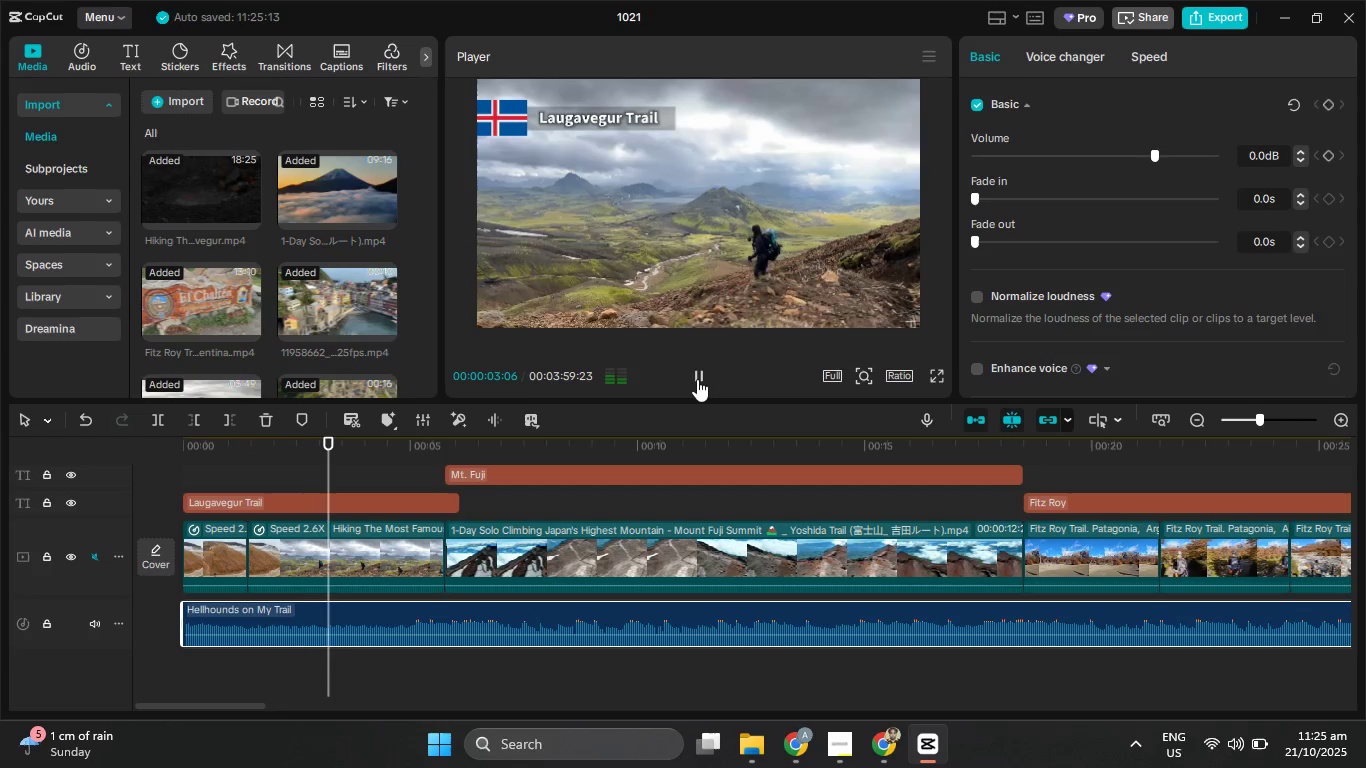 
left_click([697, 379])
 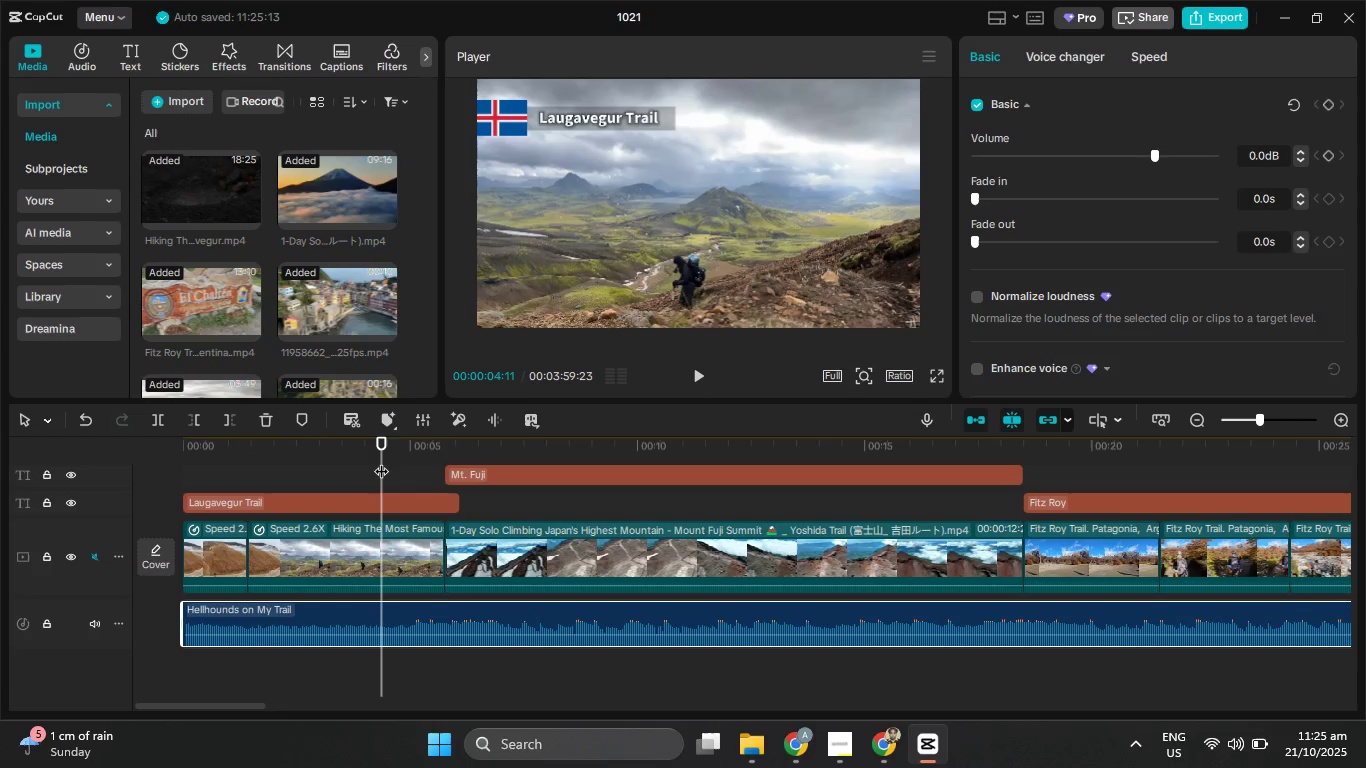 
left_click_drag(start_coordinate=[381, 461], to_coordinate=[360, 460])
 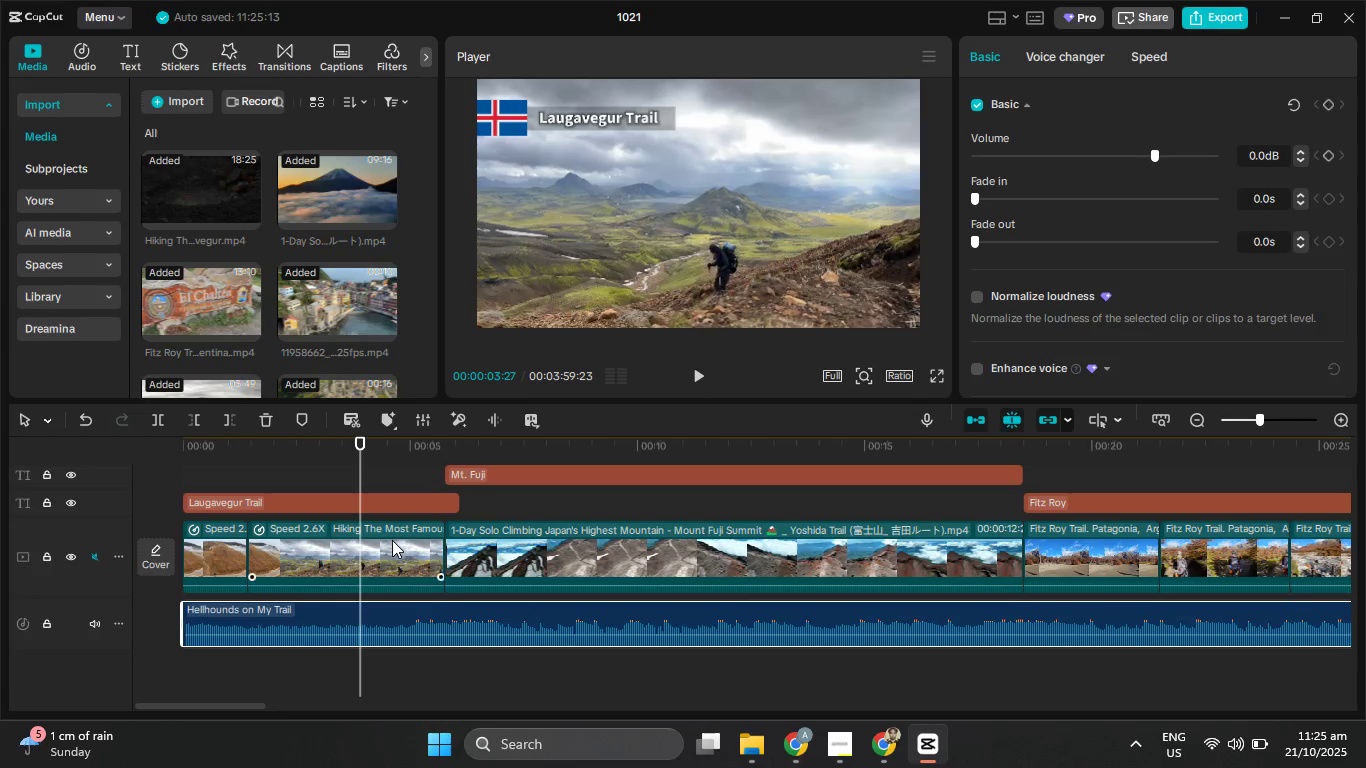 
left_click([392, 540])
 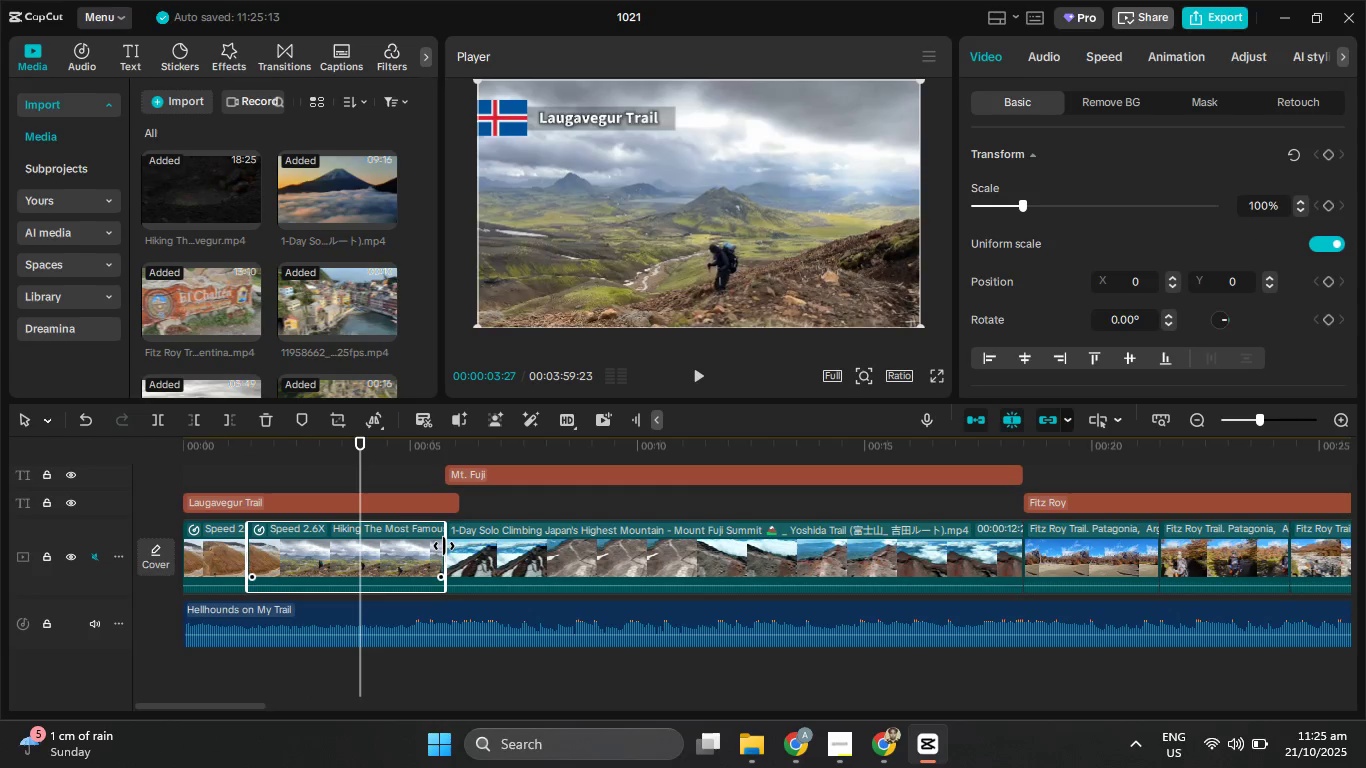 
left_click_drag(start_coordinate=[444, 547], to_coordinate=[363, 533])
 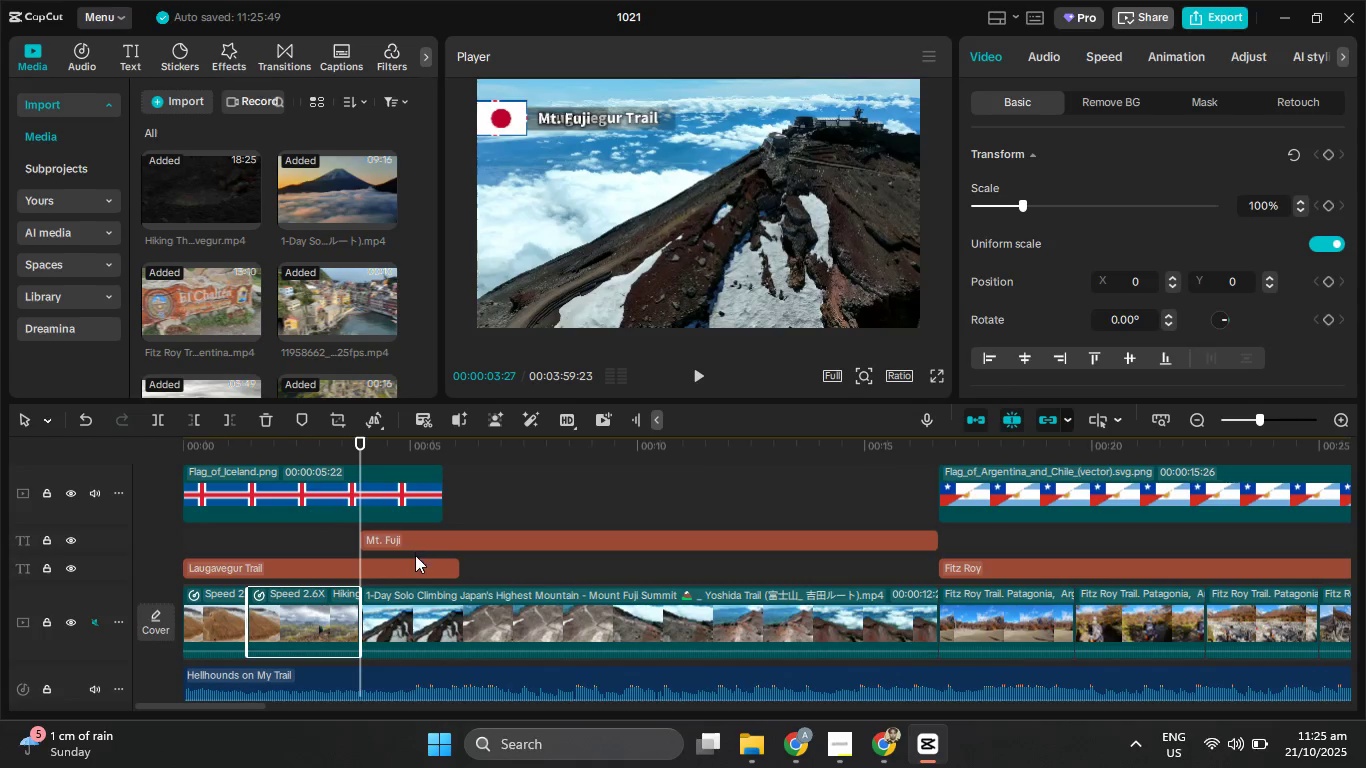 
left_click([416, 564])
 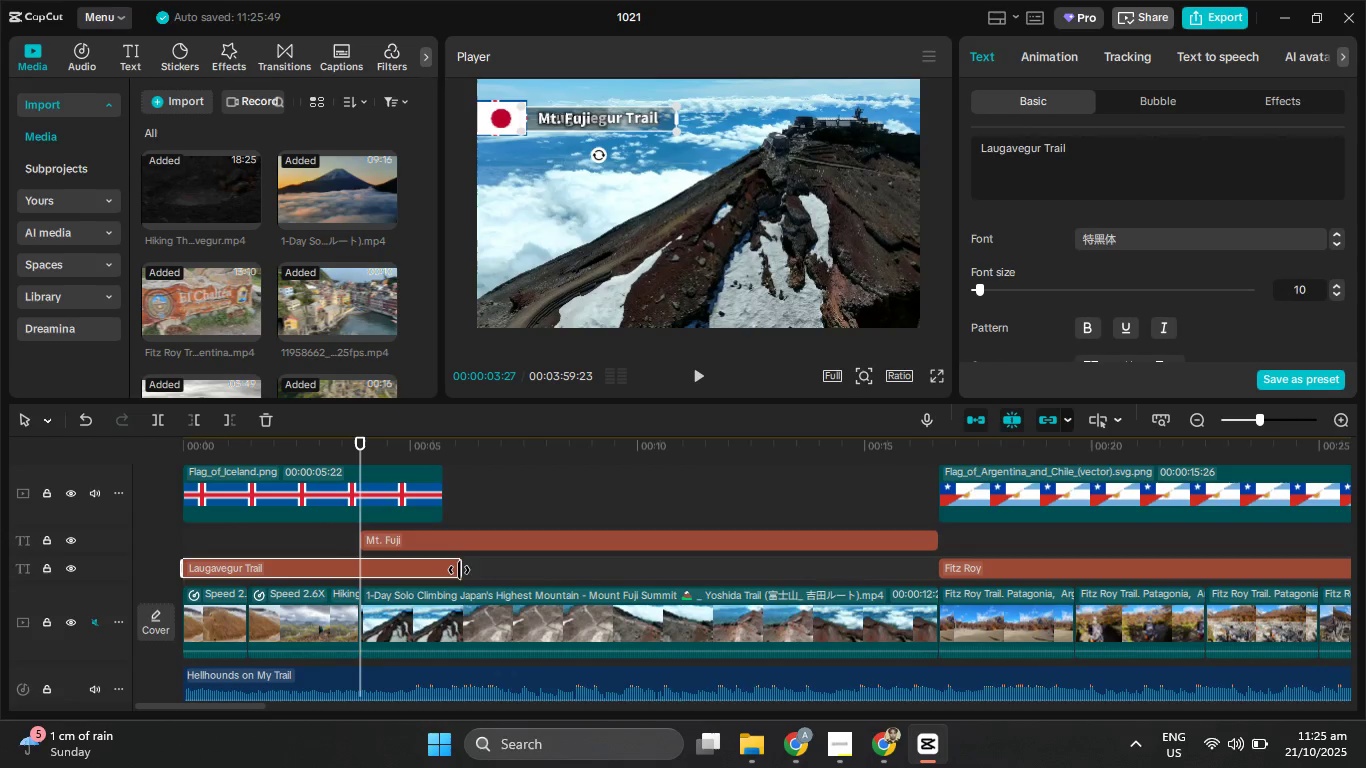 
left_click_drag(start_coordinate=[459, 570], to_coordinate=[361, 559])
 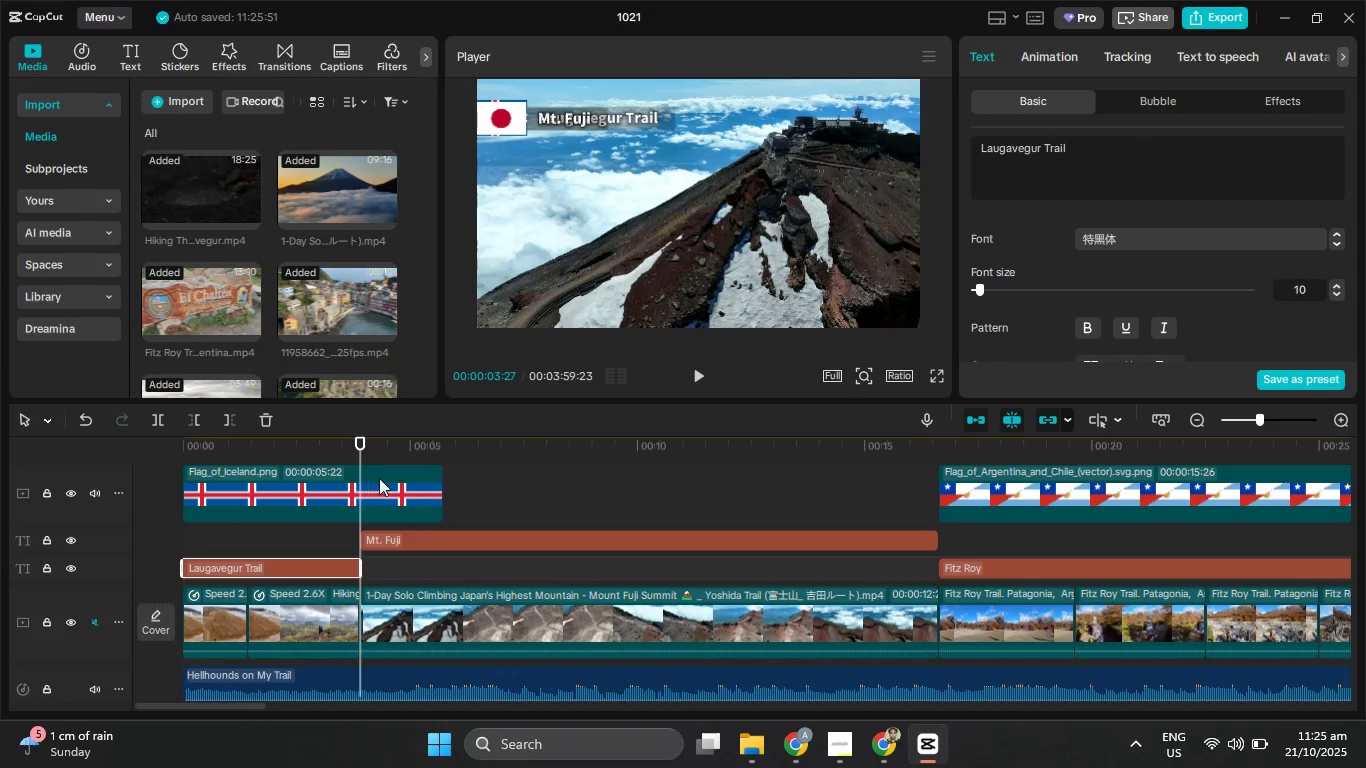 
left_click([379, 478])
 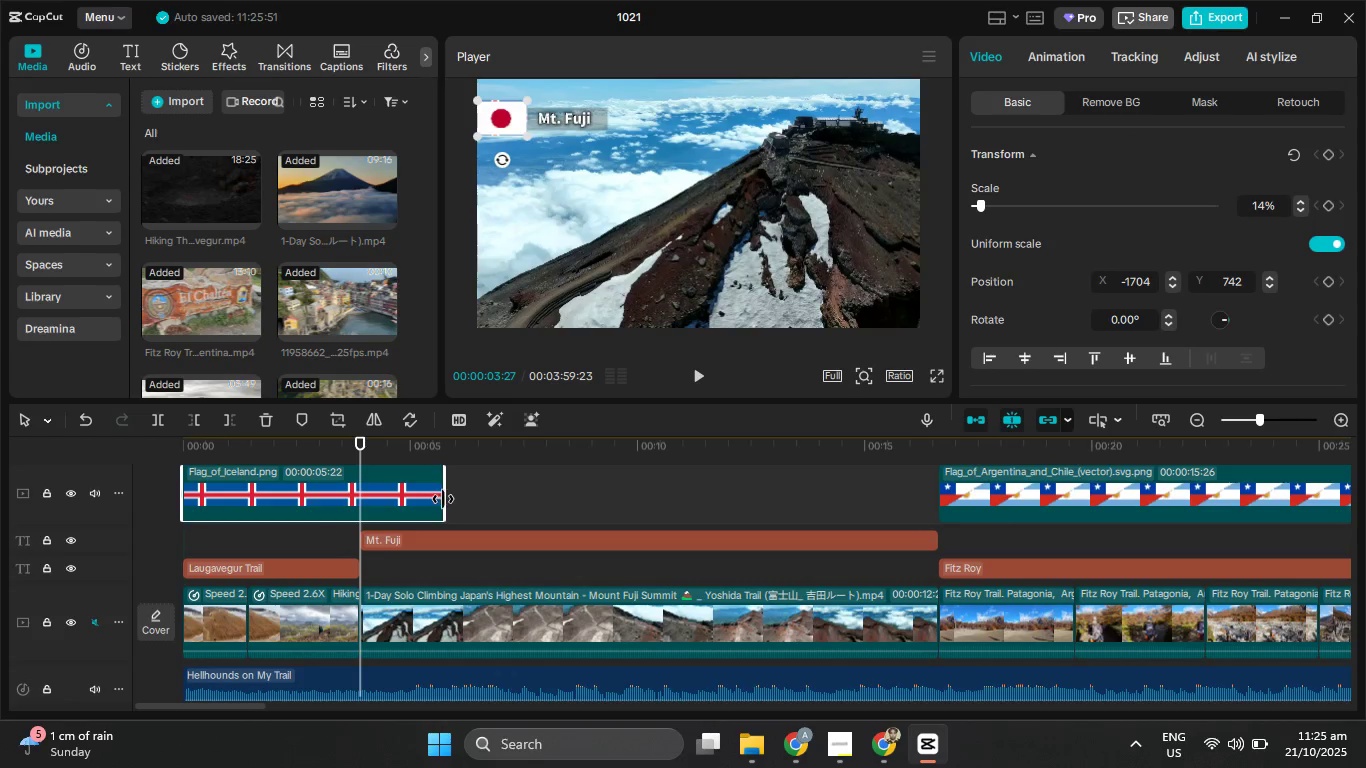 
left_click_drag(start_coordinate=[443, 499], to_coordinate=[354, 504])
 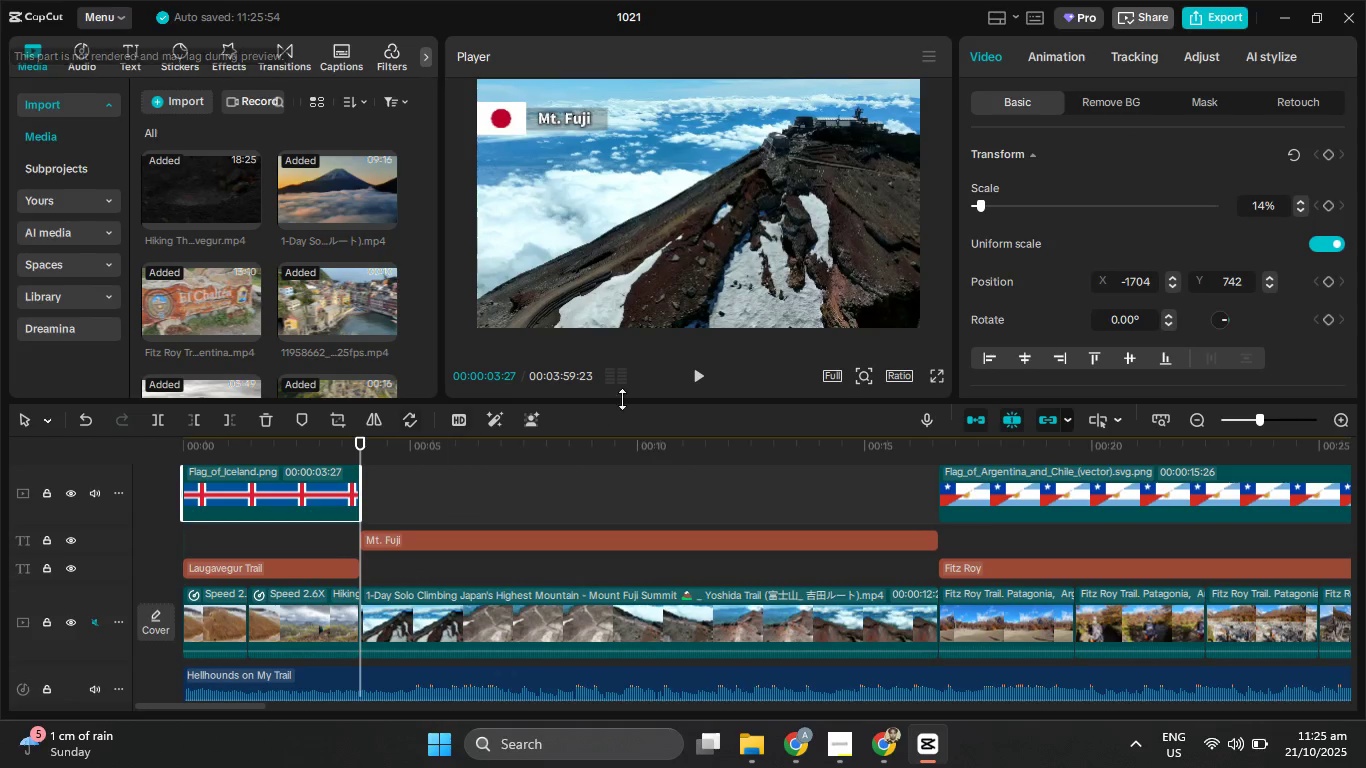 
left_click([698, 373])
 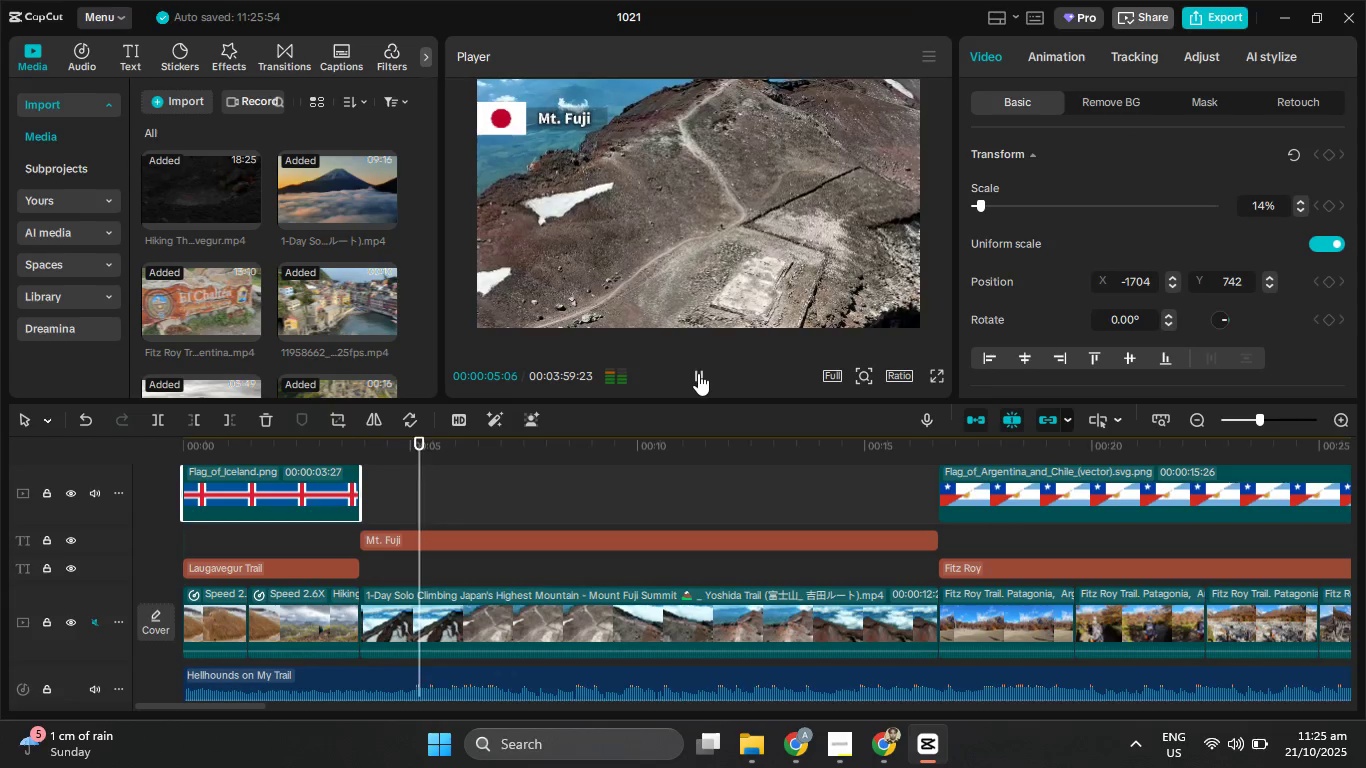 
double_click([698, 373])
 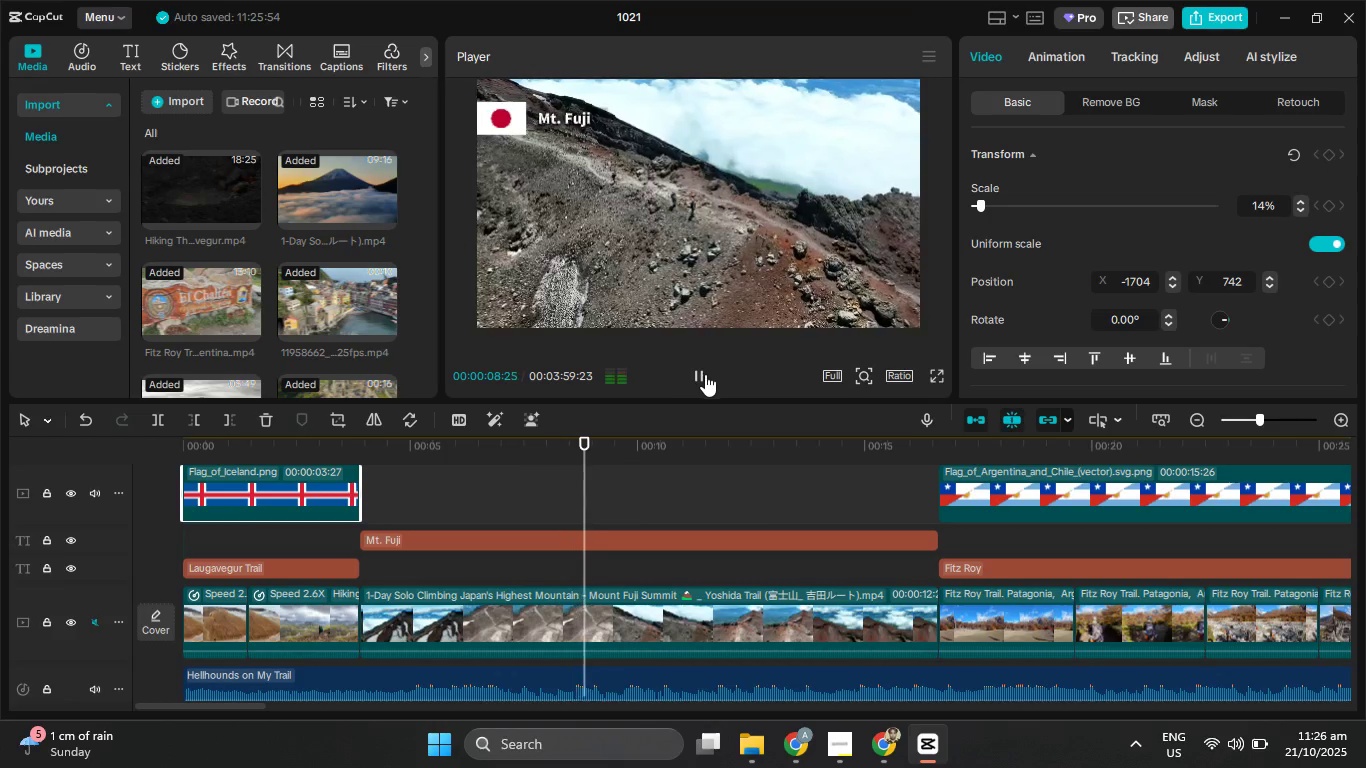 
left_click([709, 376])
 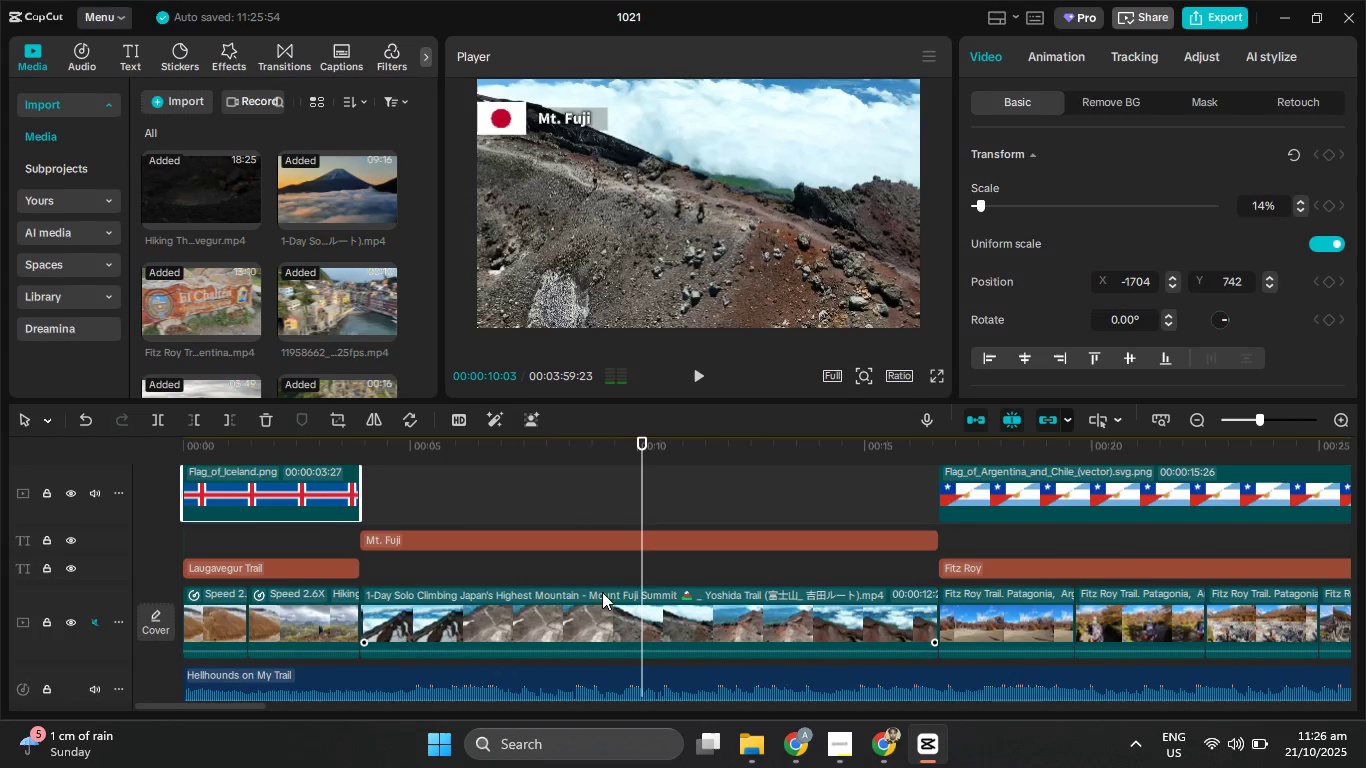 
scroll: coordinate [597, 575], scroll_direction: down, amount: 2.0
 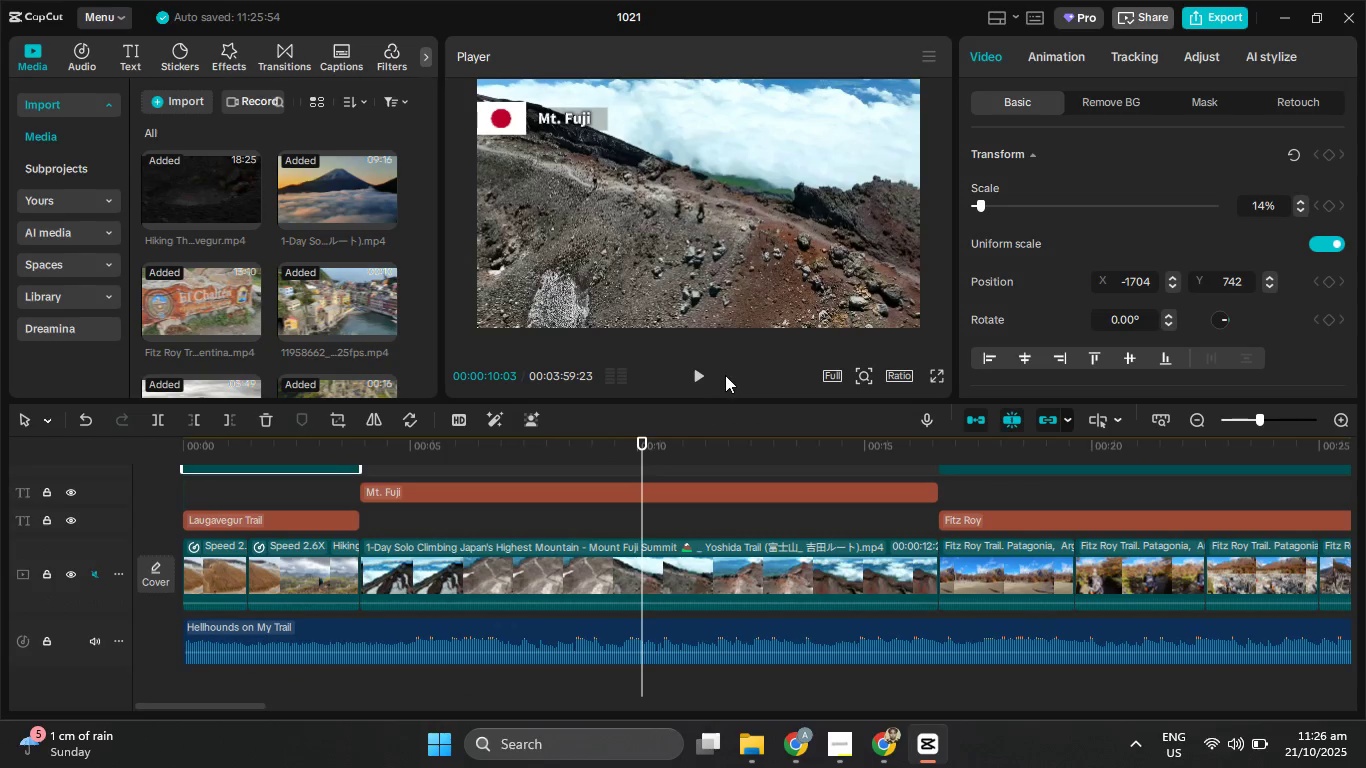 
double_click([701, 374])
 